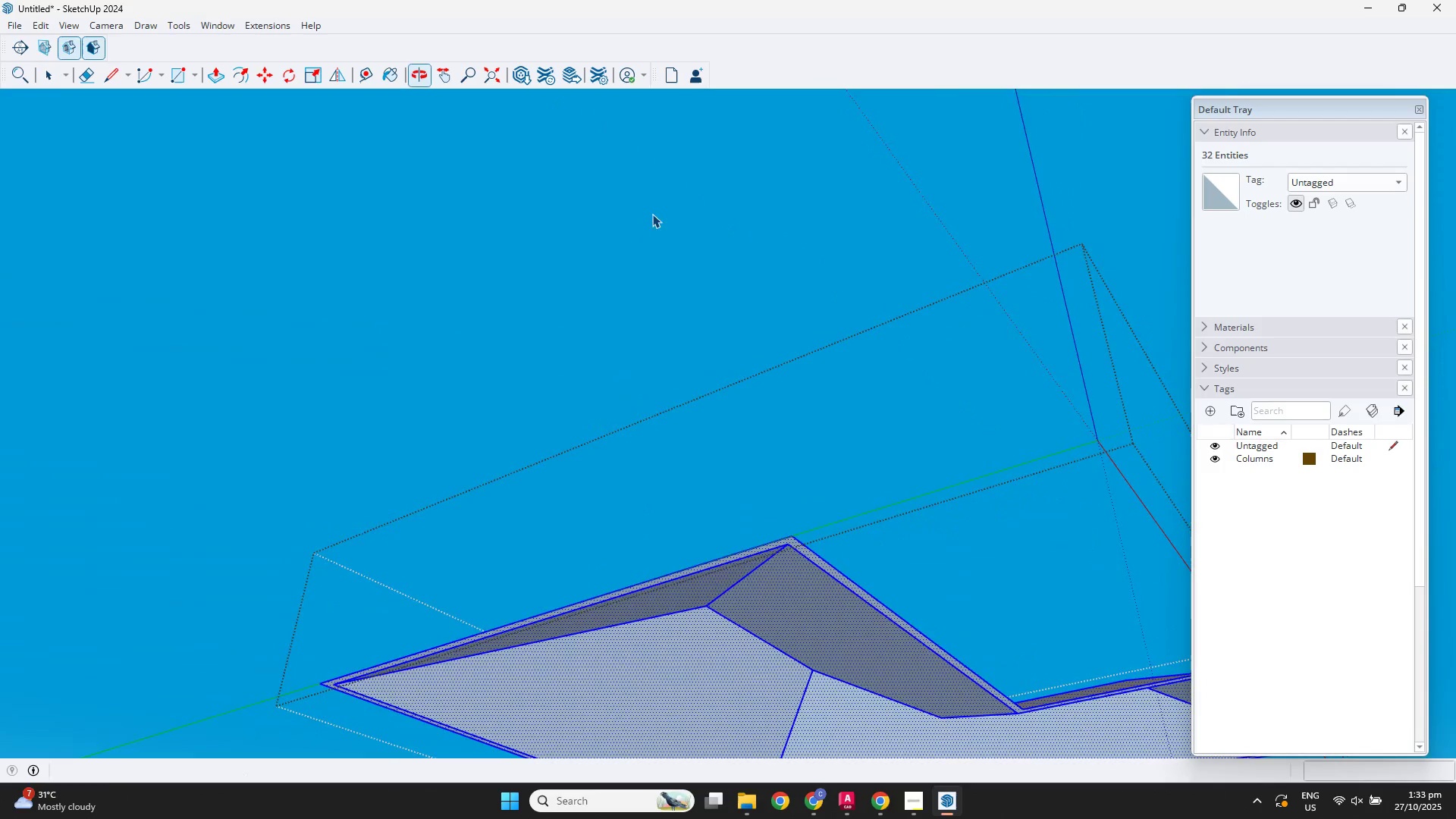 
scroll: coordinate [582, 519], scroll_direction: down, amount: 1.0
 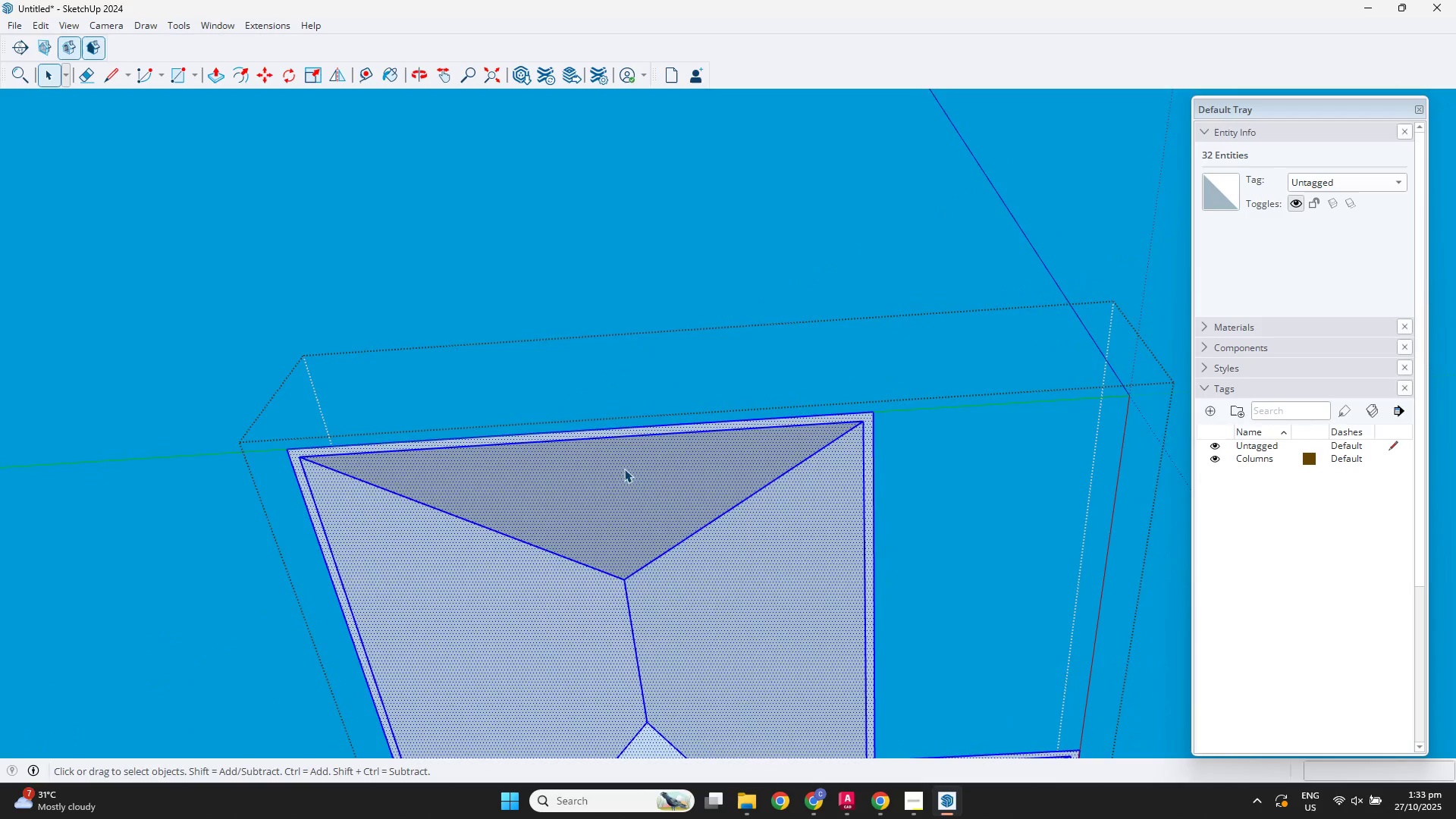 
key(R)
 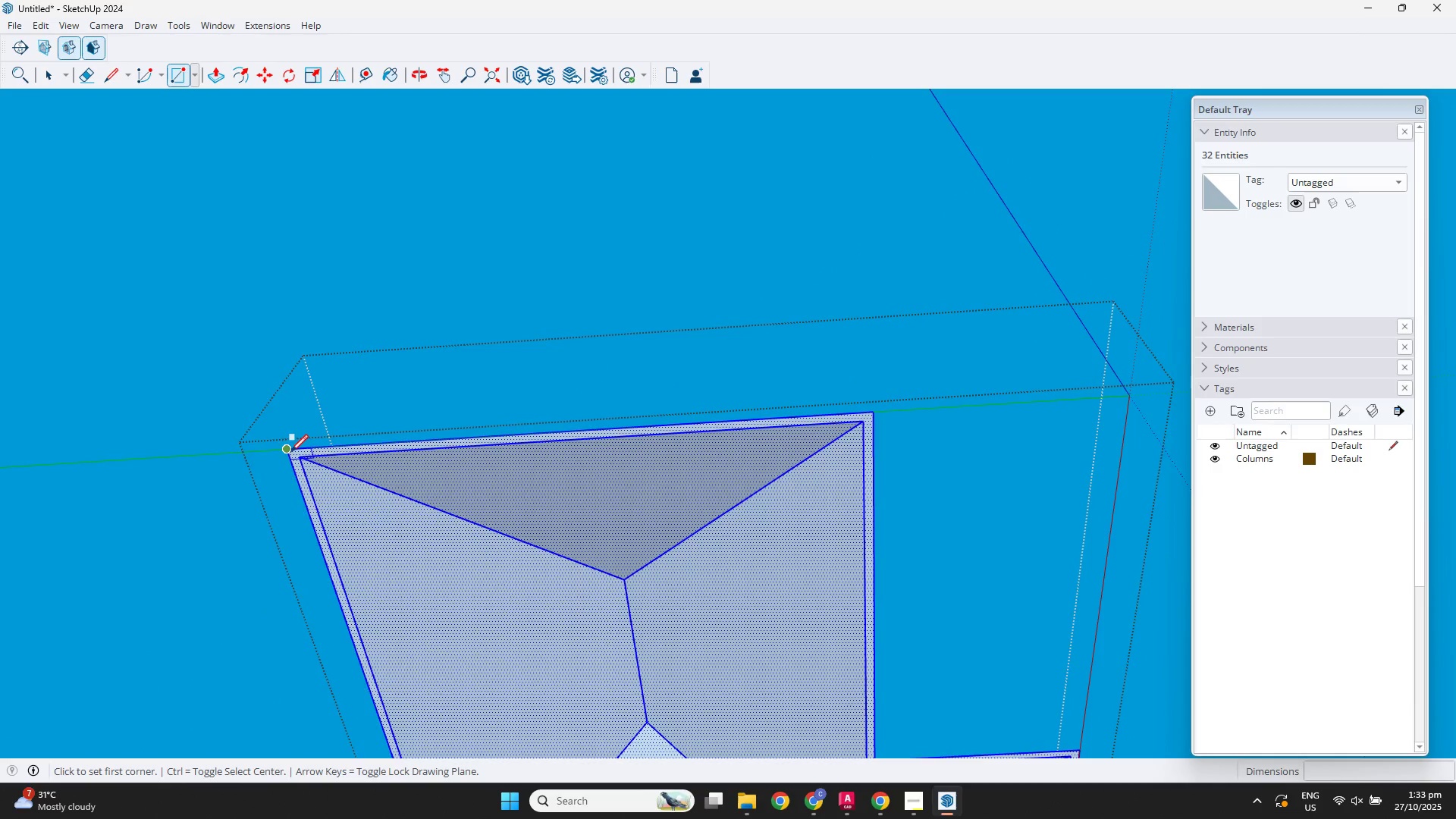 
left_click([287, 450])
 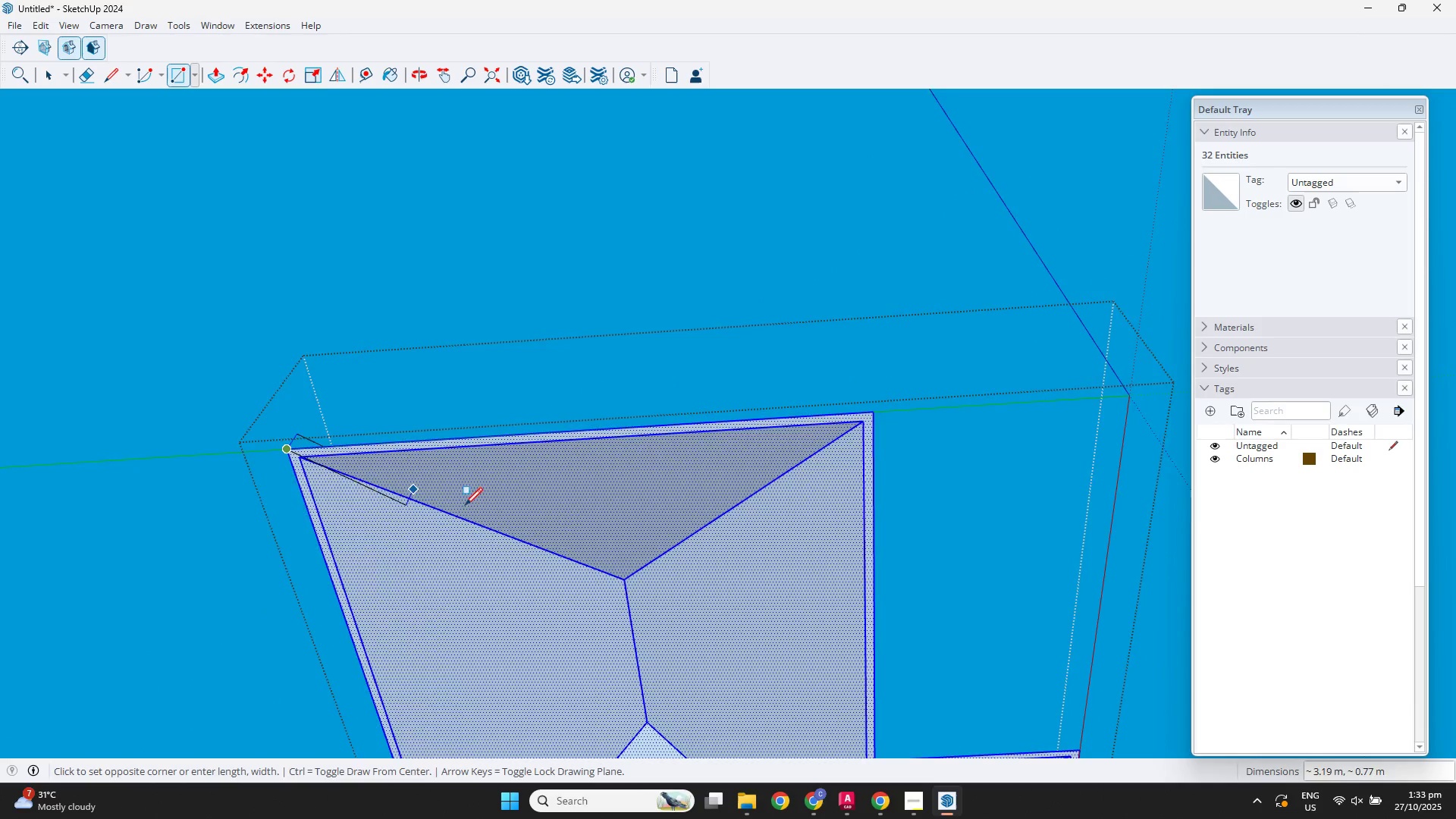 
scroll: coordinate [691, 562], scroll_direction: down, amount: 3.0
 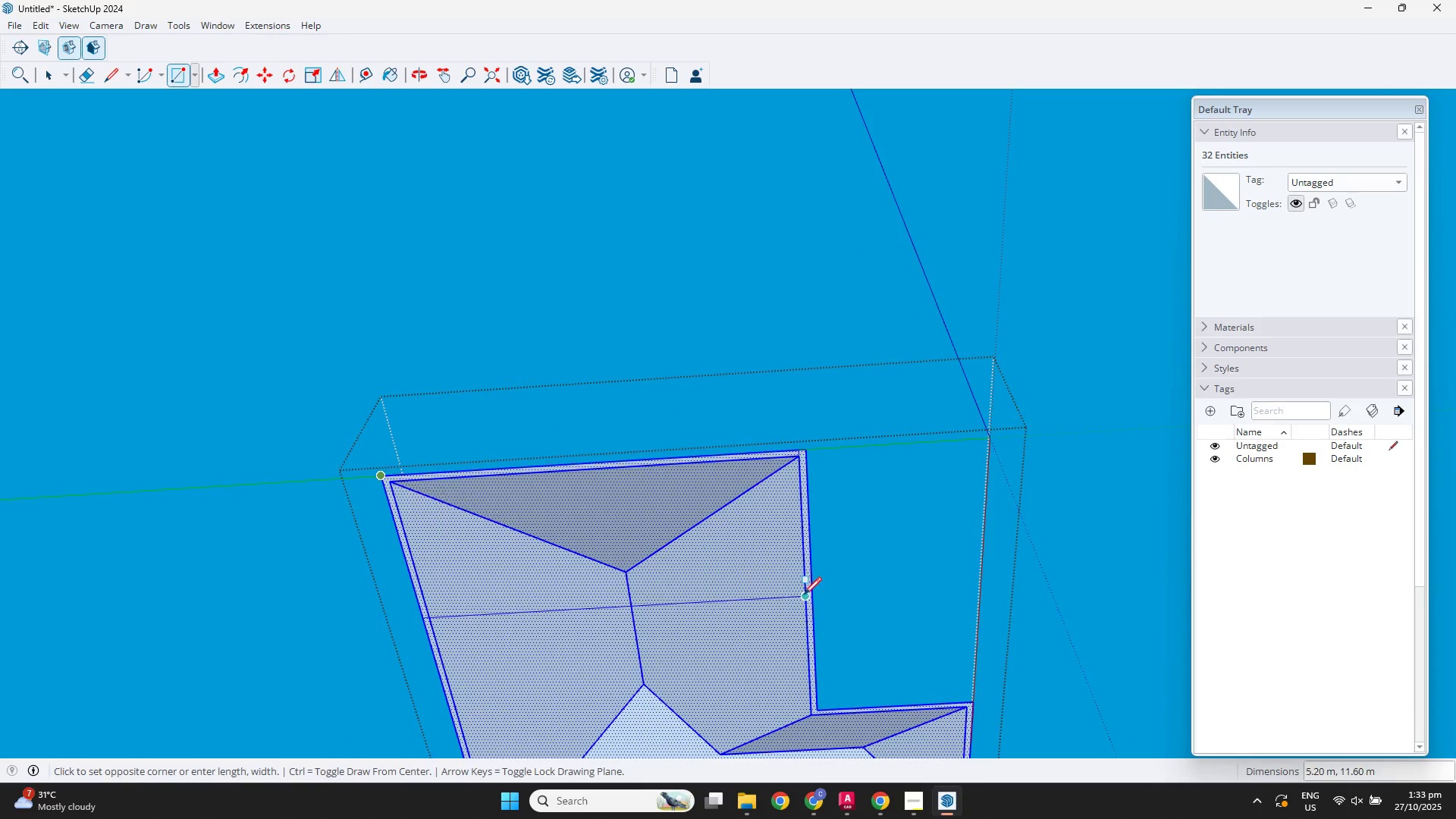 
hold_key(key=ShiftLeft, duration=0.57)
 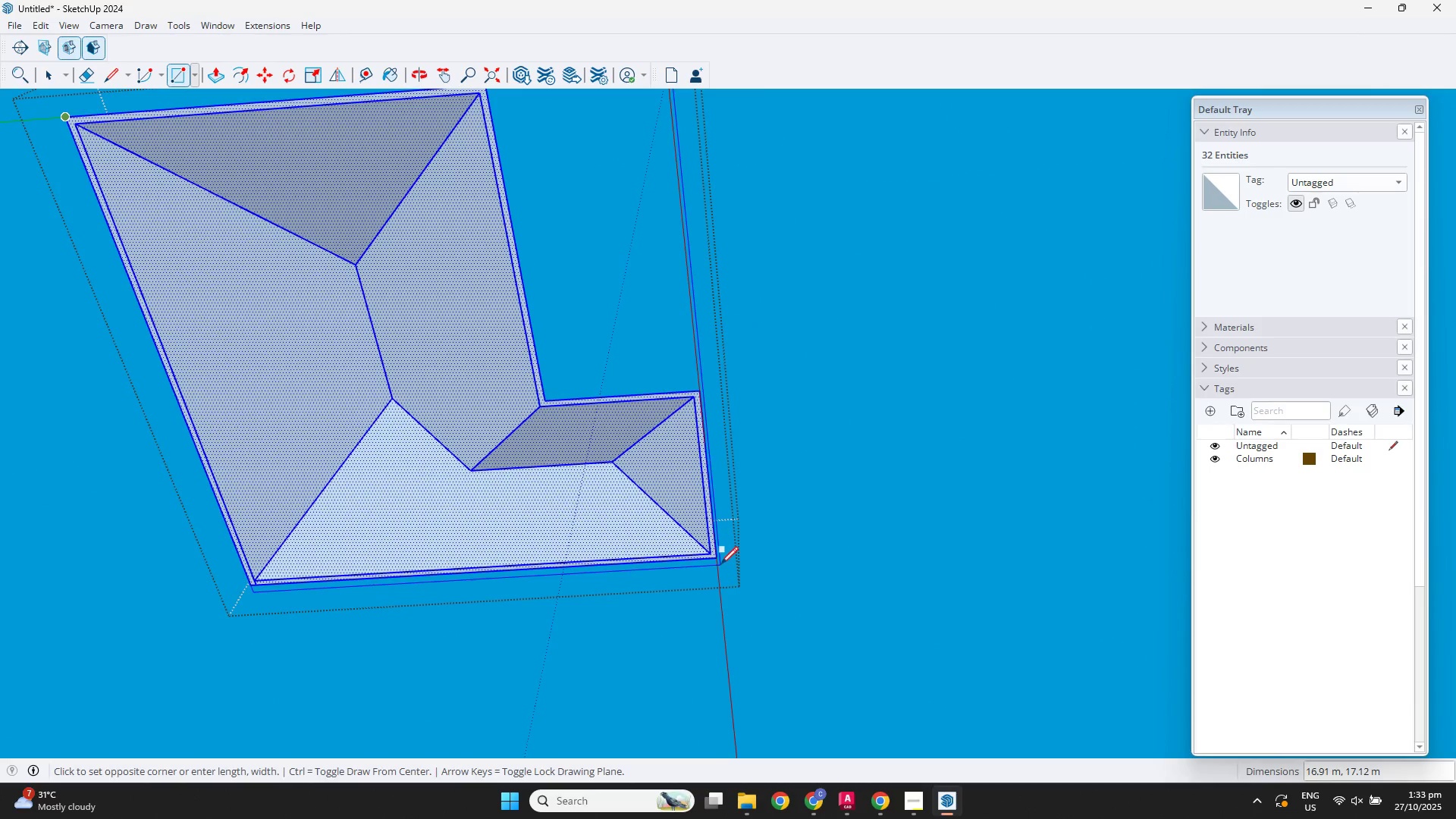 
left_click([719, 562])
 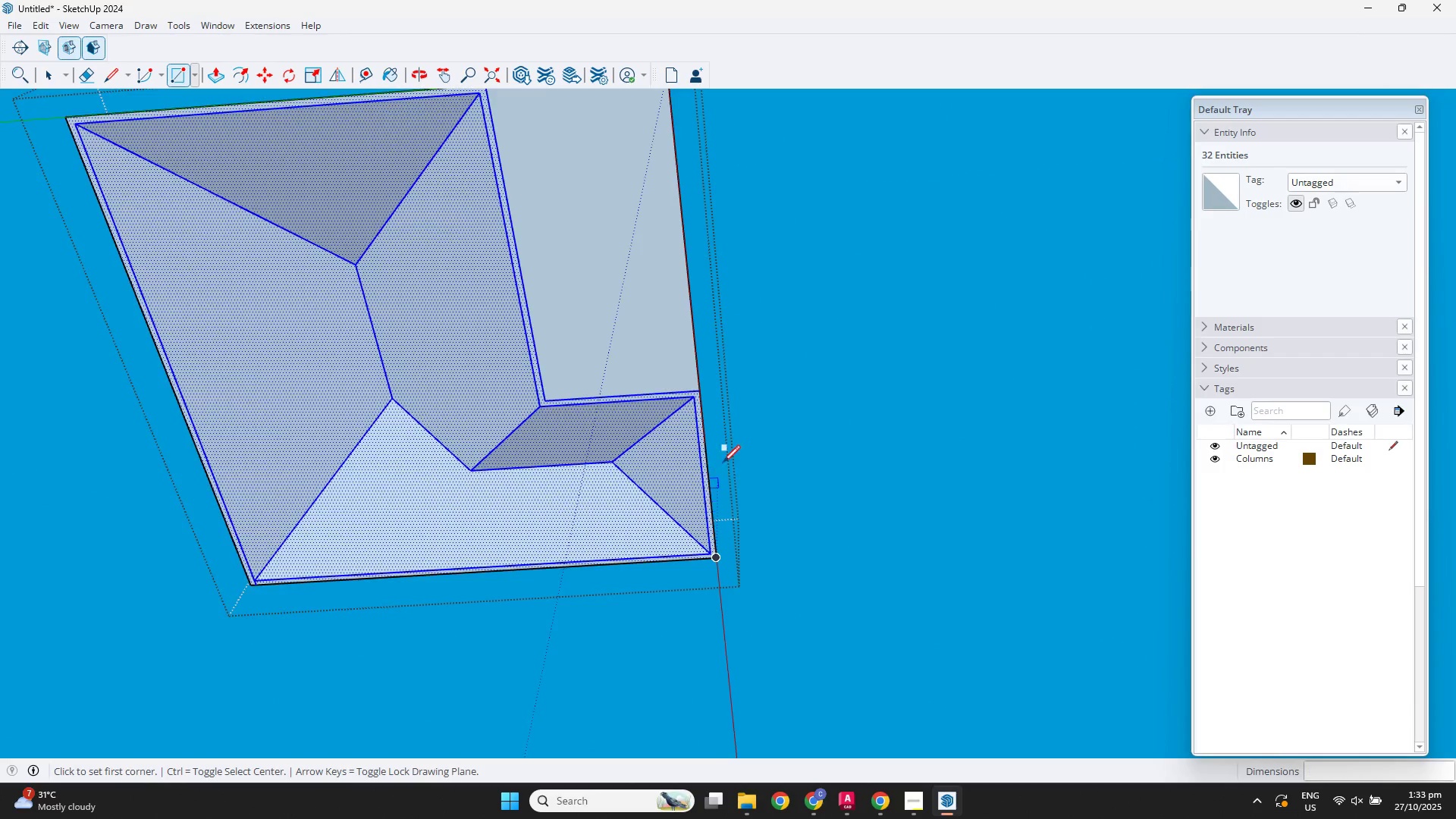 
scroll: coordinate [724, 457], scroll_direction: down, amount: 2.0
 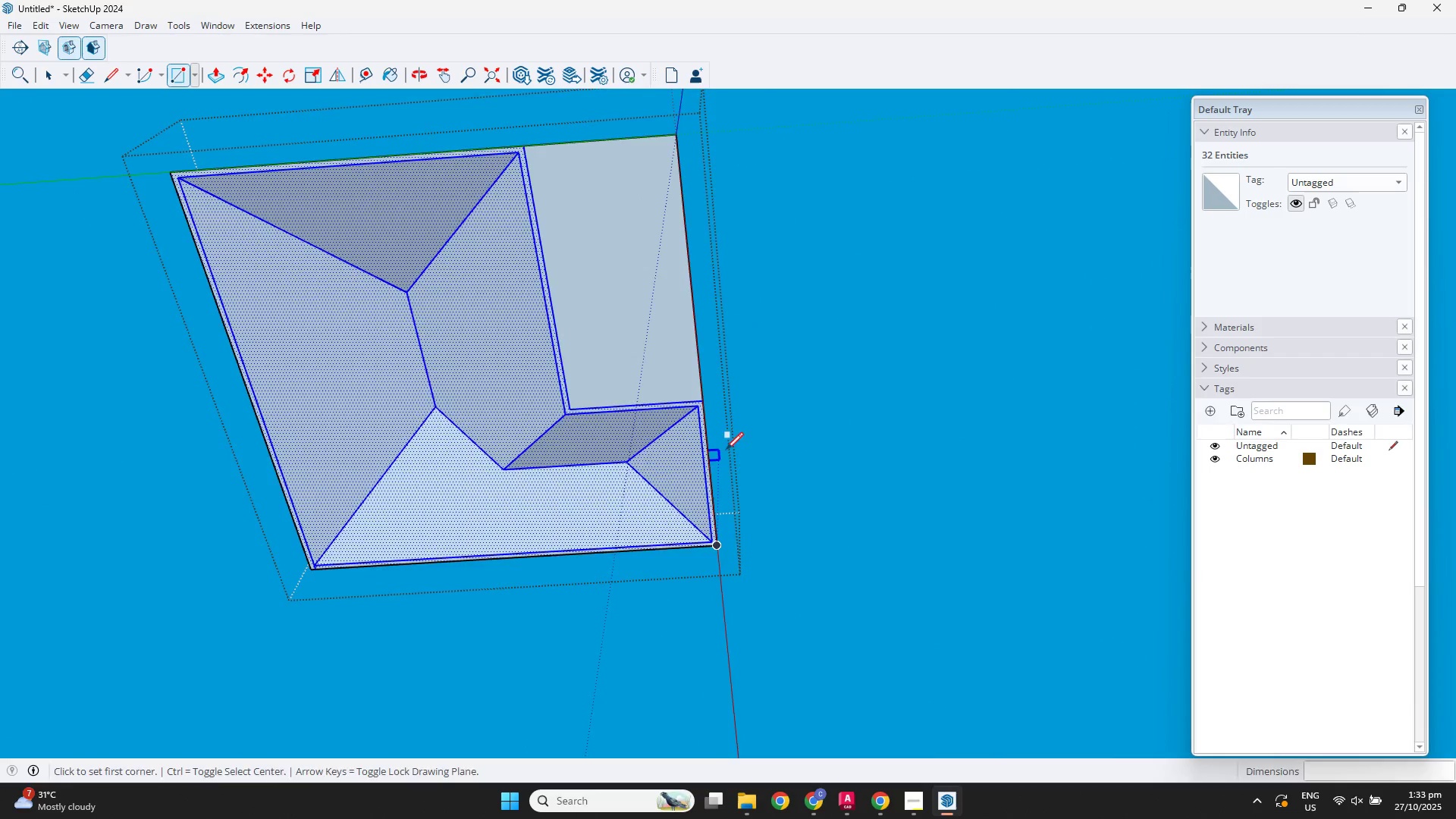 
hold_key(key=ShiftLeft, duration=0.35)
 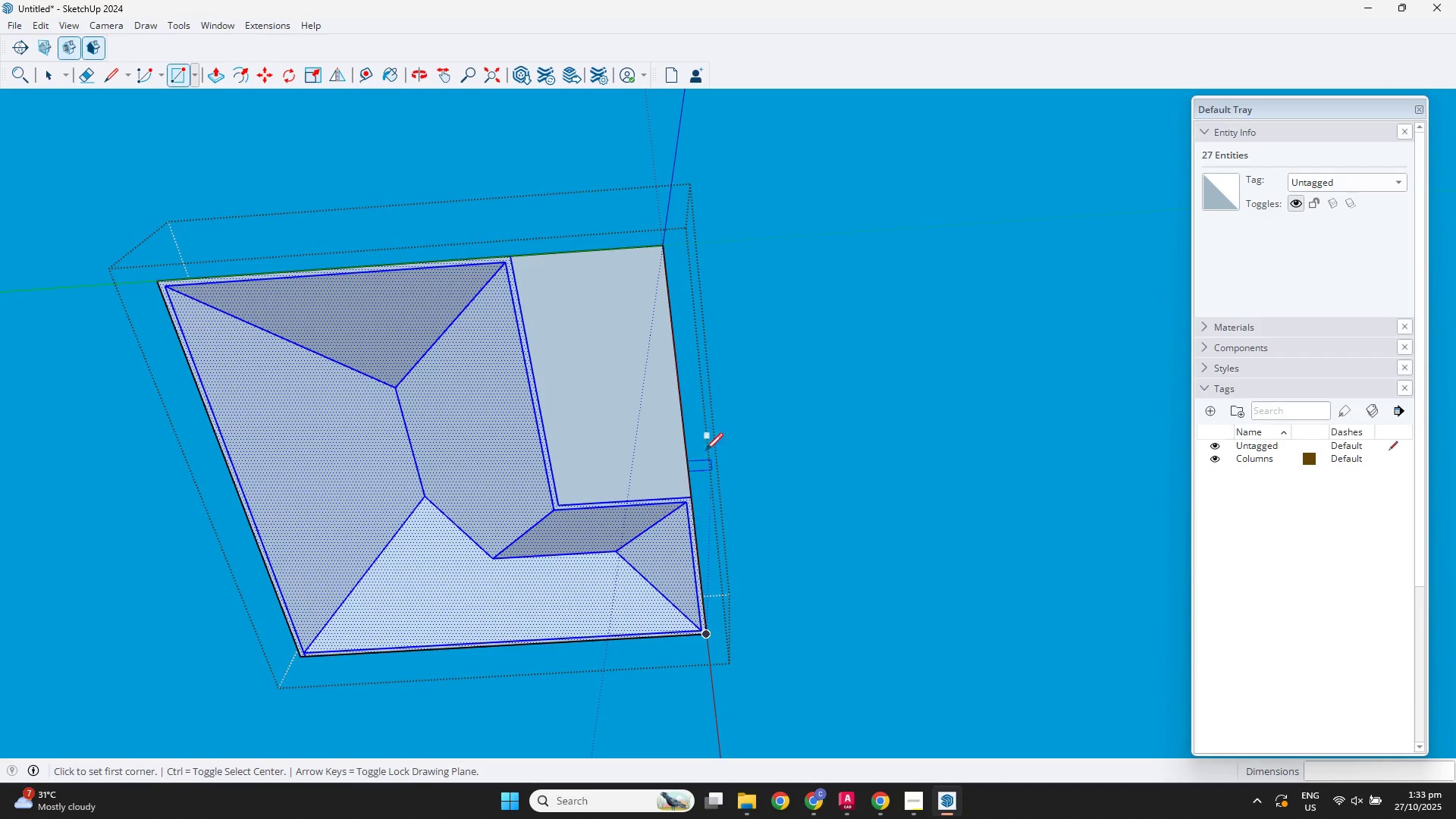 
key(E)
 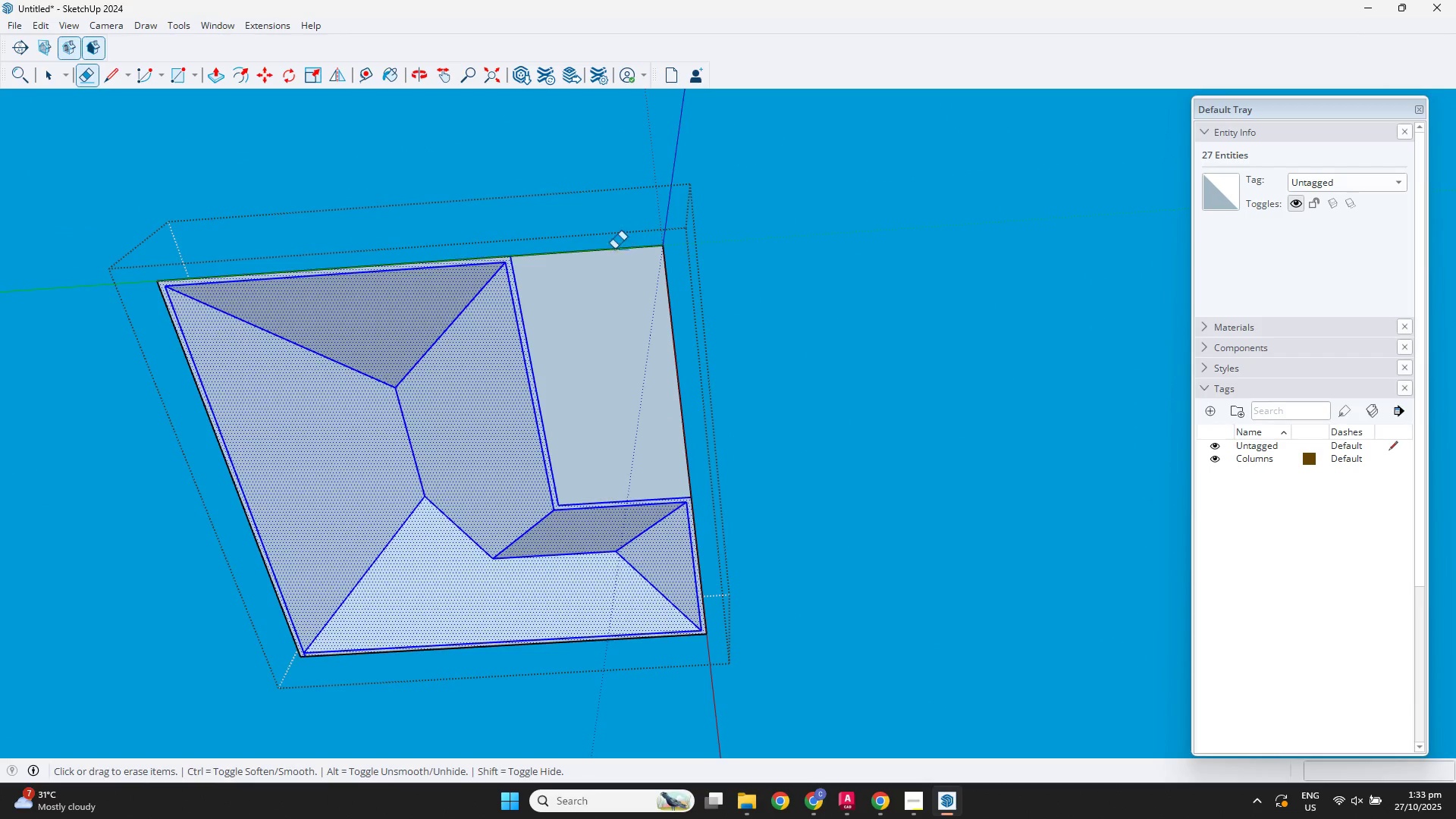 
left_click_drag(start_coordinate=[613, 246], to_coordinate=[705, 304])
 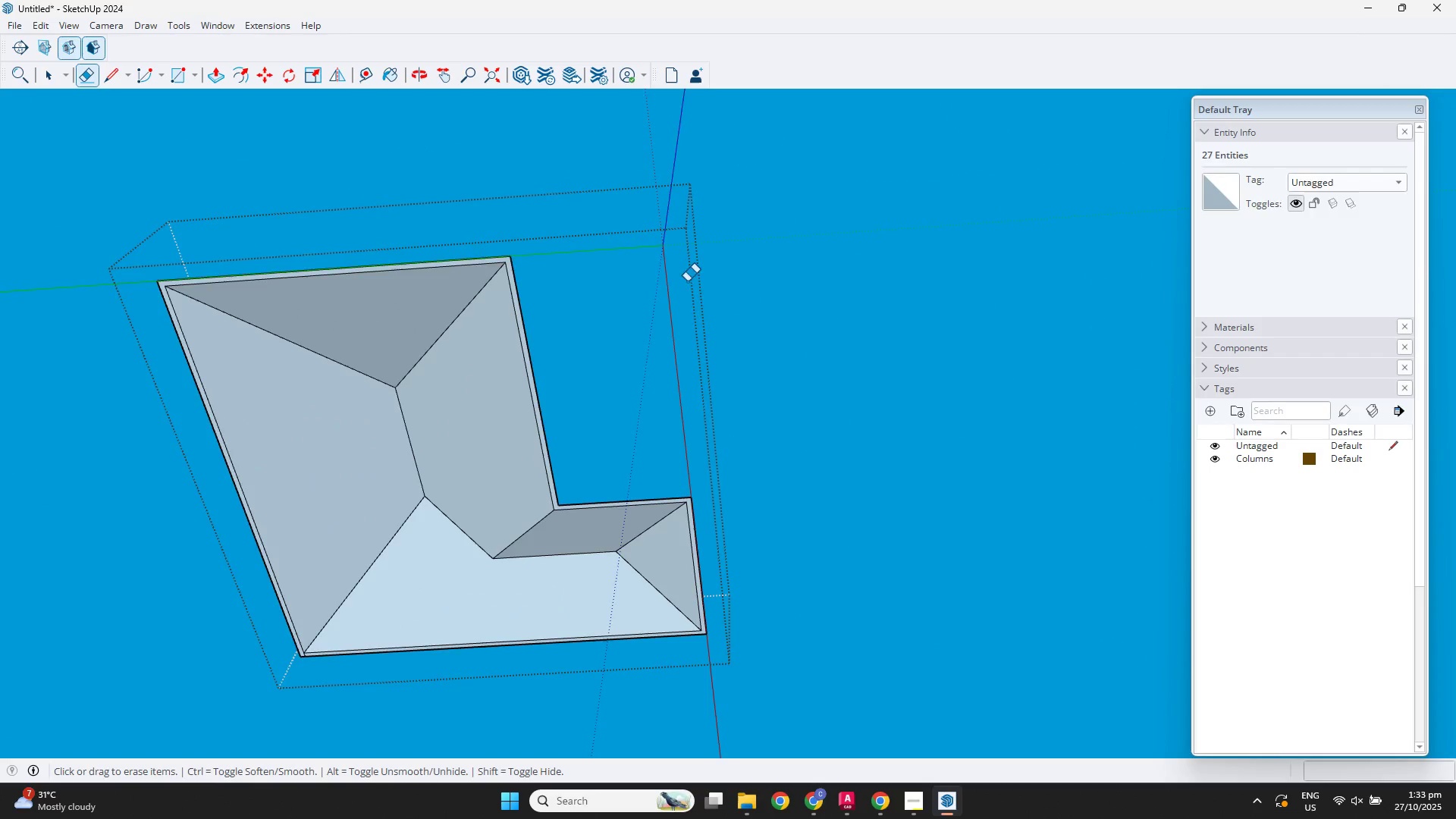 
scroll: coordinate [690, 345], scroll_direction: down, amount: 1.0
 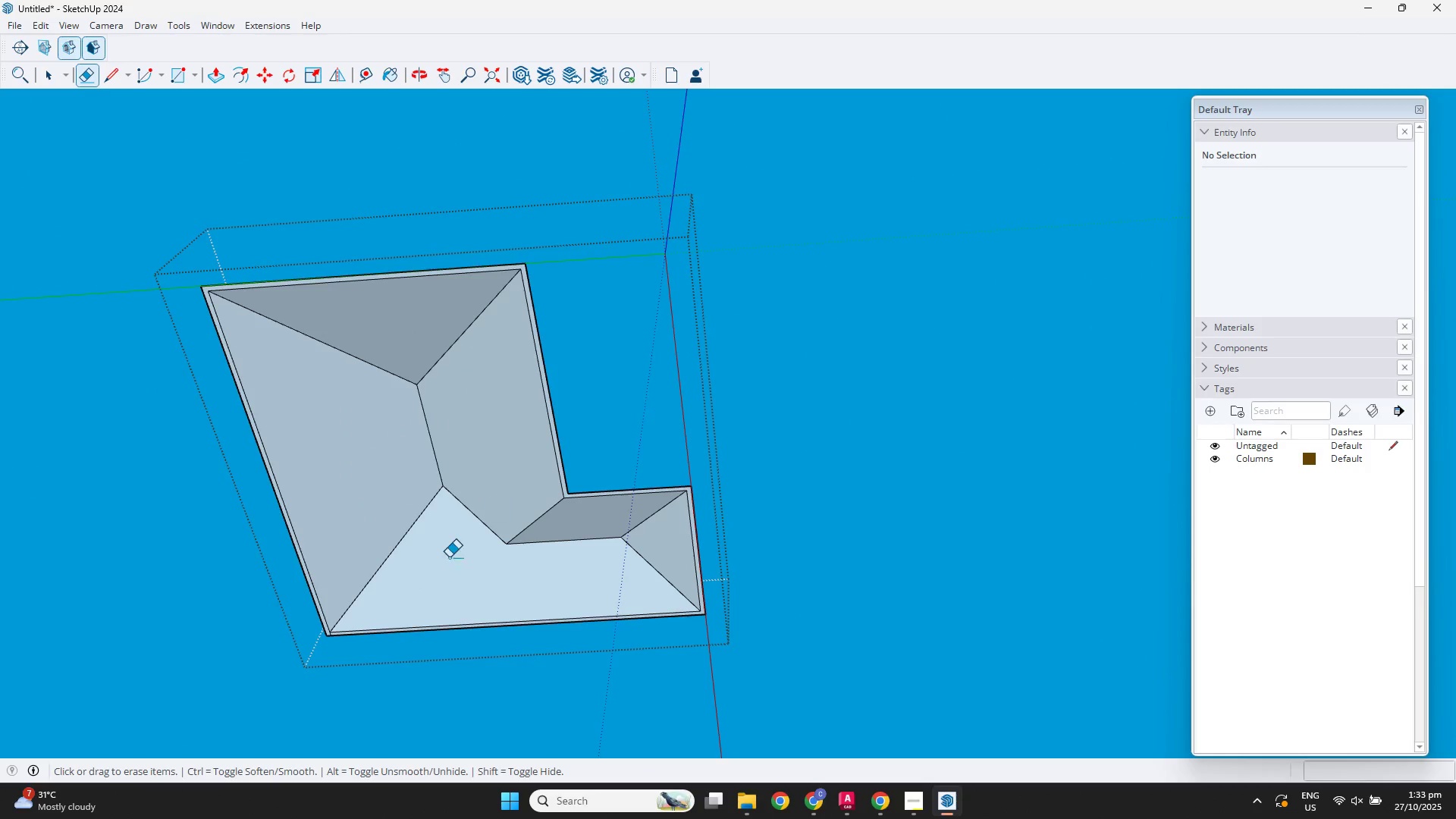 
key(Space)
 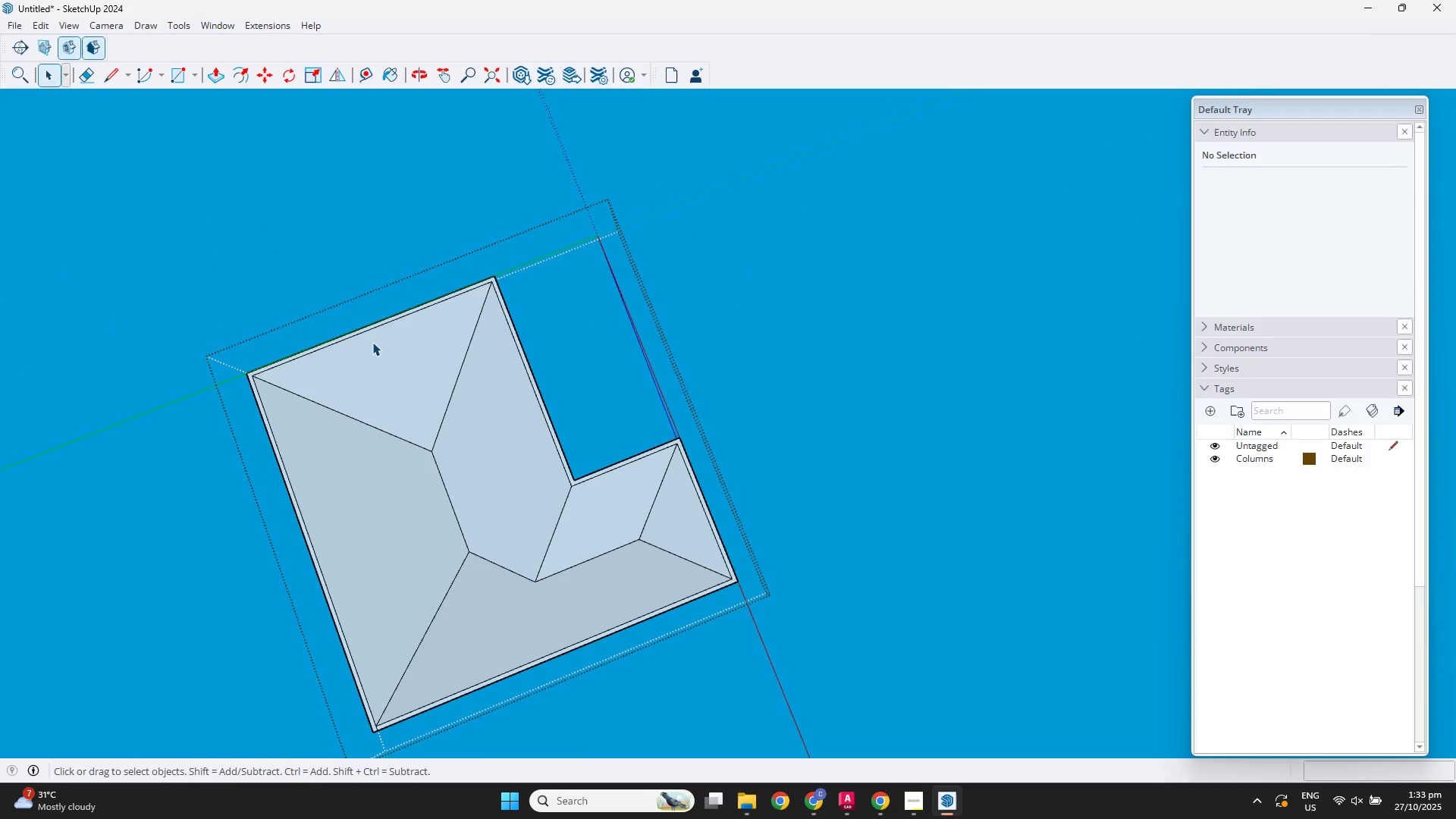 
key(L)
 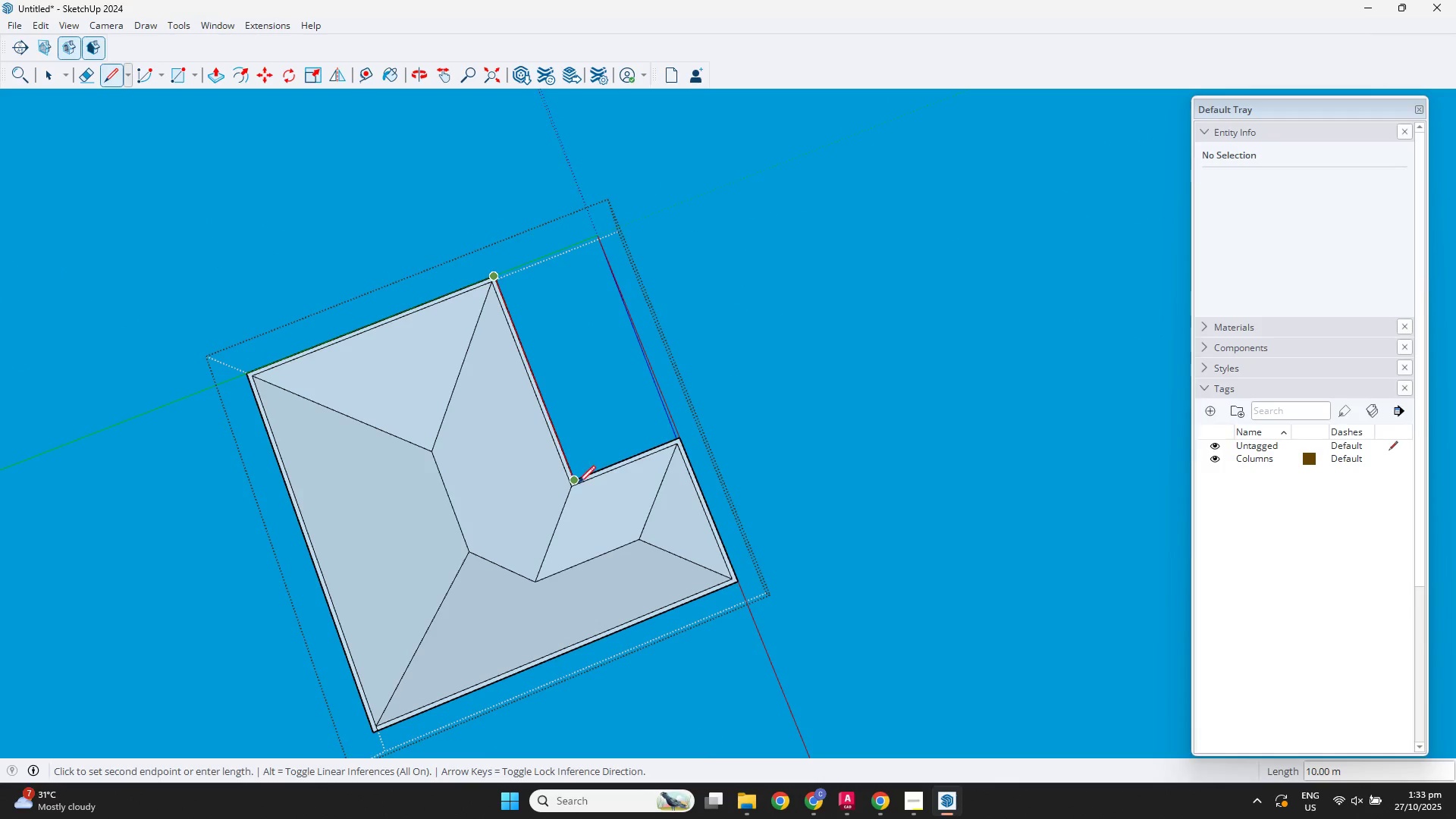 
left_click([573, 482])
 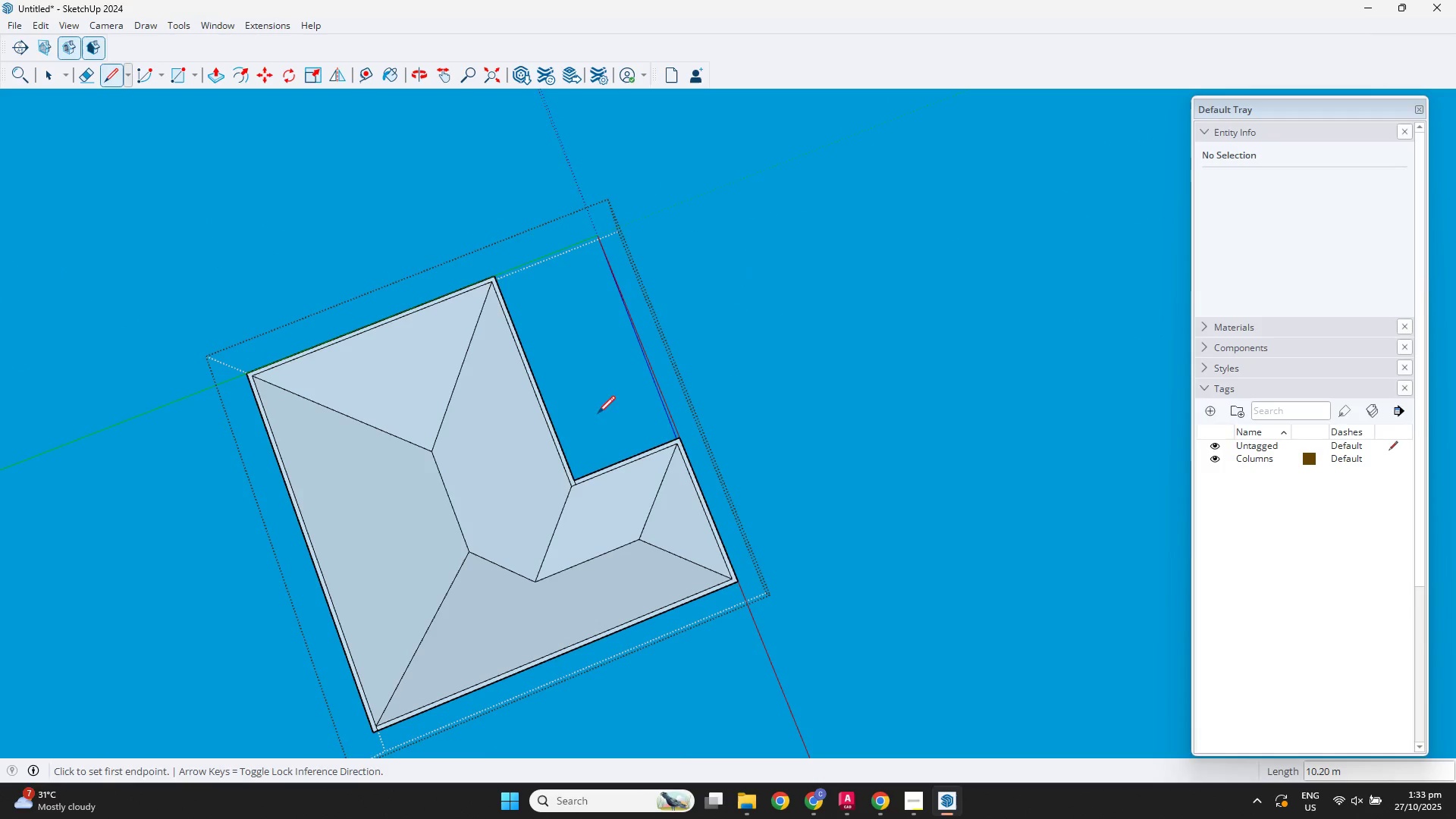 
key(Control+Z)
 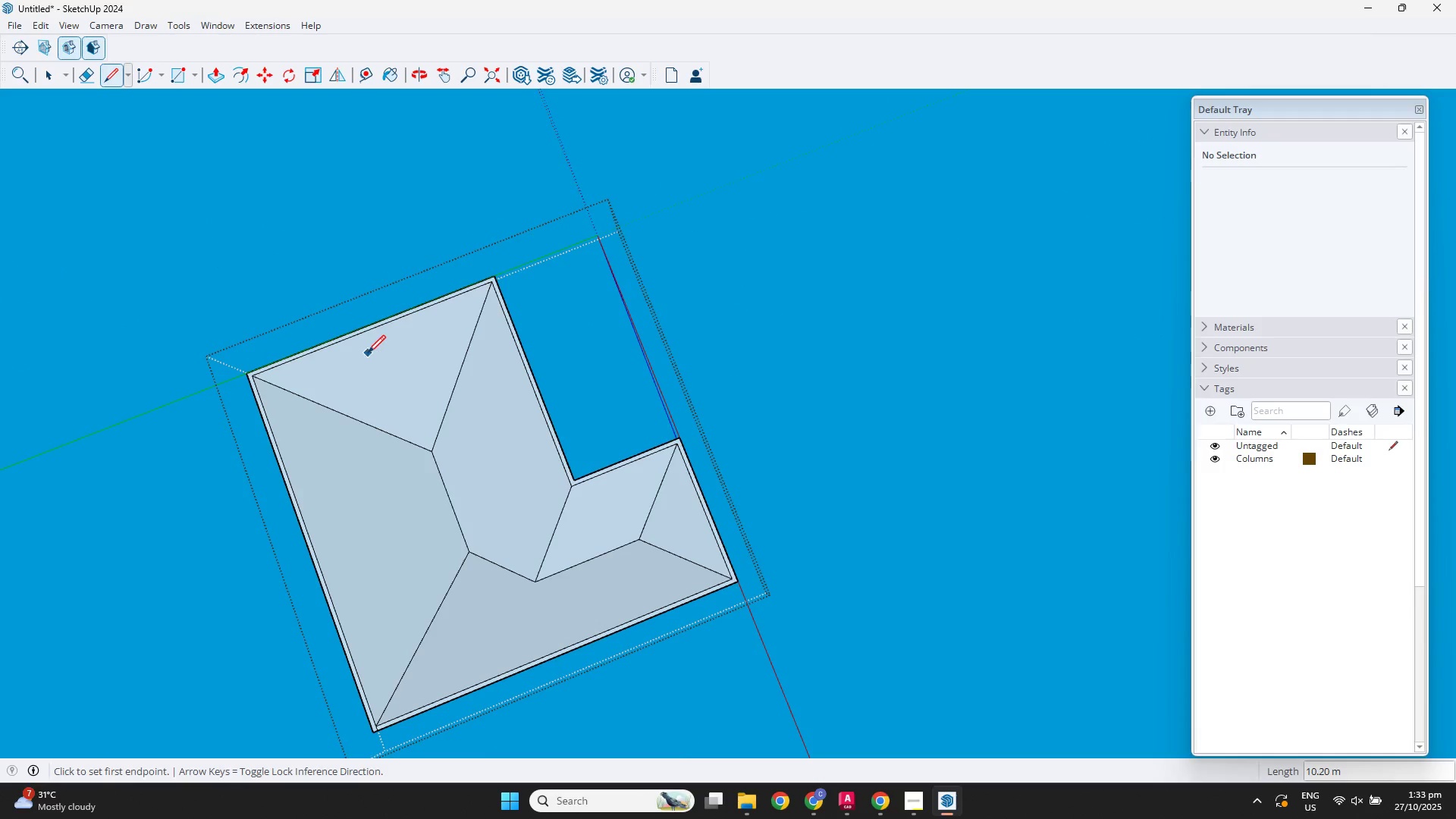 
scroll: coordinate [354, 380], scroll_direction: up, amount: 2.0
 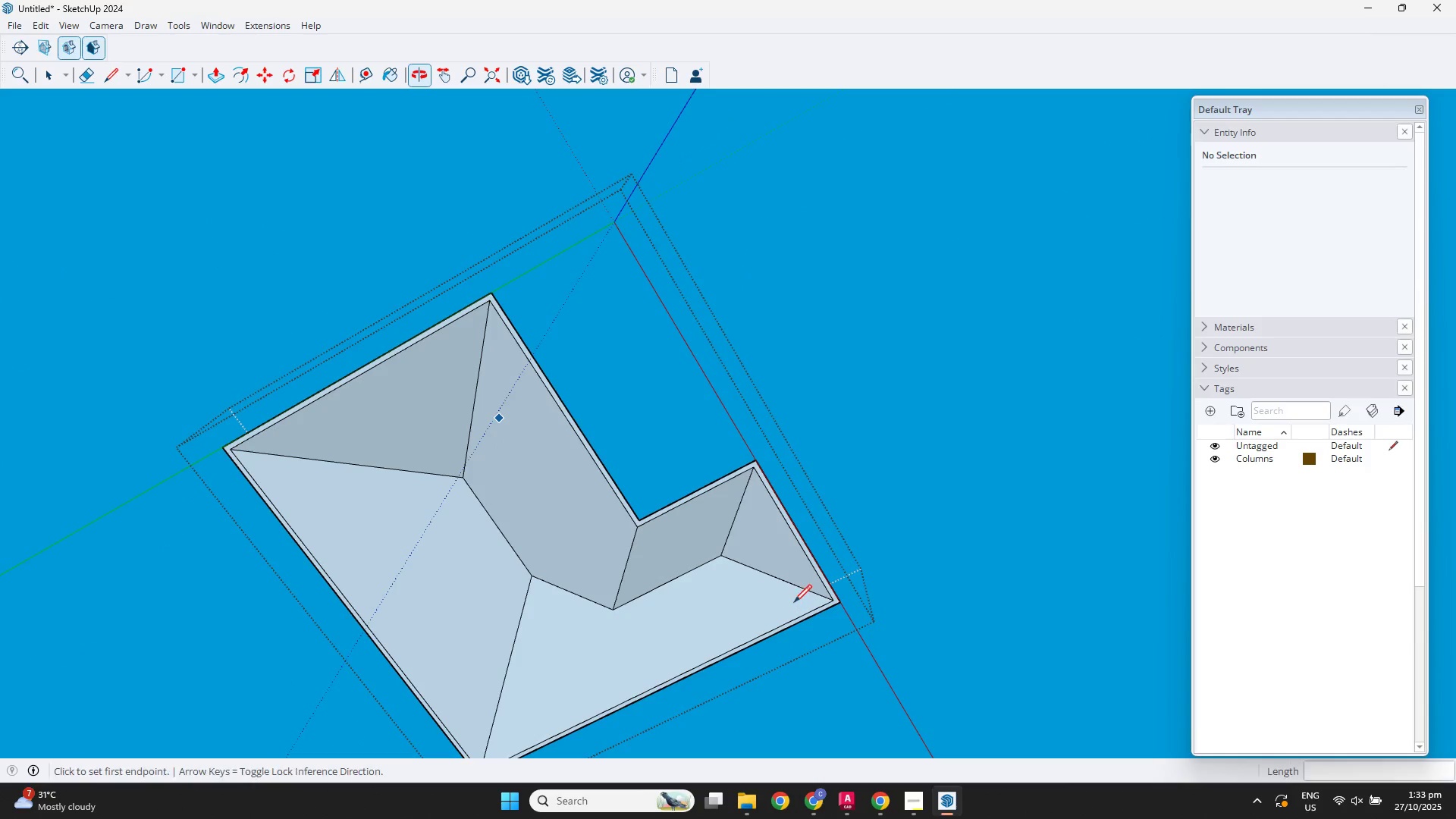 
scroll: coordinate [653, 592], scroll_direction: down, amount: 2.0
 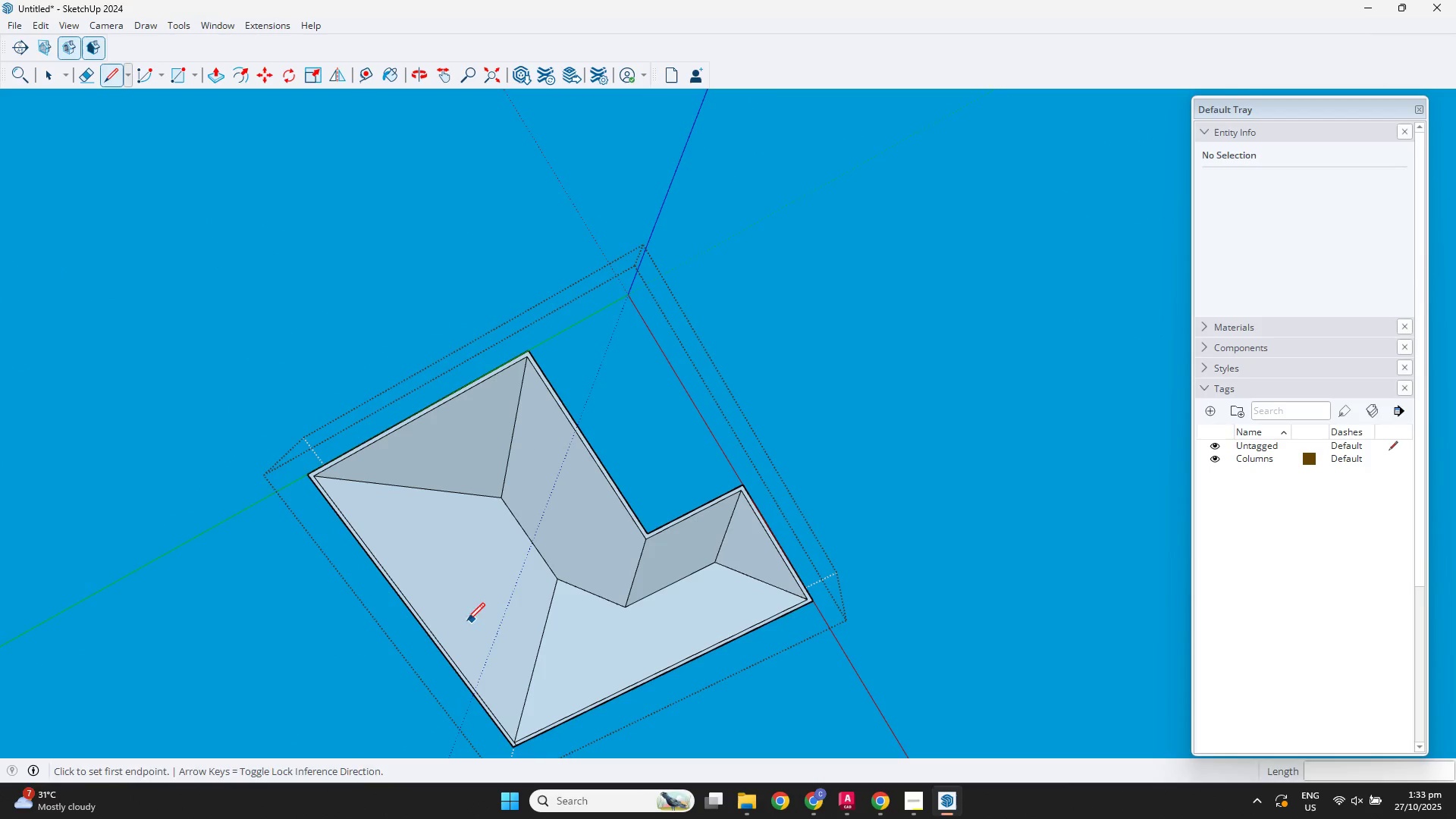 
key(Space)
 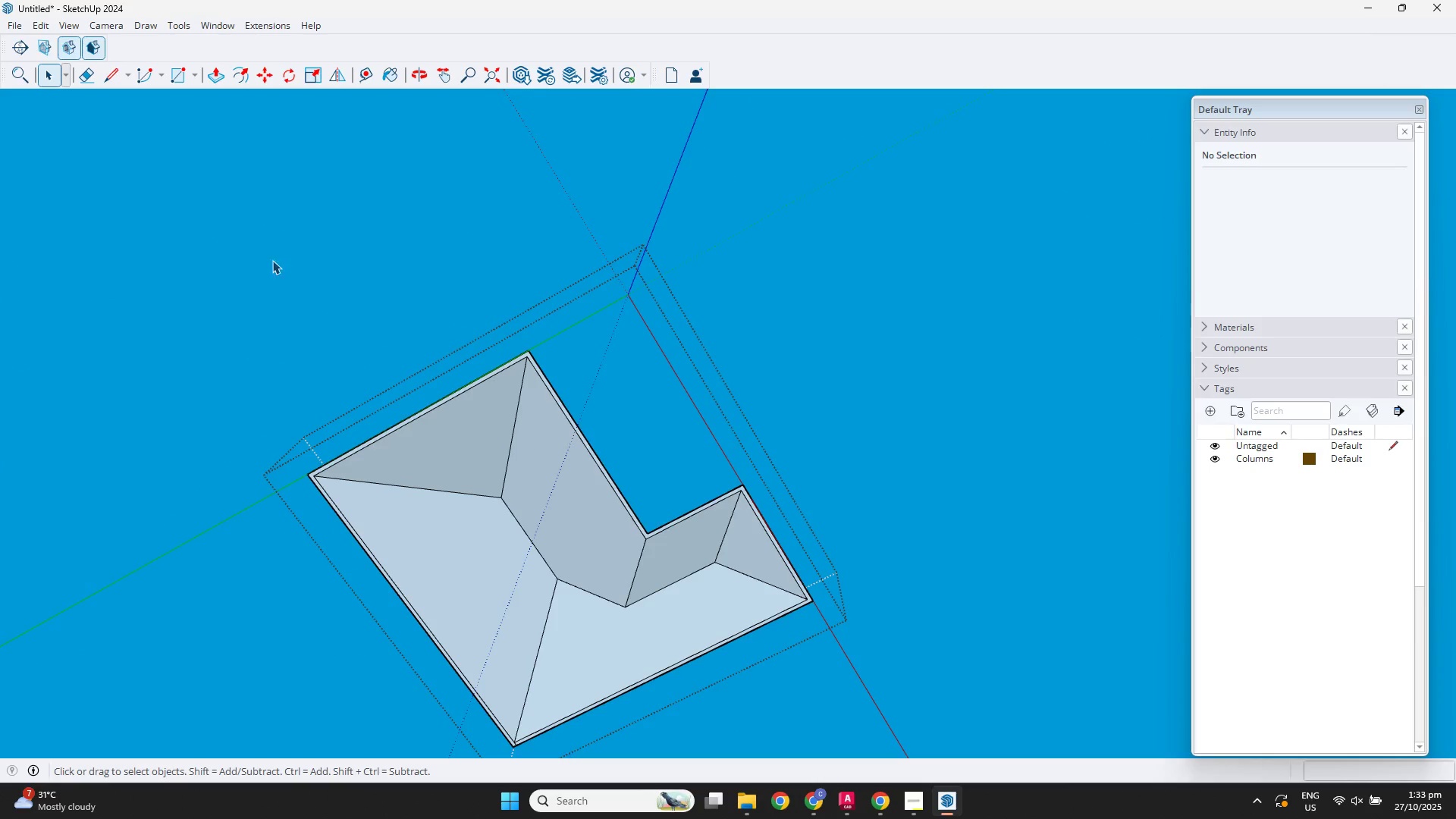 
scroll: coordinate [599, 350], scroll_direction: down, amount: 2.0
 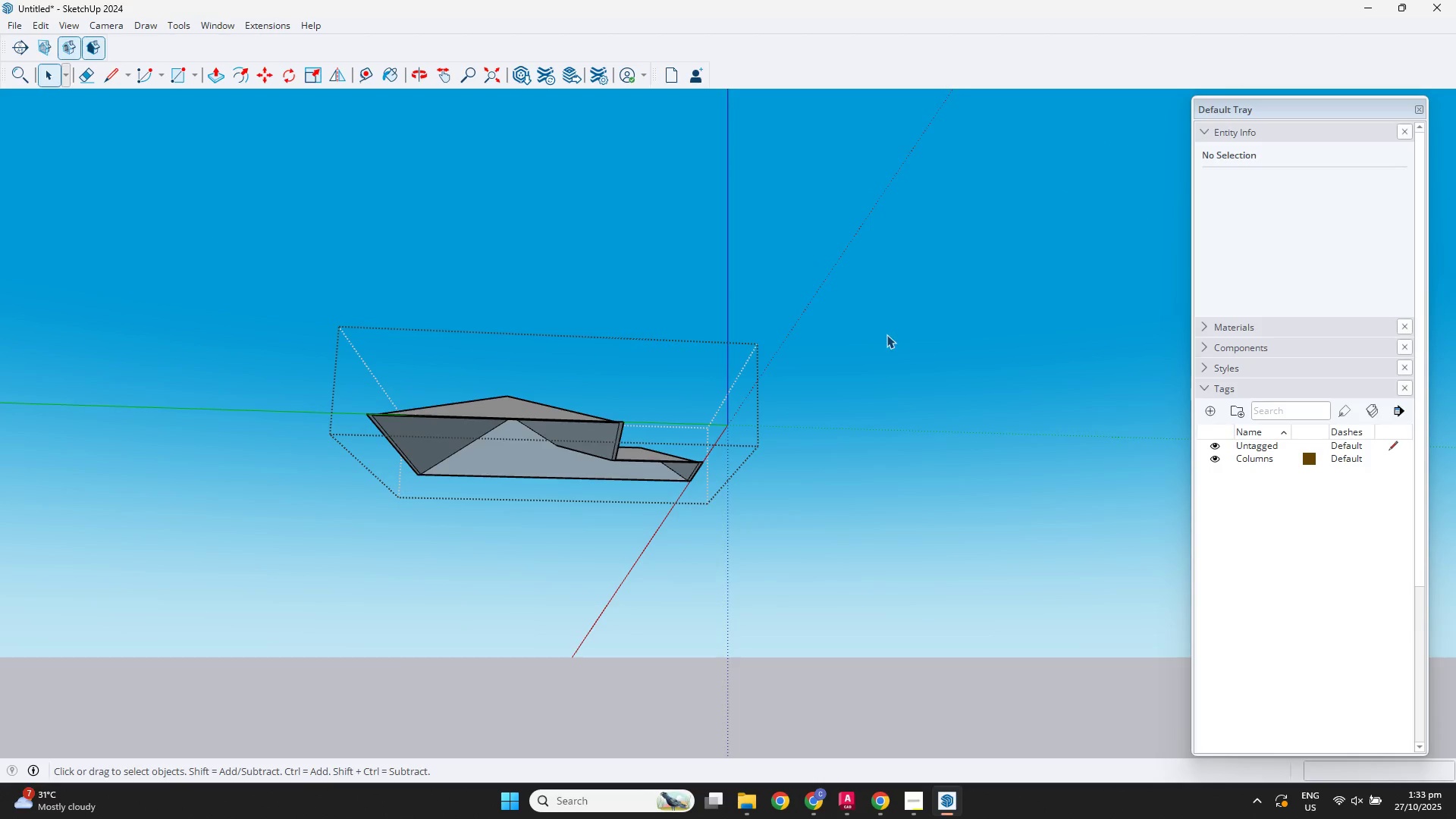 
double_click([886, 334])
 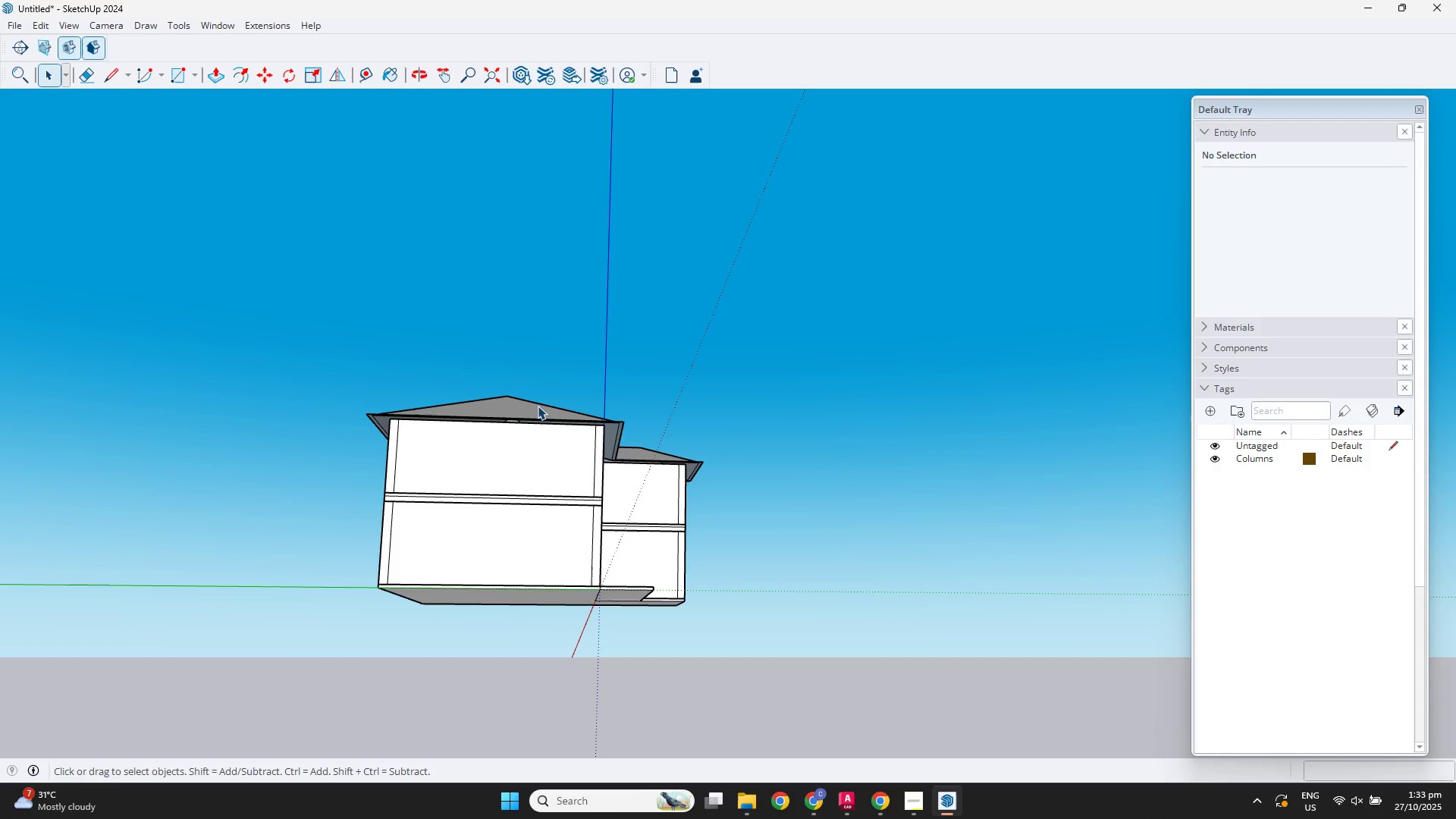 
left_click([534, 406])
 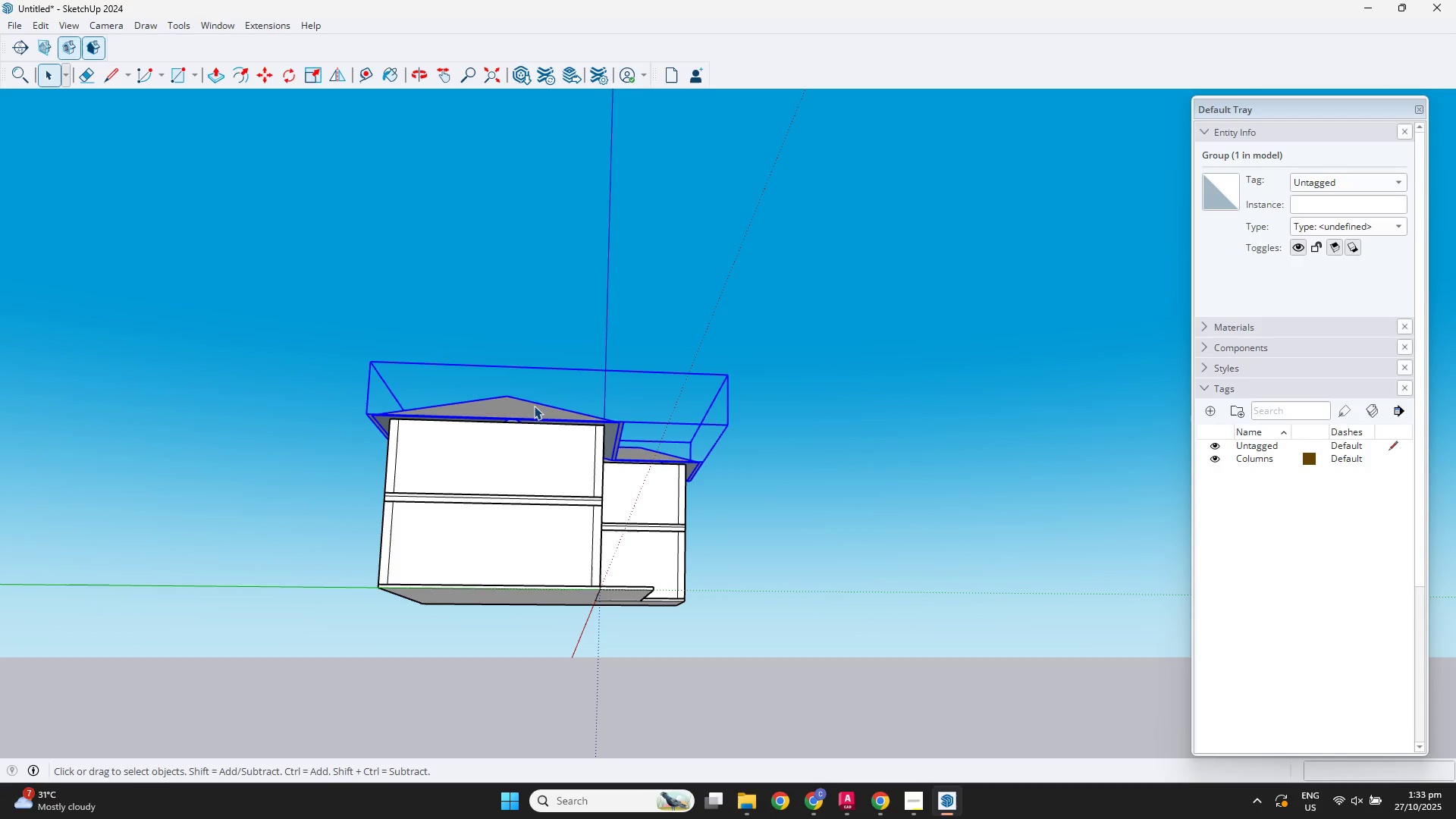 
key(F3)
 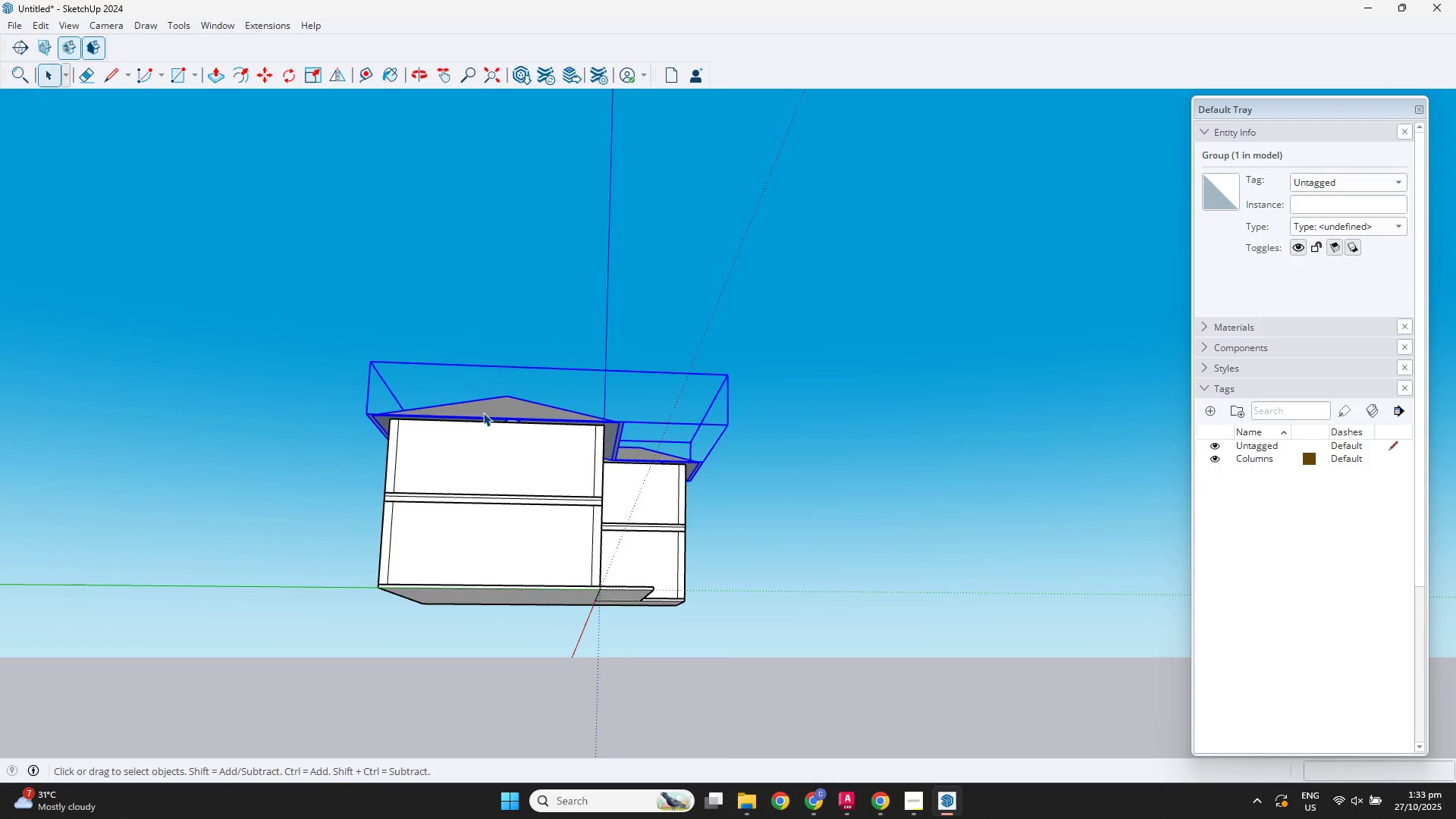 
double_click([483, 413])
 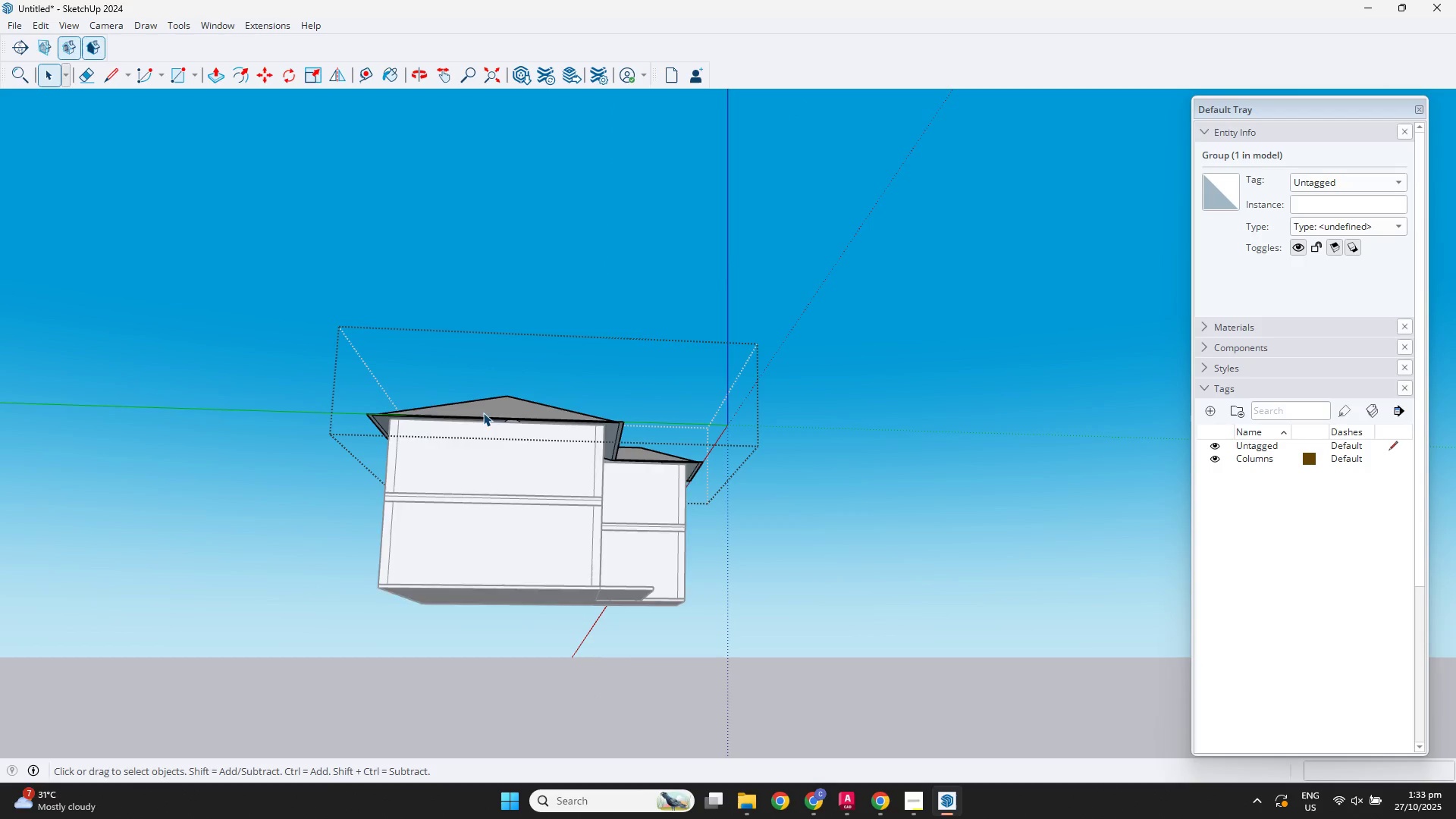 
key(F3)
 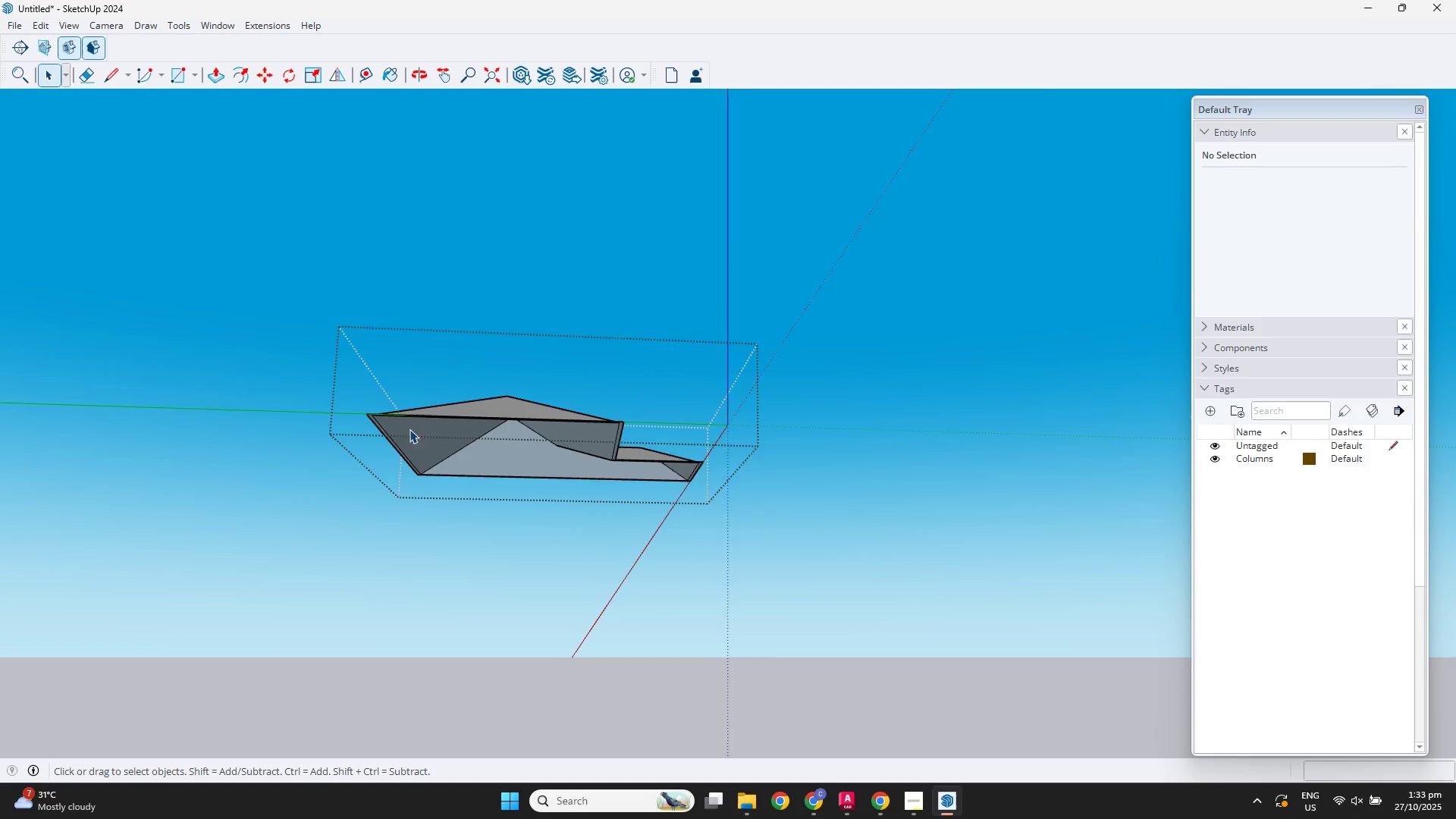 
scroll: coordinate [394, 436], scroll_direction: up, amount: 4.0
 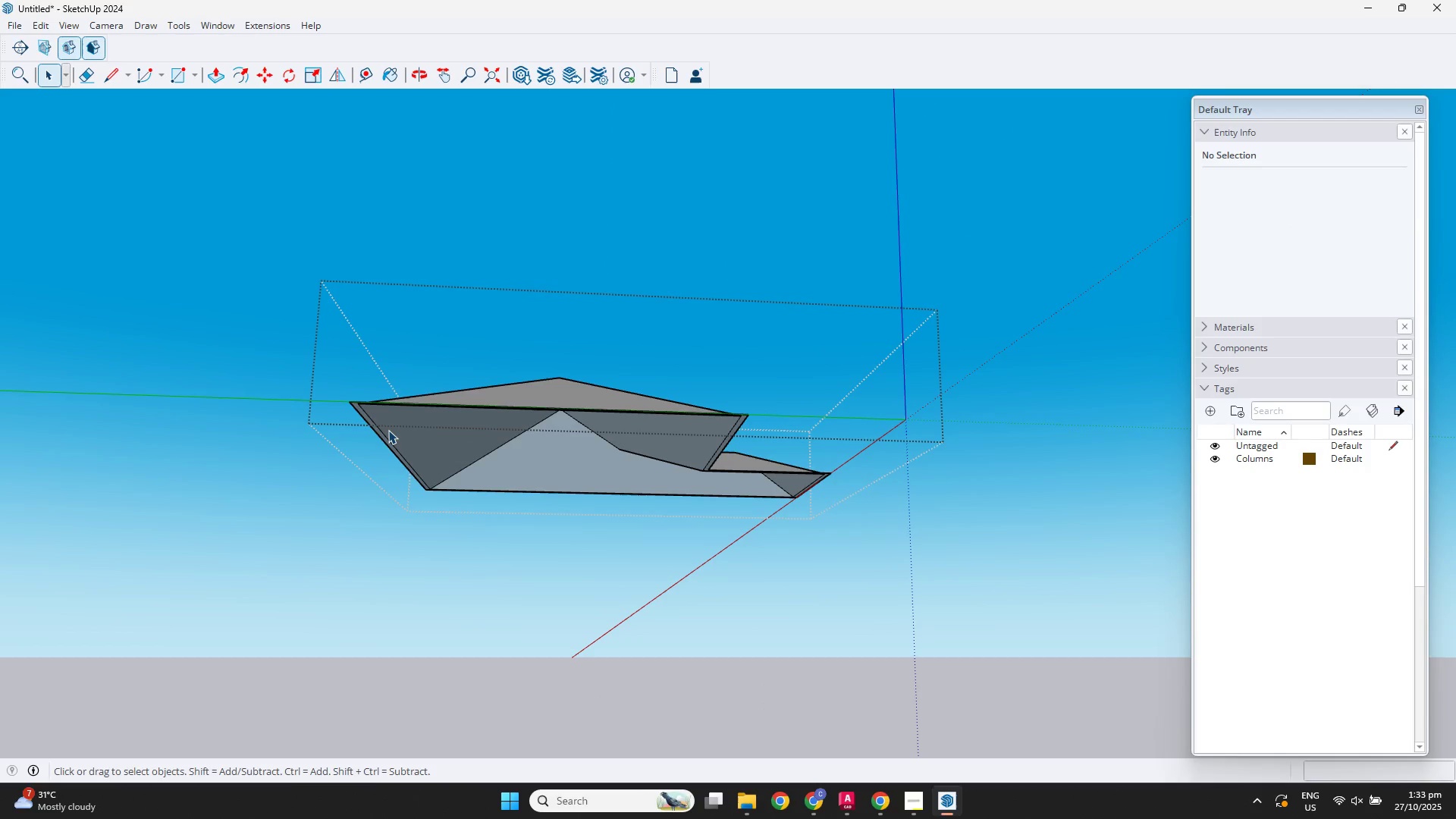 
key(R)
 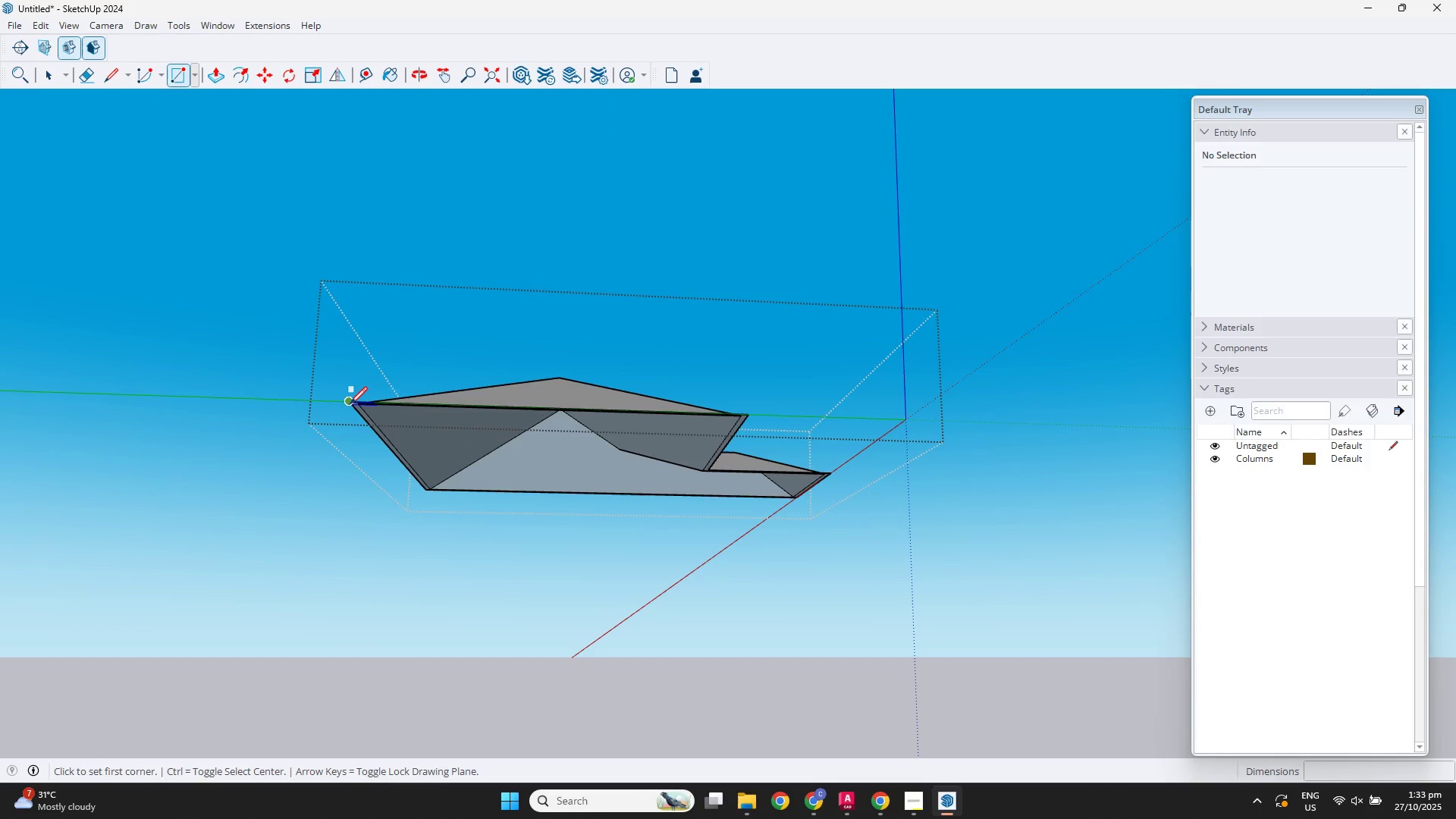 
left_click_drag(start_coordinate=[350, 405], to_coordinate=[362, 413])
 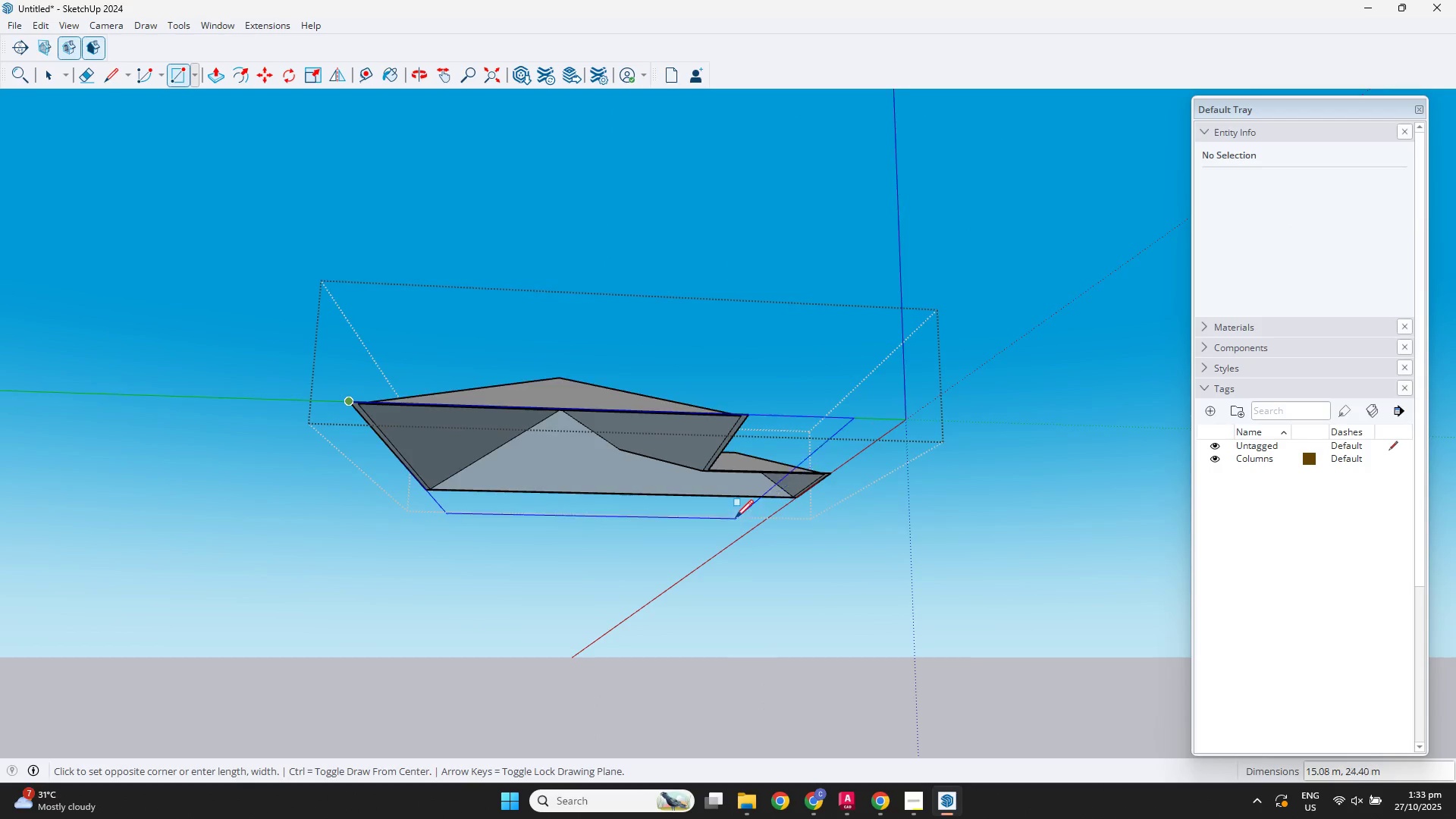 
scroll: coordinate [742, 509], scroll_direction: up, amount: 3.0
 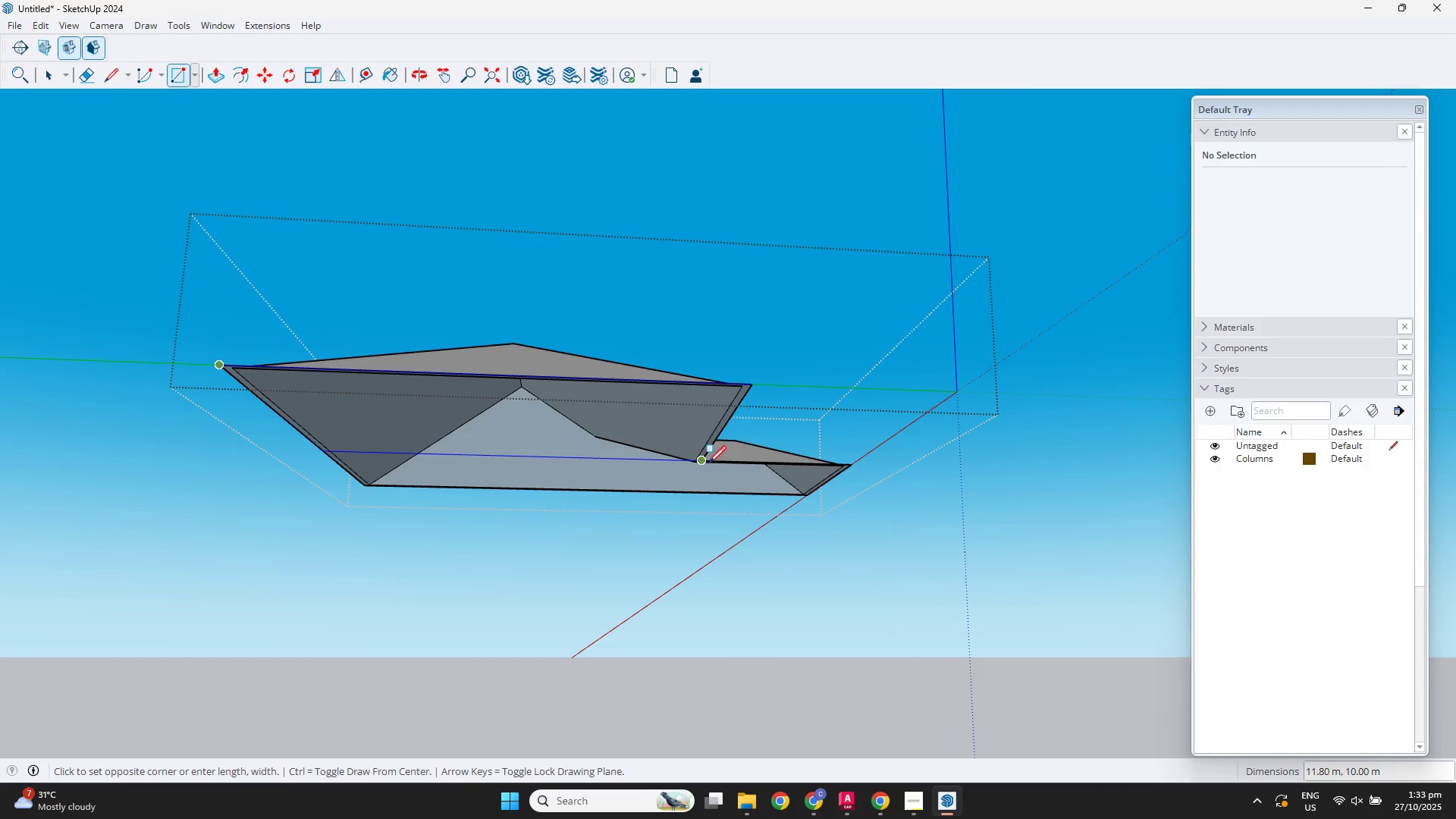 
left_click([704, 463])
 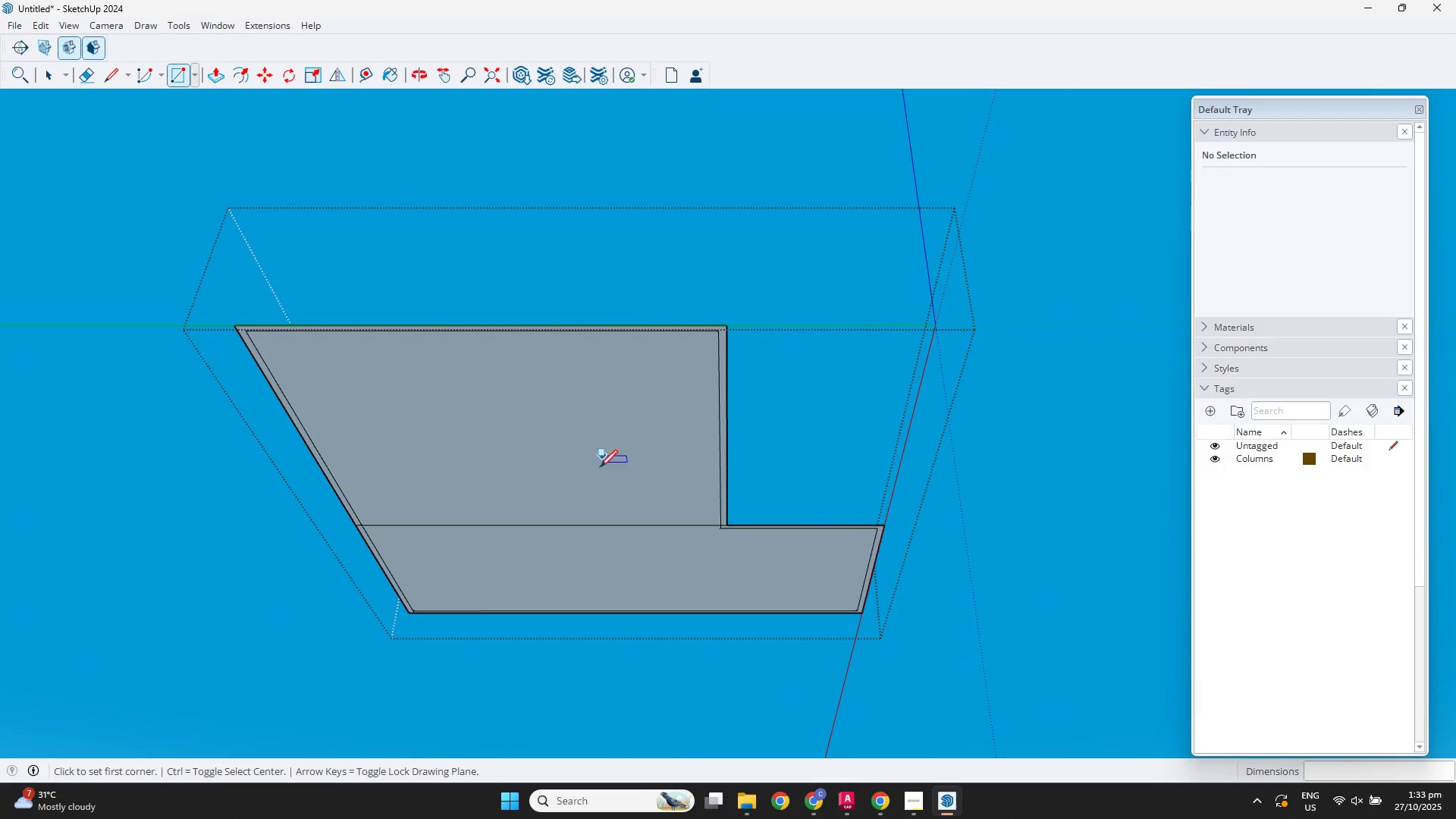 
type(ev)
 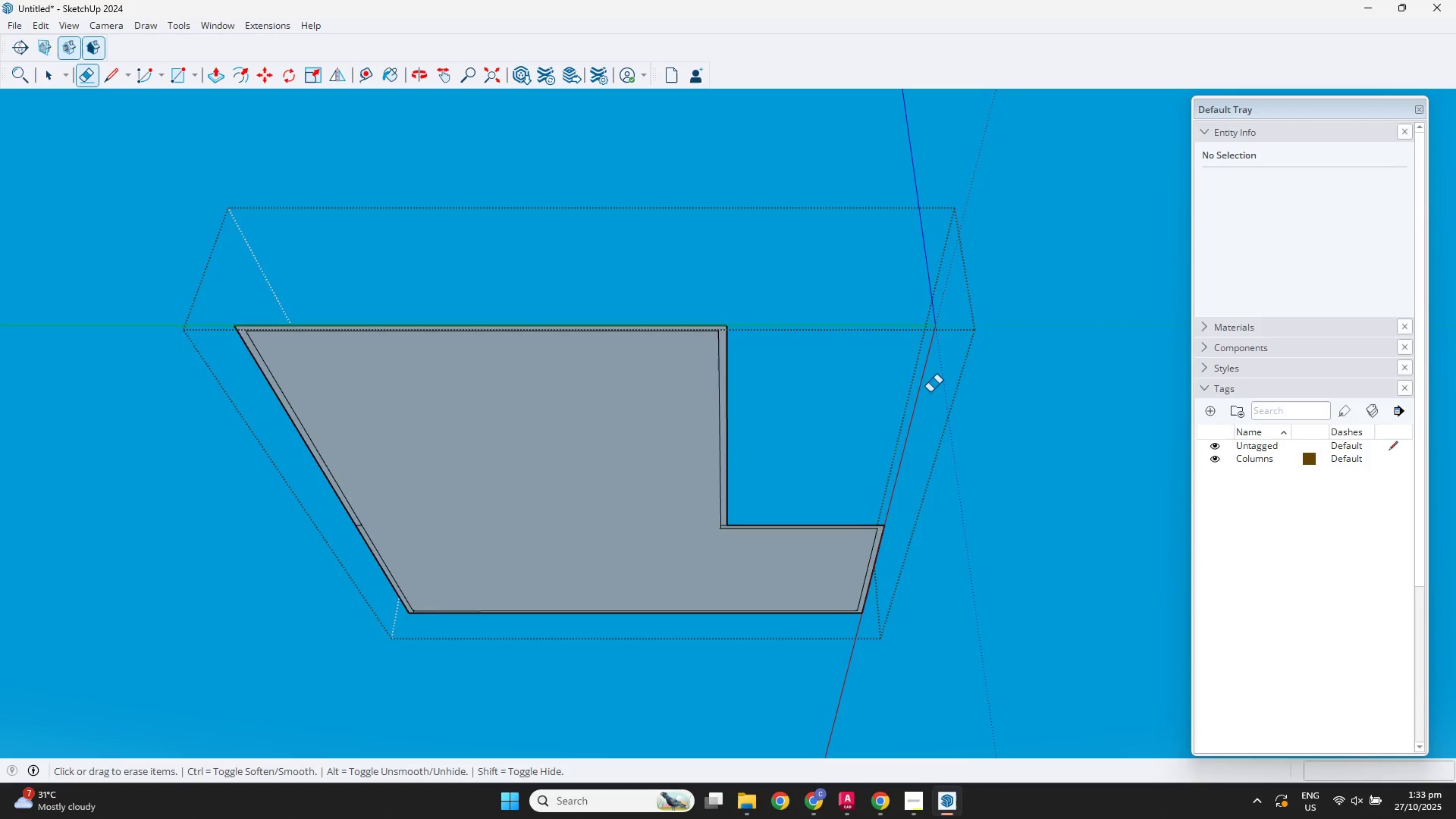 
left_click_drag(start_coordinate=[566, 511], to_coordinate=[566, 528])
 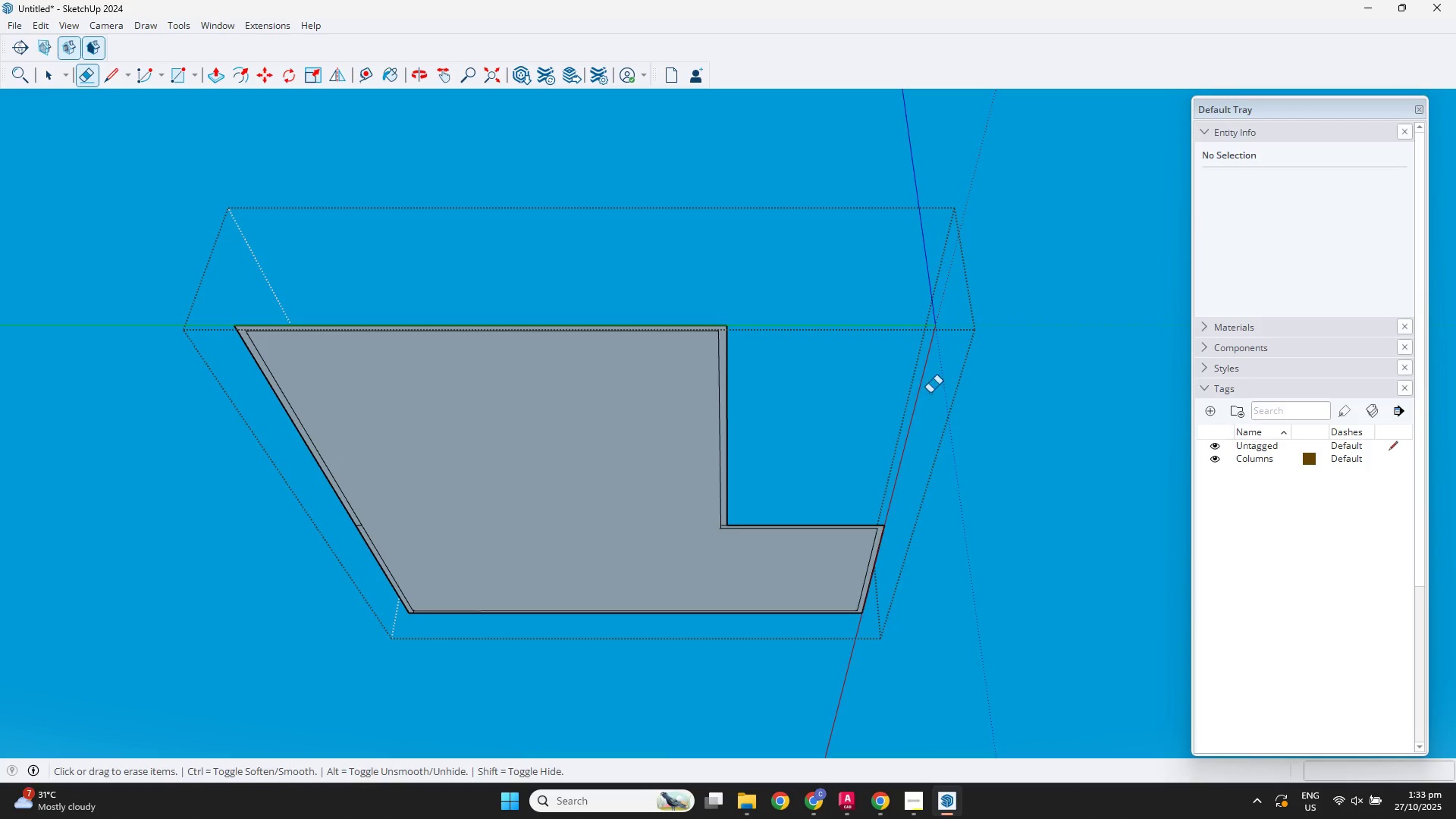 
left_click([930, 393])
 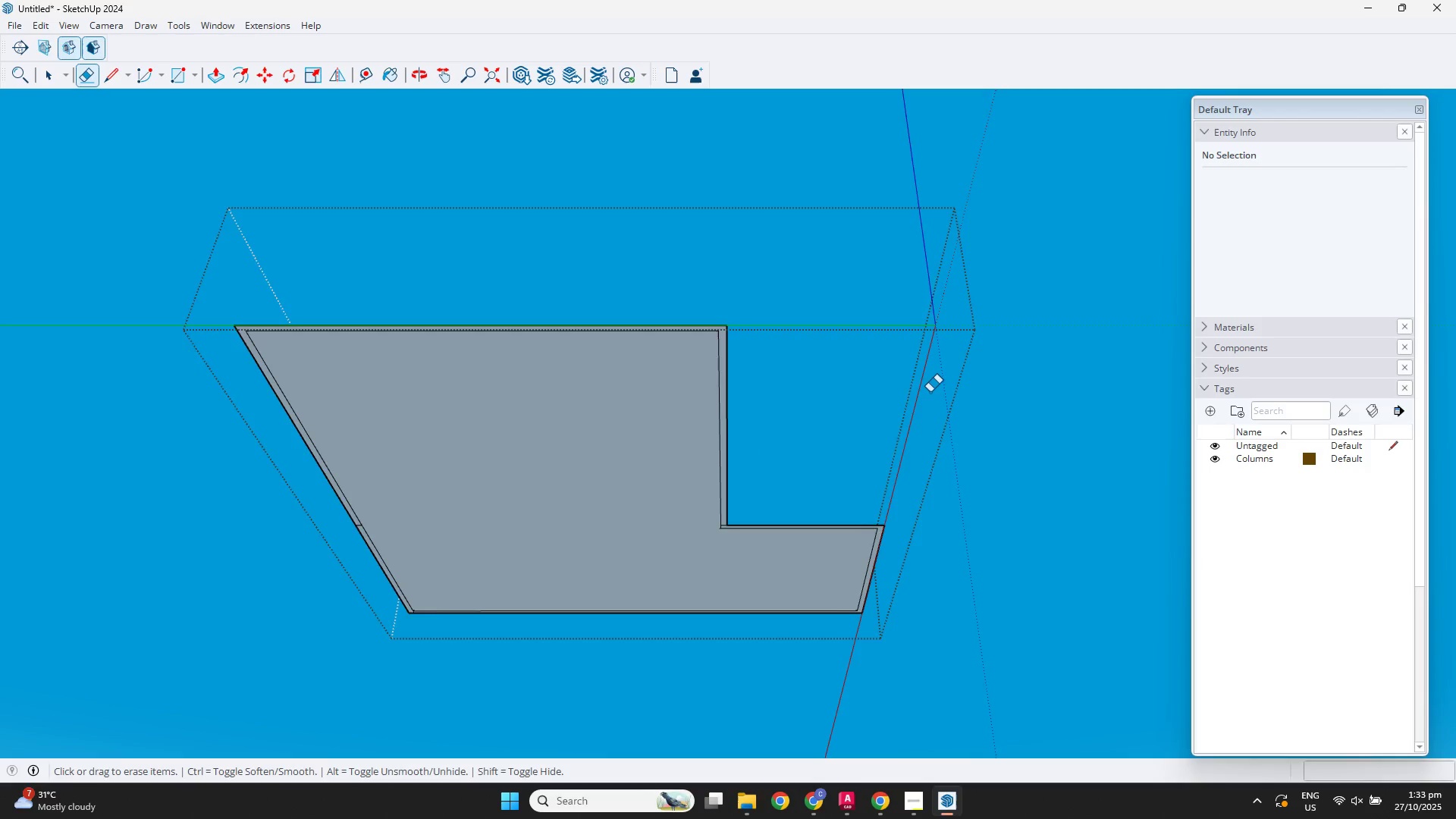 
scroll: coordinate [930, 392], scroll_direction: down, amount: 1.0
 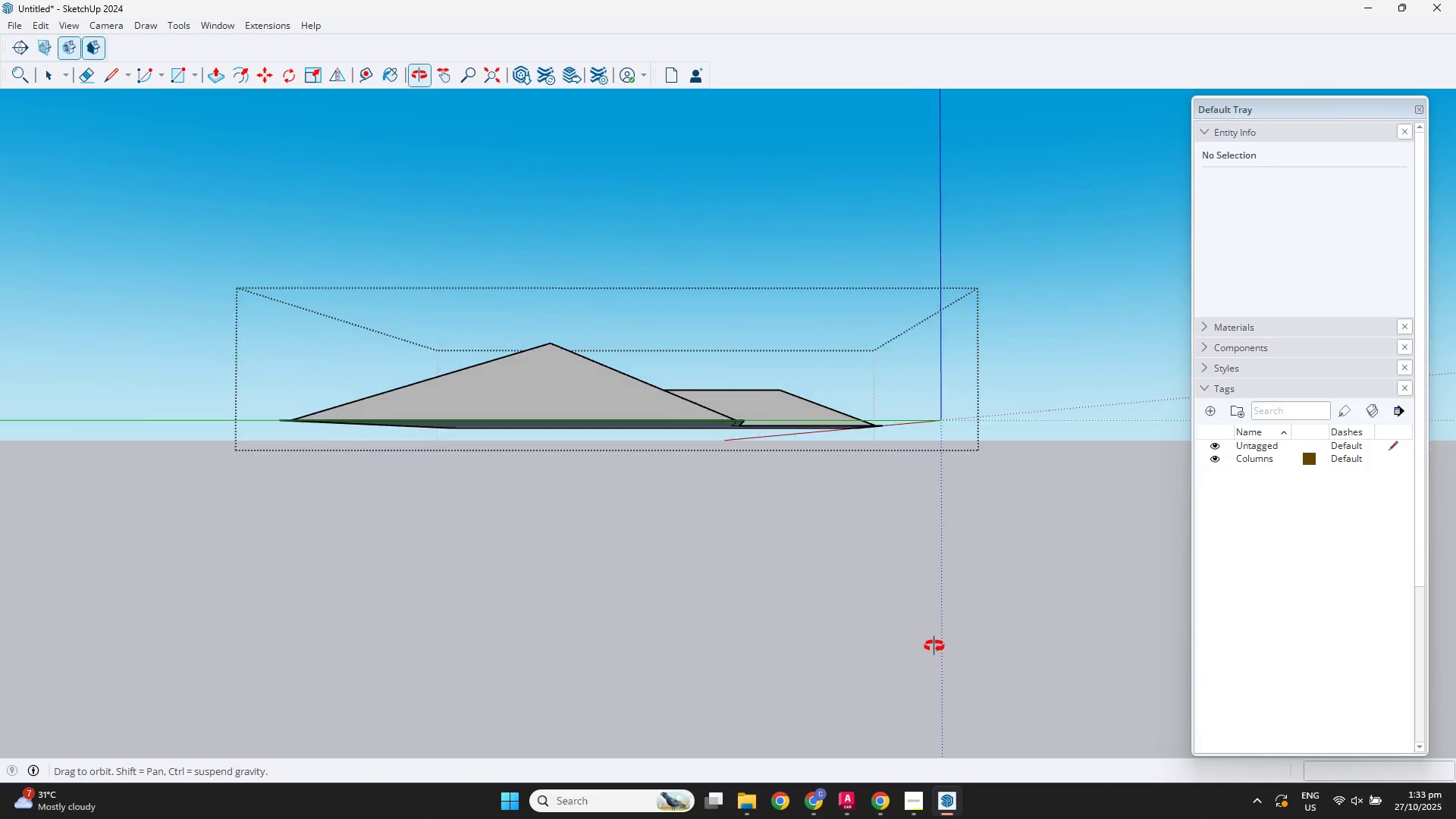 
key(Escape)
 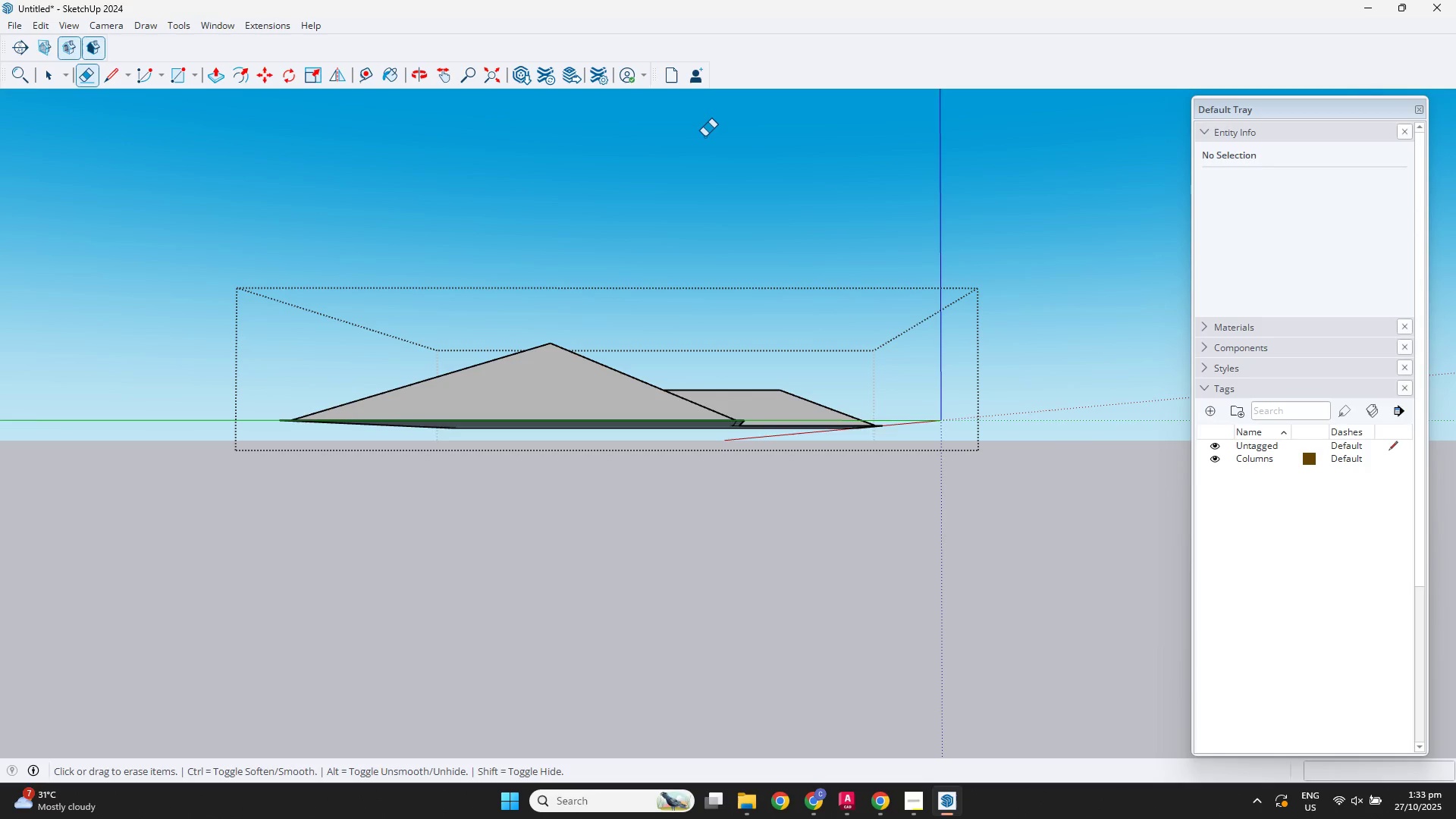 
left_click([704, 136])
 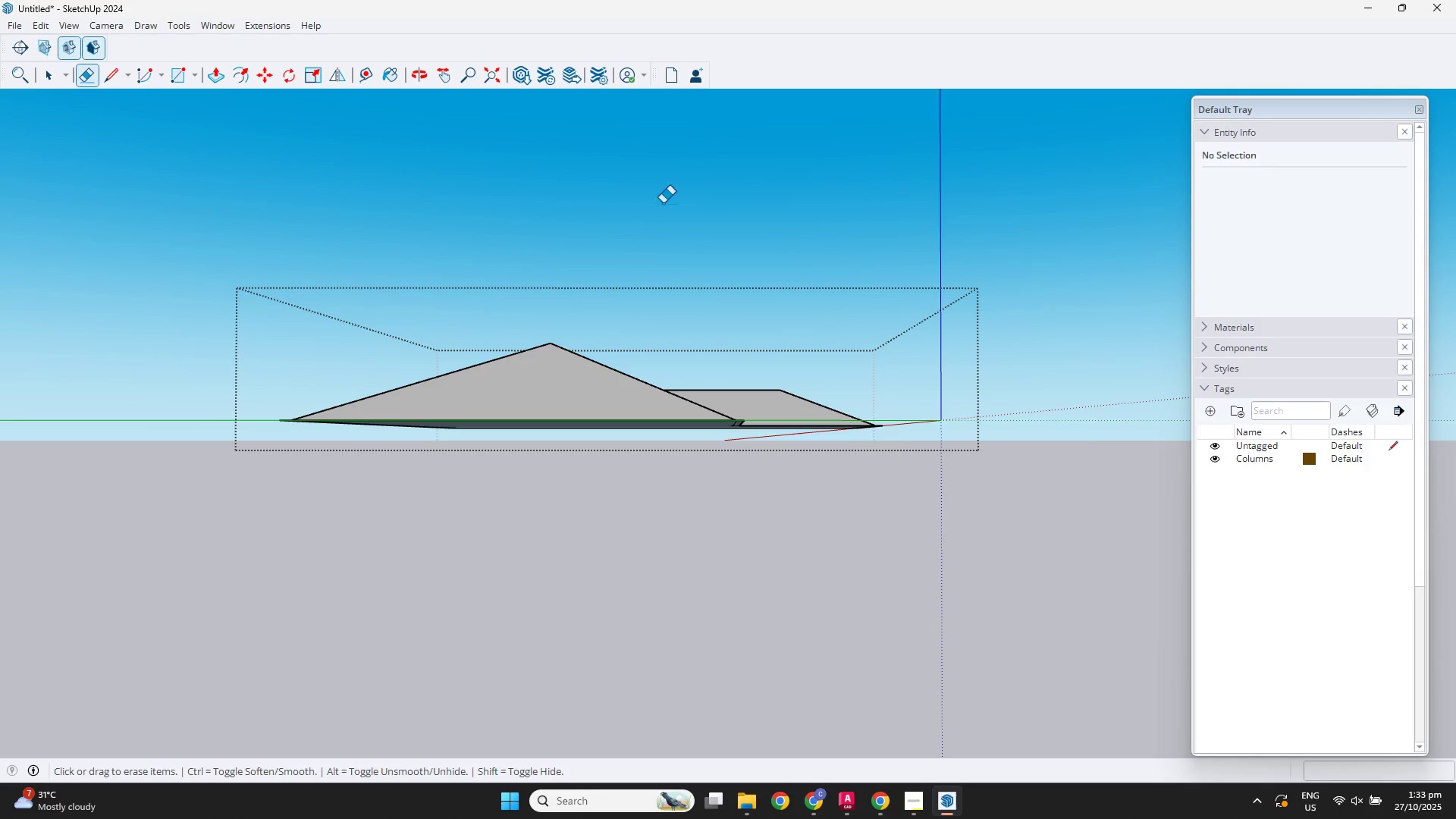 
key(Escape)
 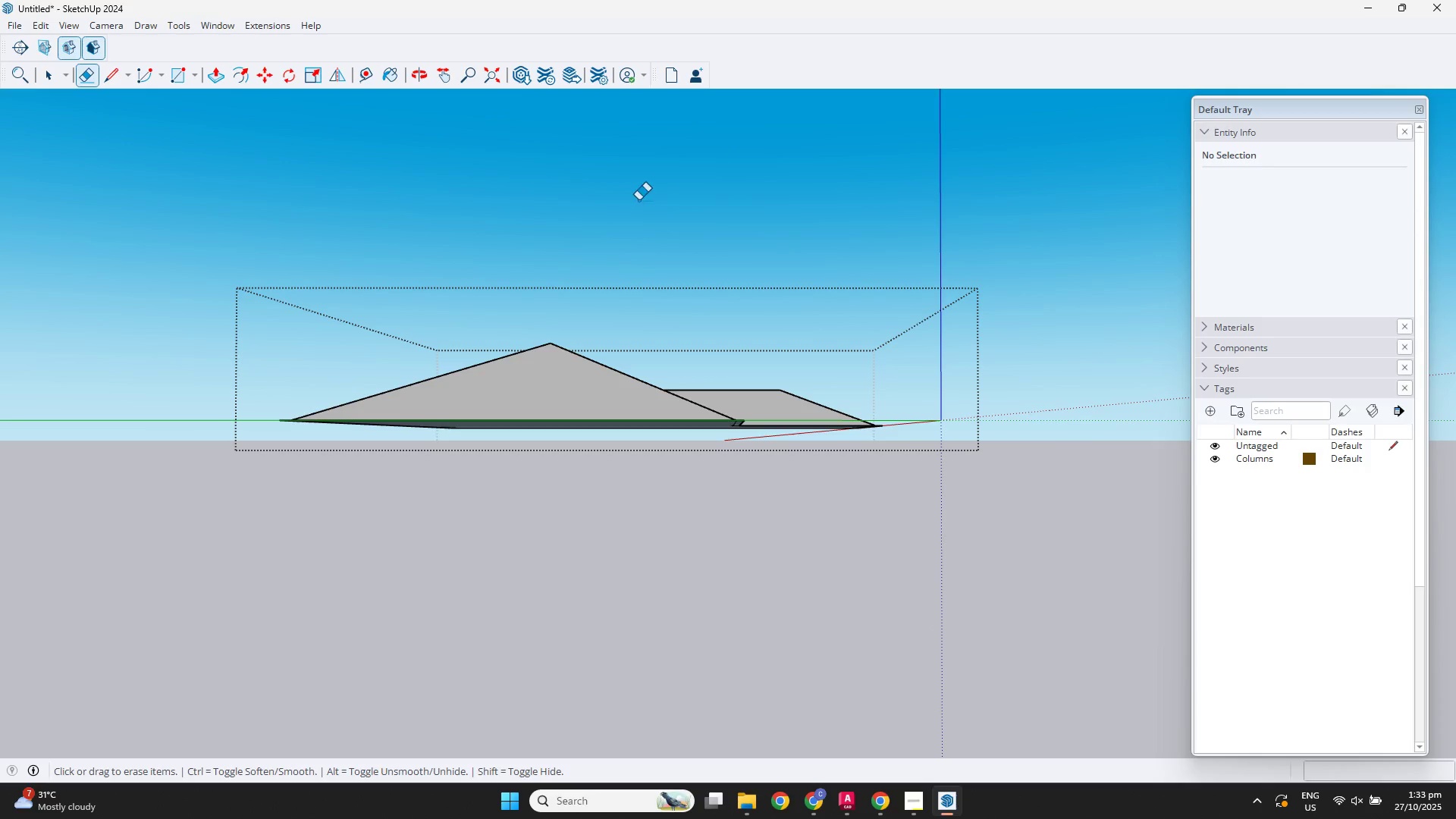 
left_click([639, 200])
 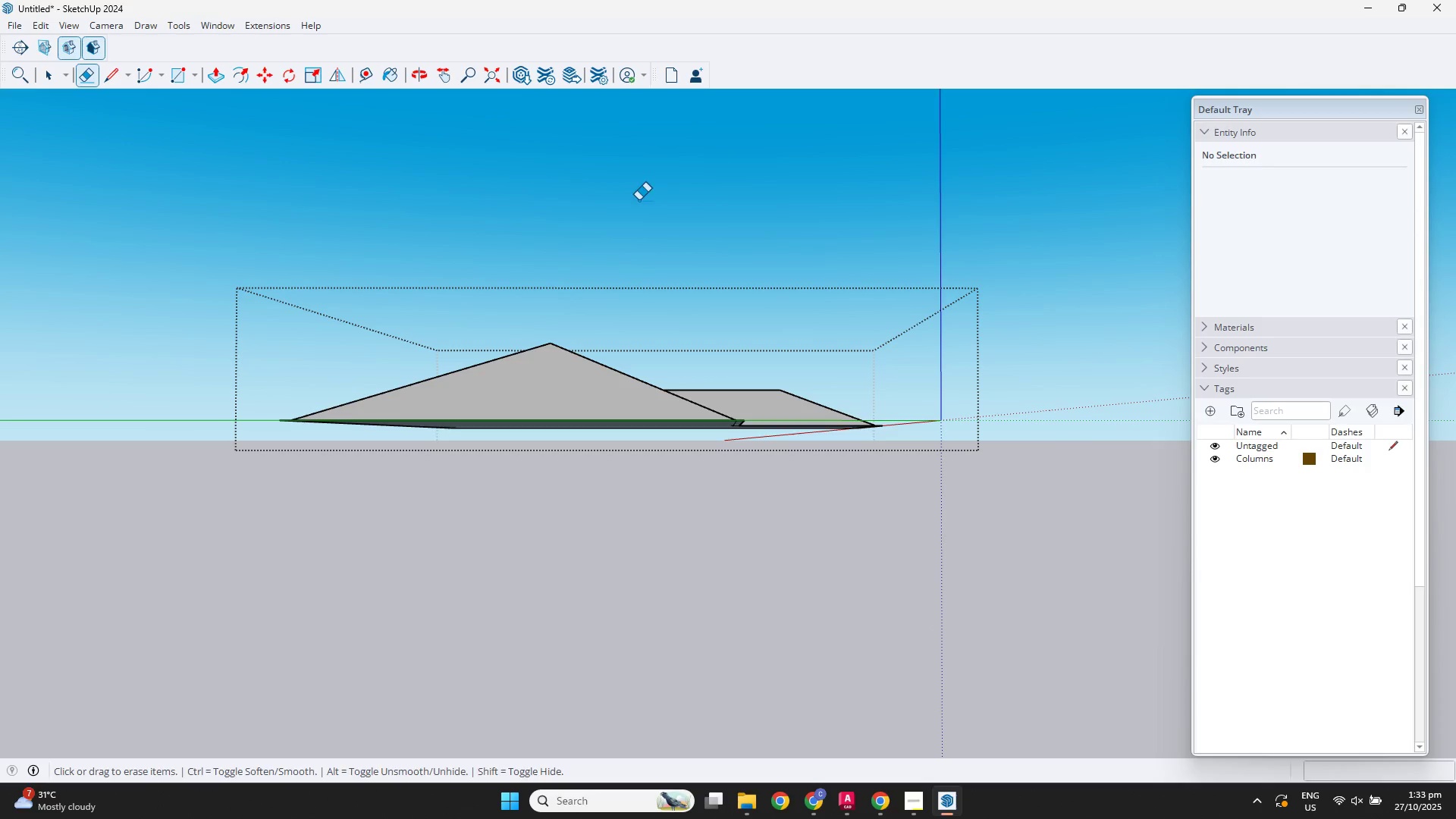 
key(Space)
 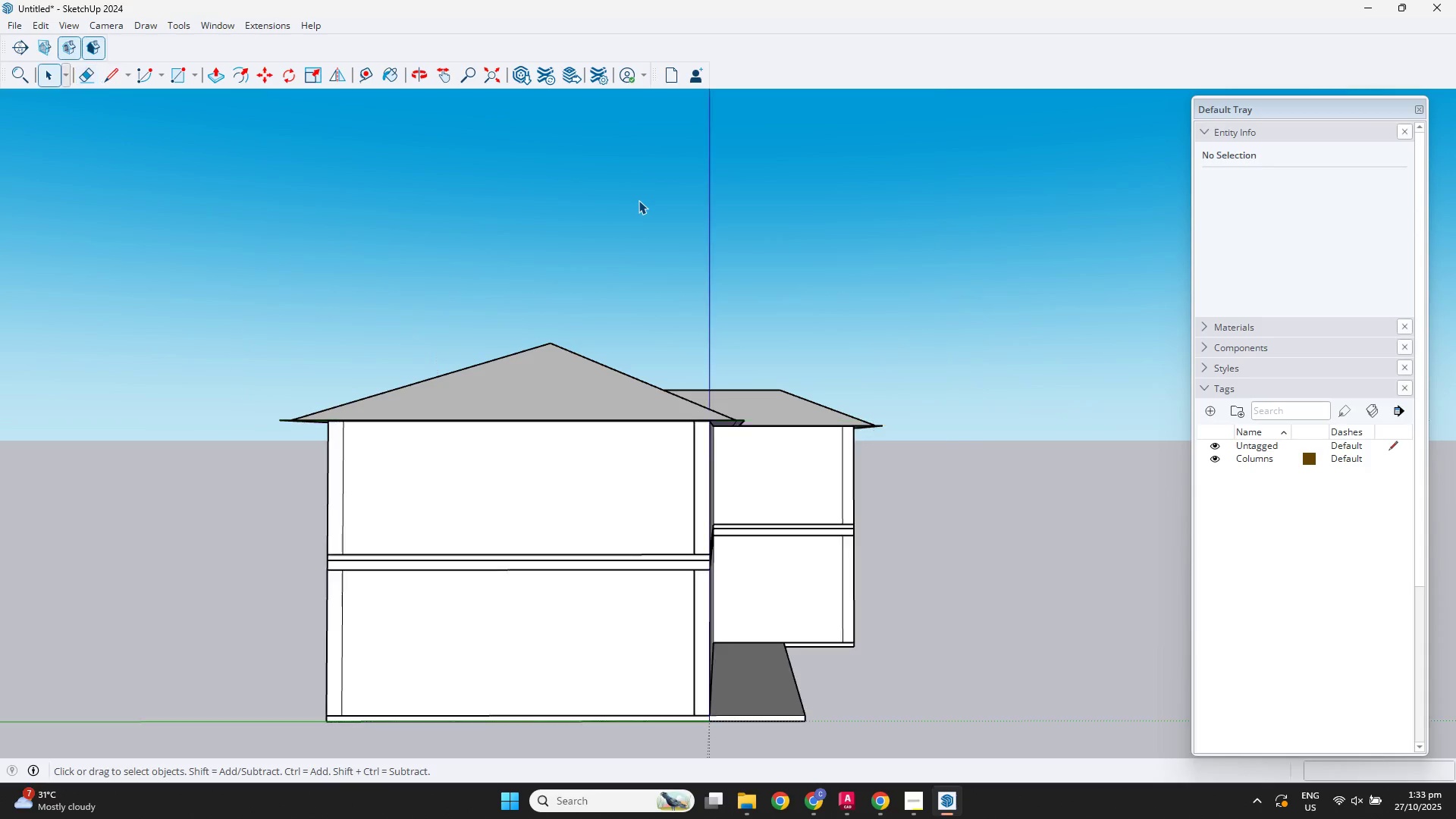 
double_click([639, 200])
 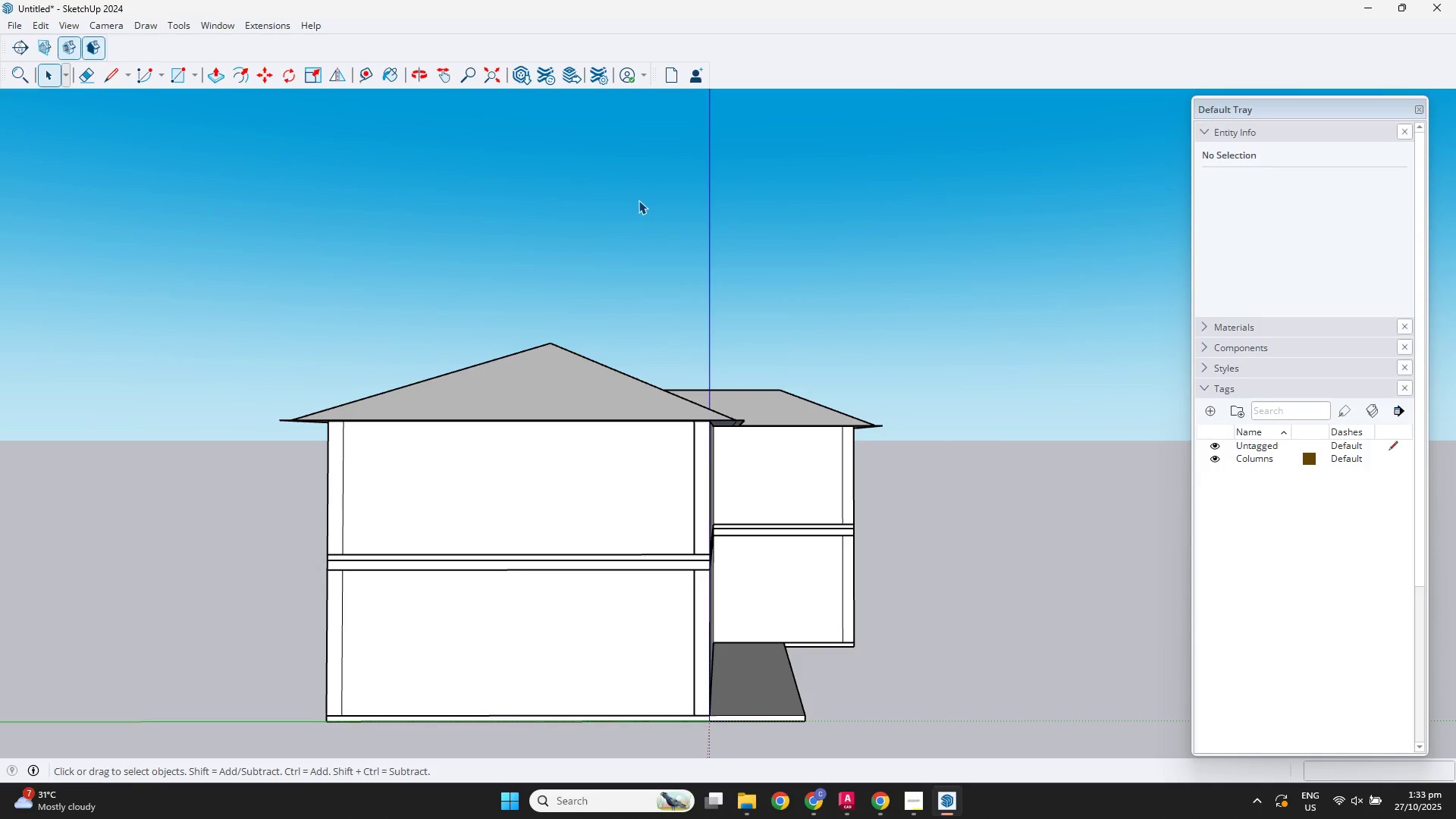 
triple_click([639, 200])
 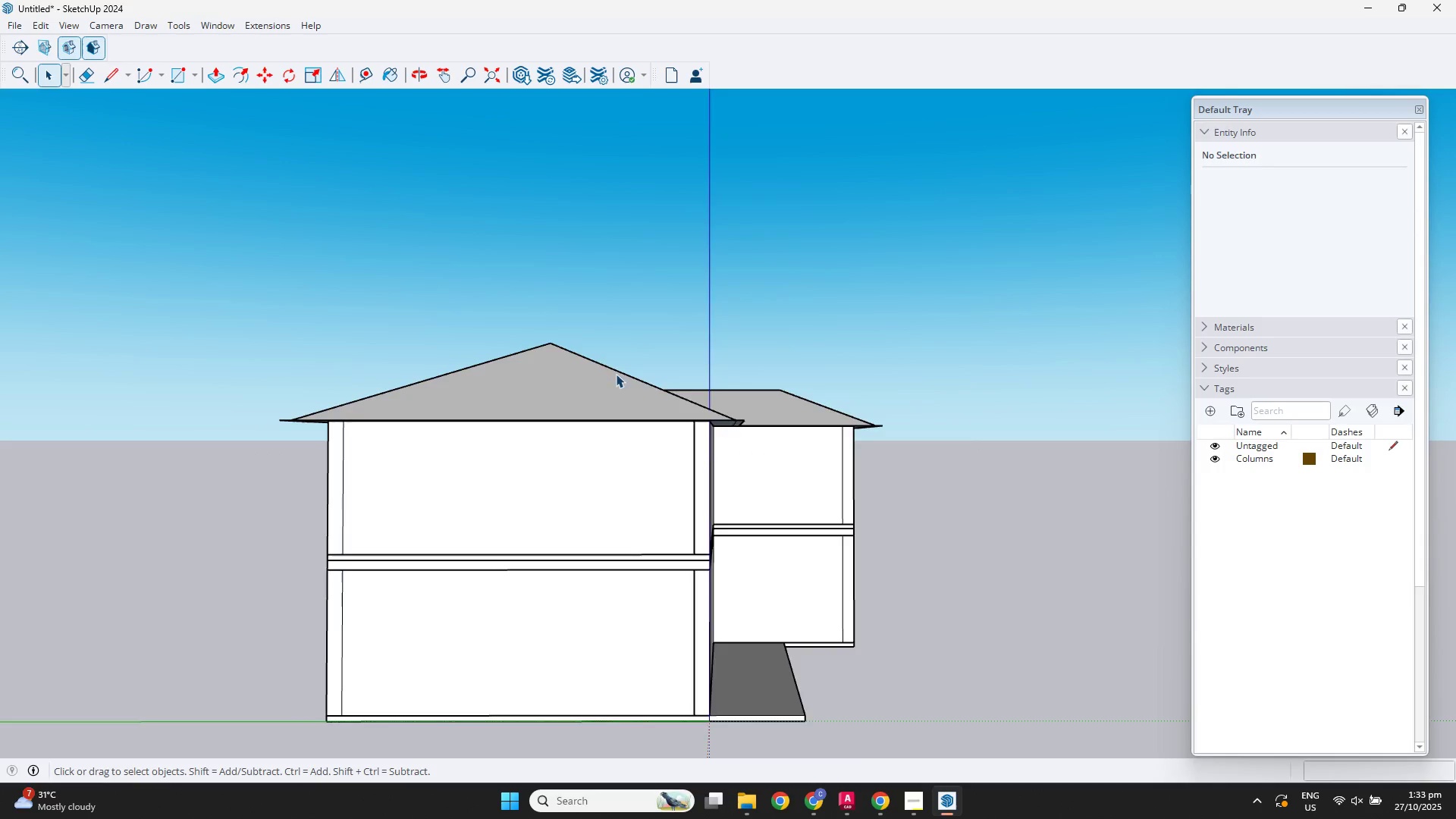 
scroll: coordinate [551, 374], scroll_direction: up, amount: 4.0
 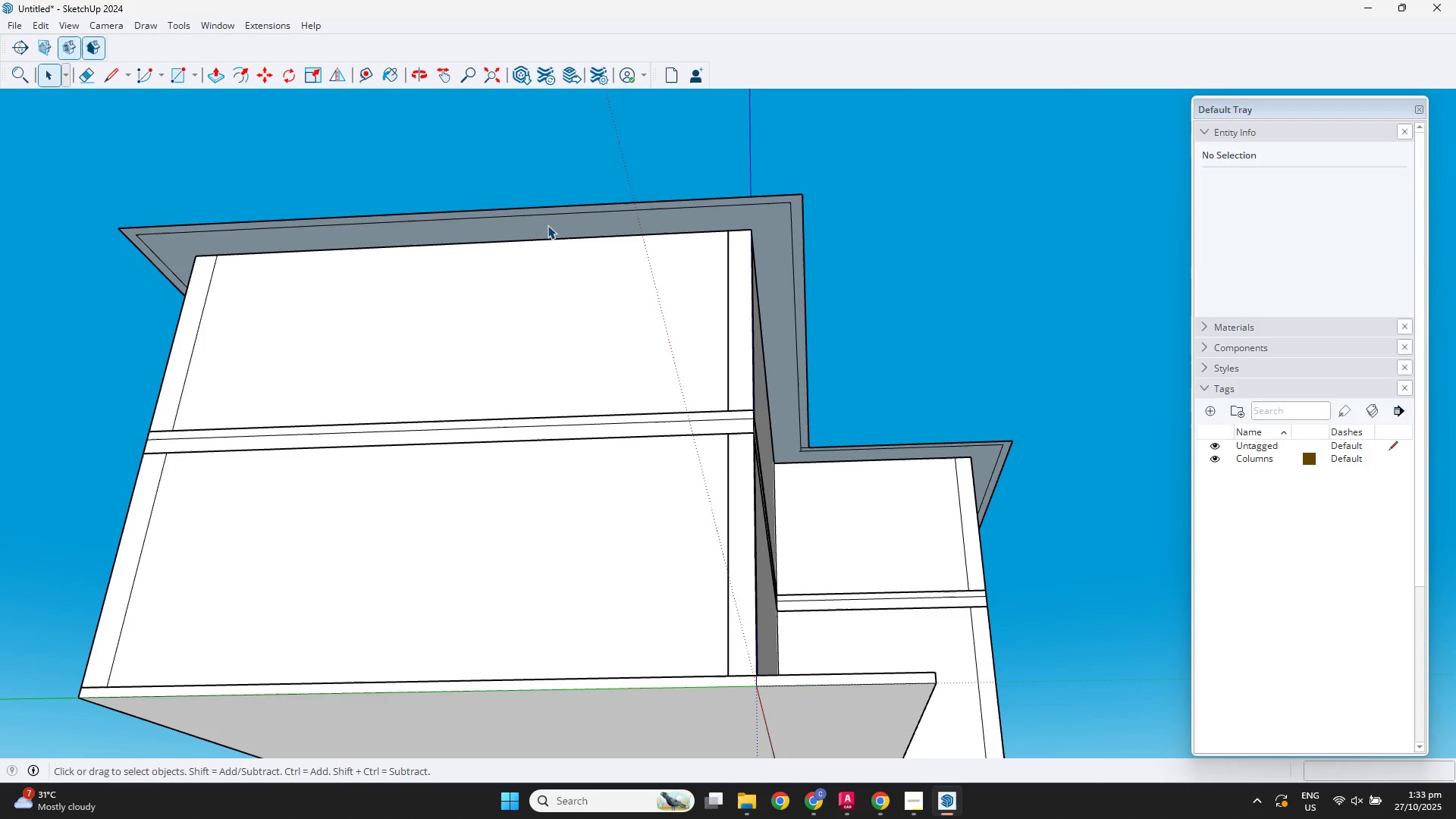 
double_click([548, 225])
 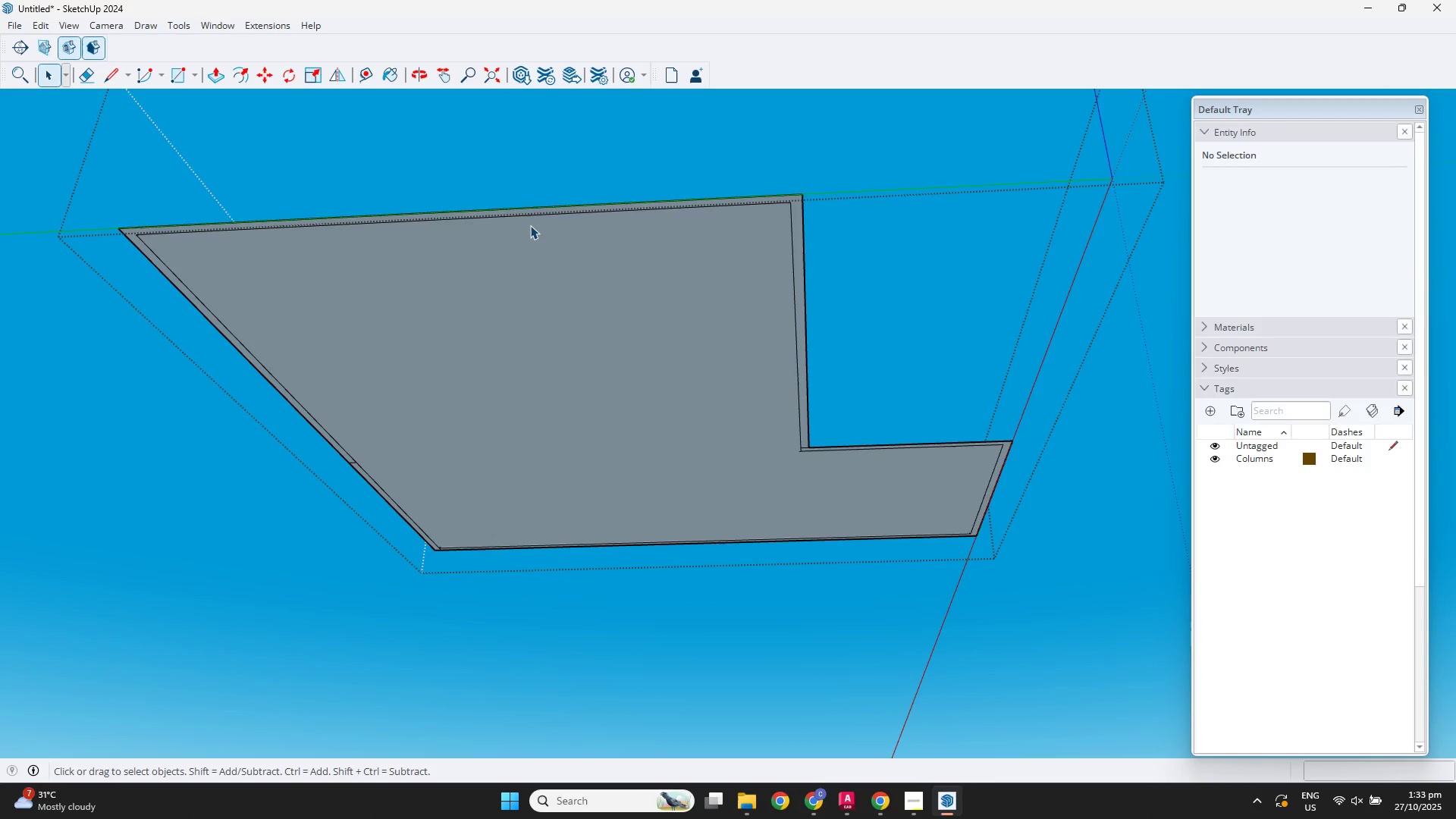 
triple_click([530, 225])
 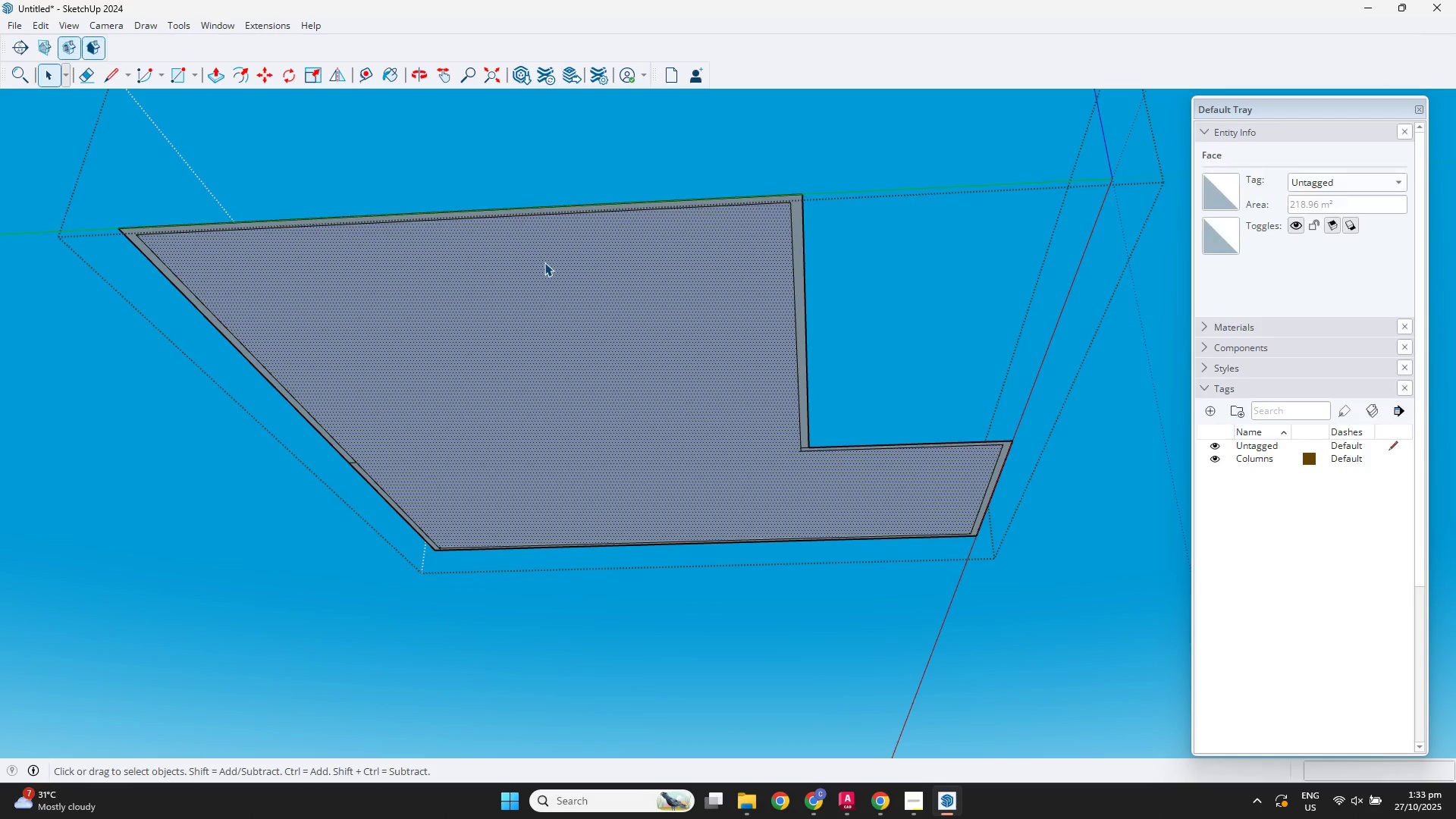 
double_click([544, 262])
 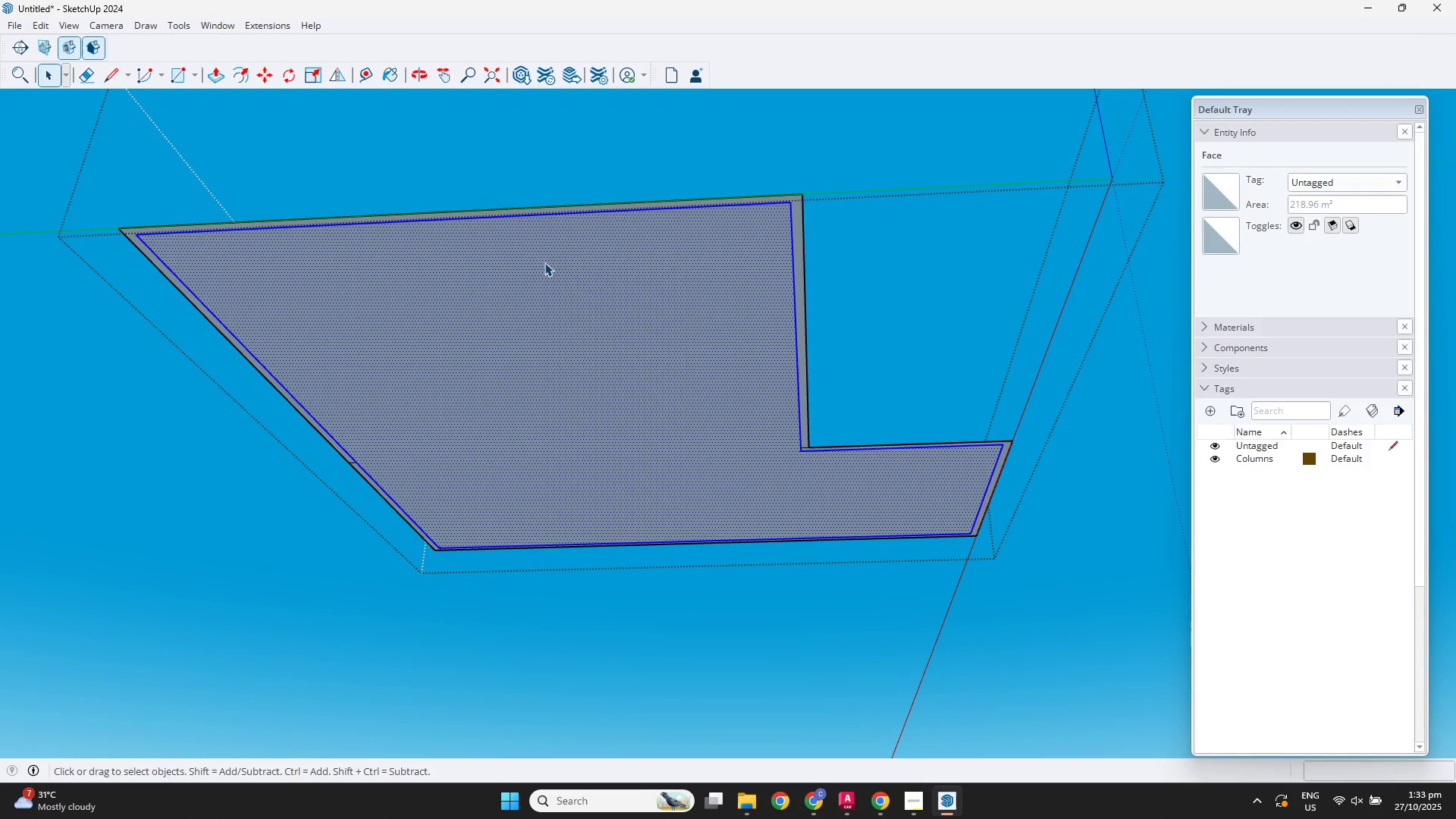 
right_click([544, 262])
 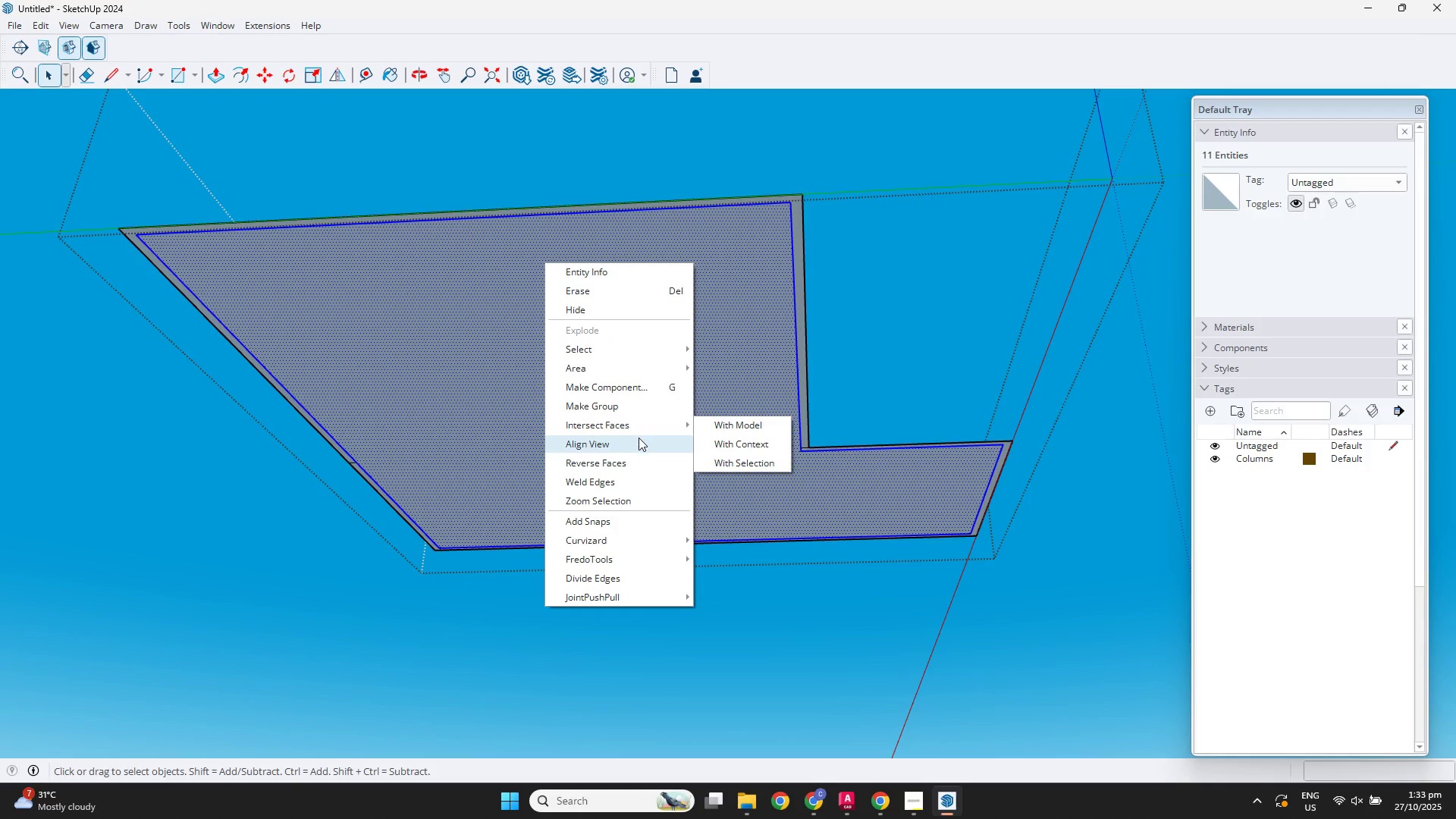 
left_click([635, 460])
 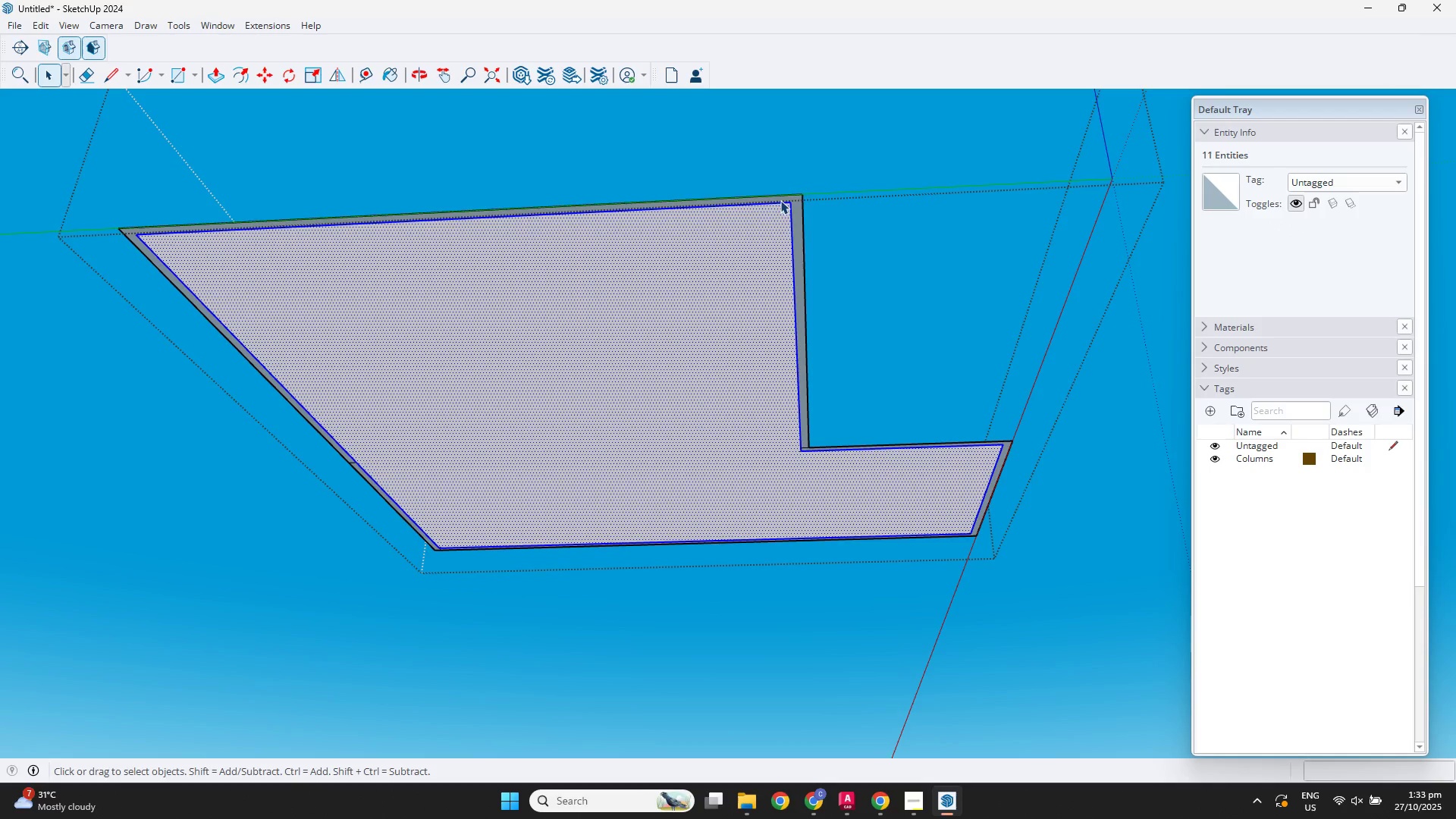 
scroll: coordinate [789, 199], scroll_direction: up, amount: 3.0
 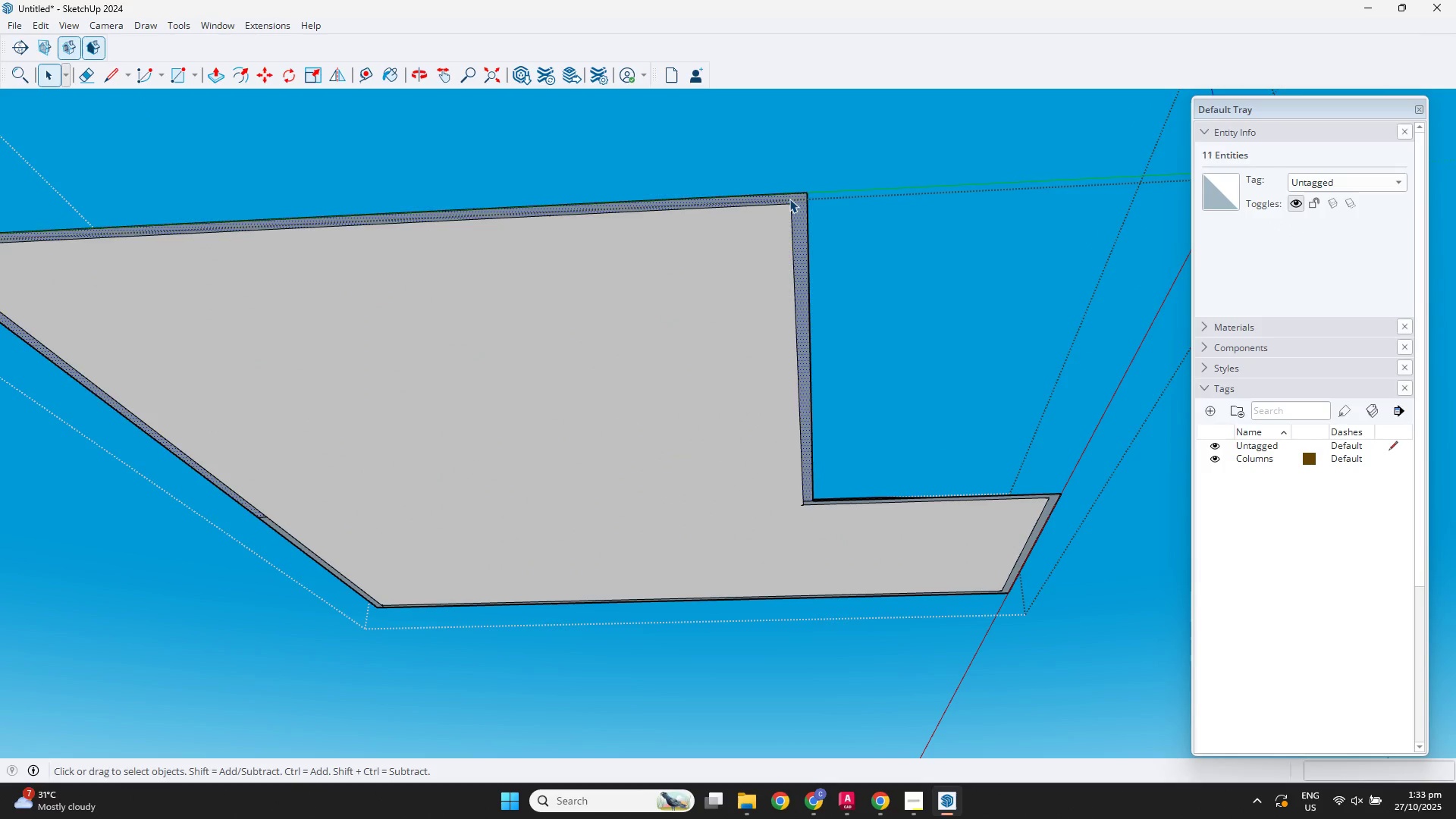 
double_click([789, 199])
 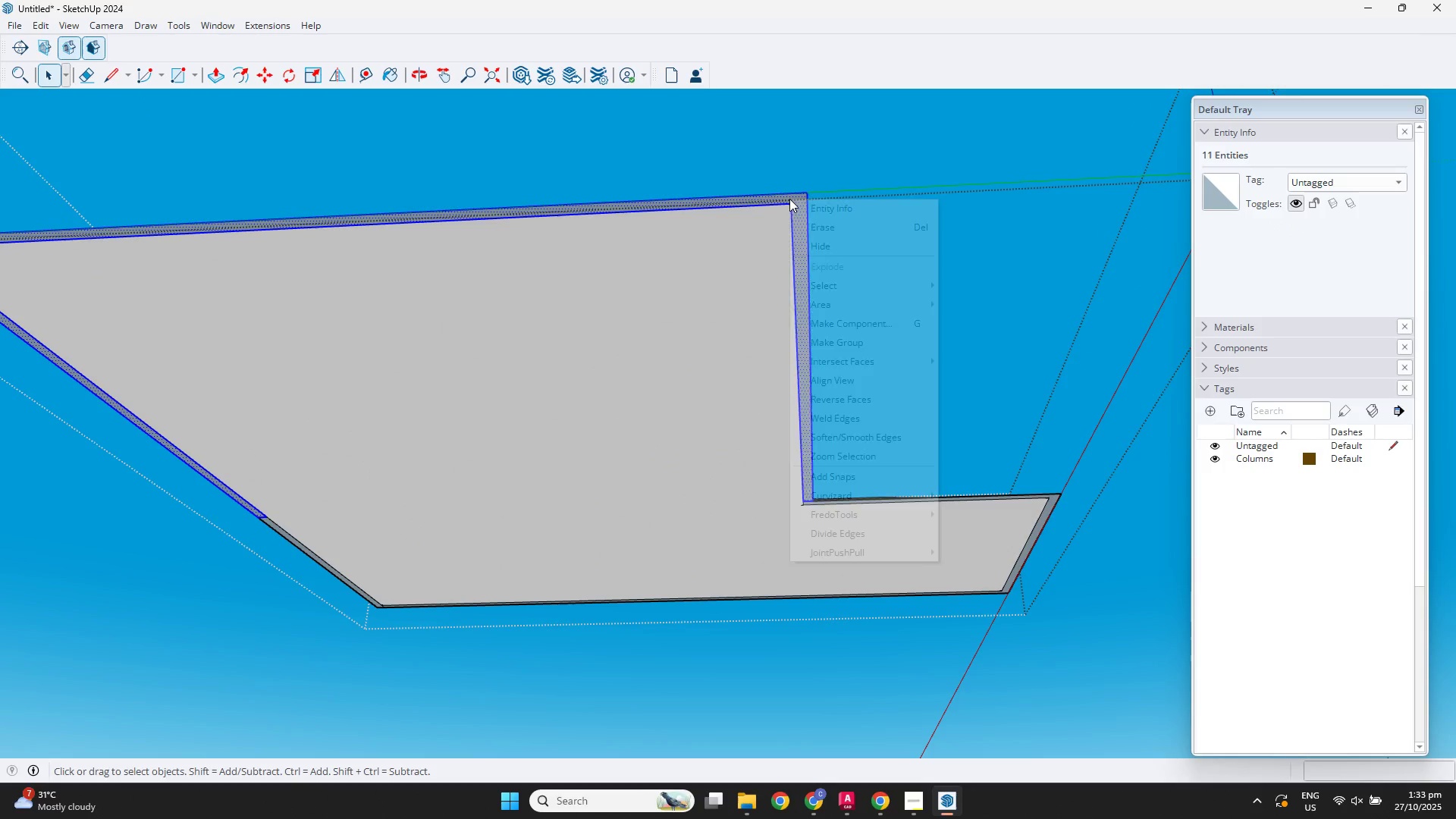 
right_click([789, 199])
 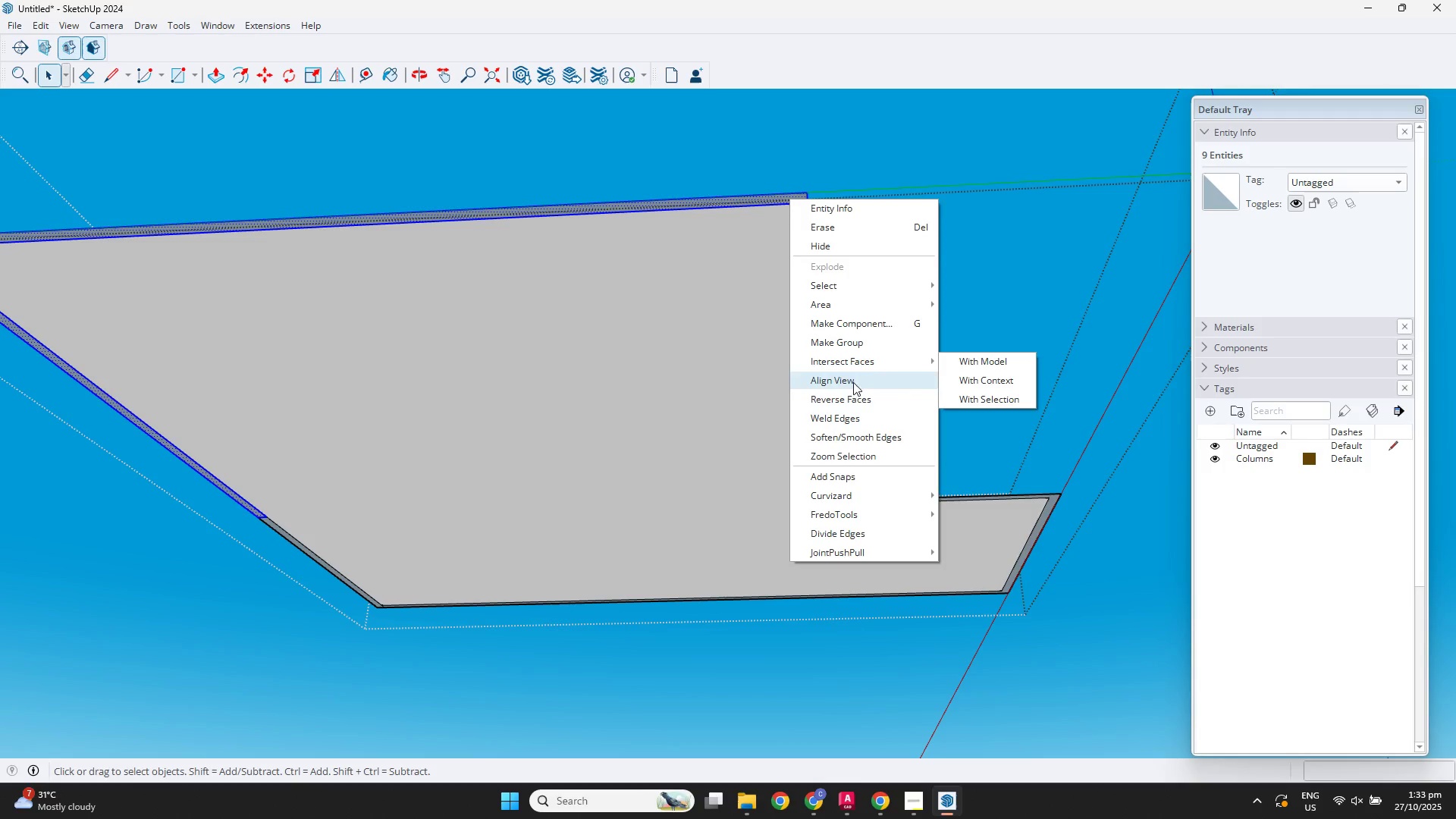 
double_click([937, 195])
 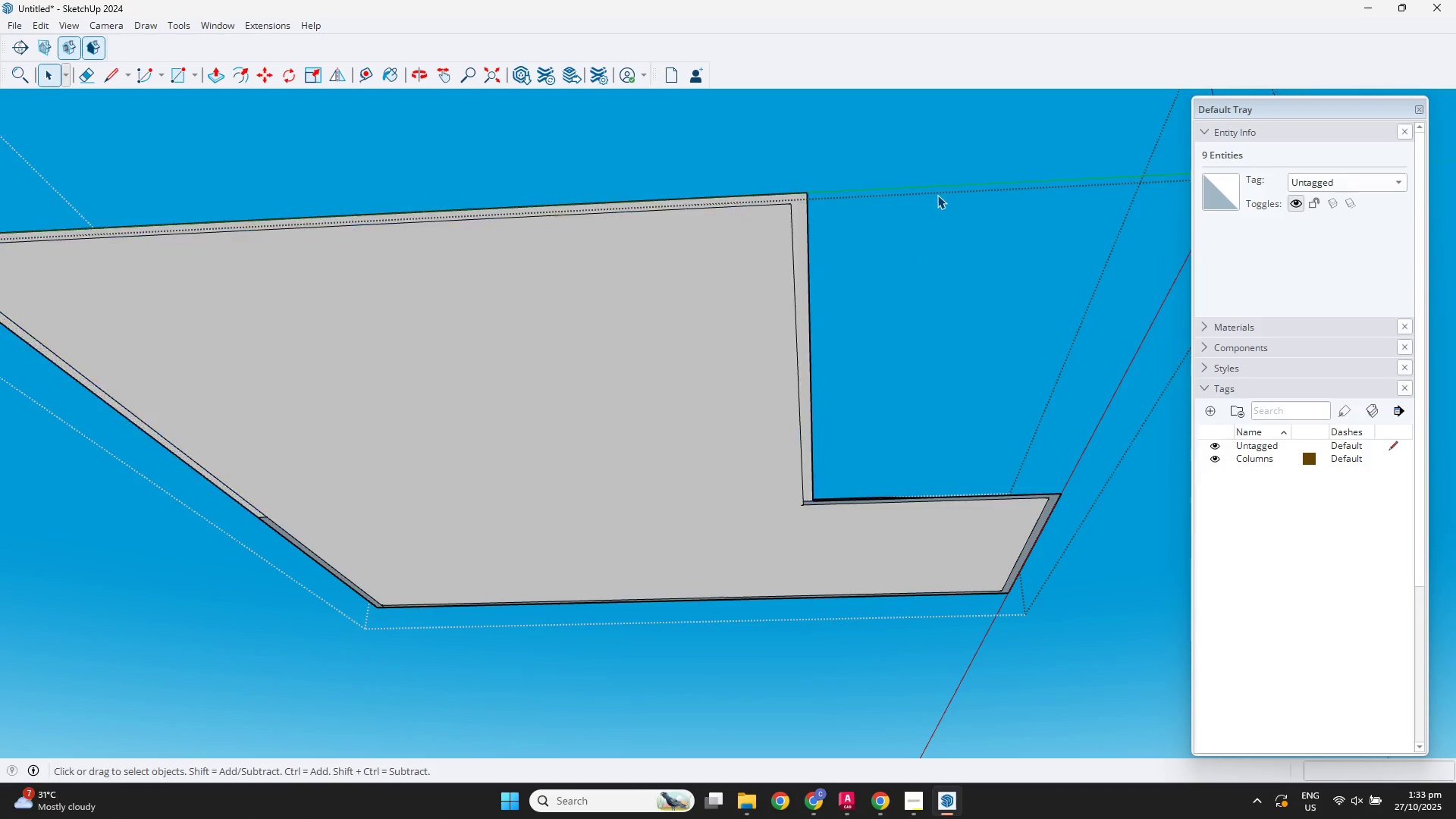 
scroll: coordinate [898, 444], scroll_direction: down, amount: 3.0
 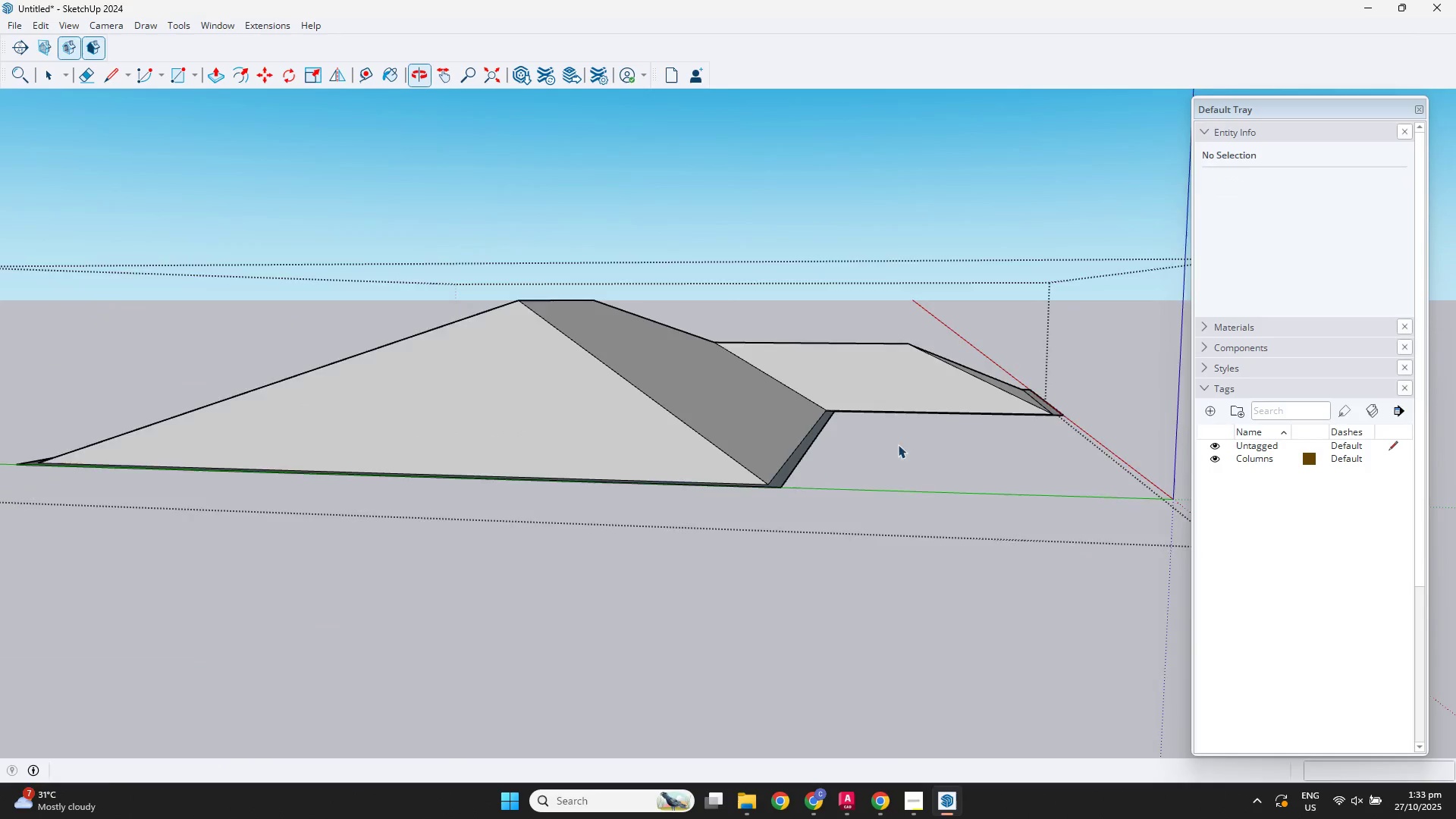 
key(Escape)
 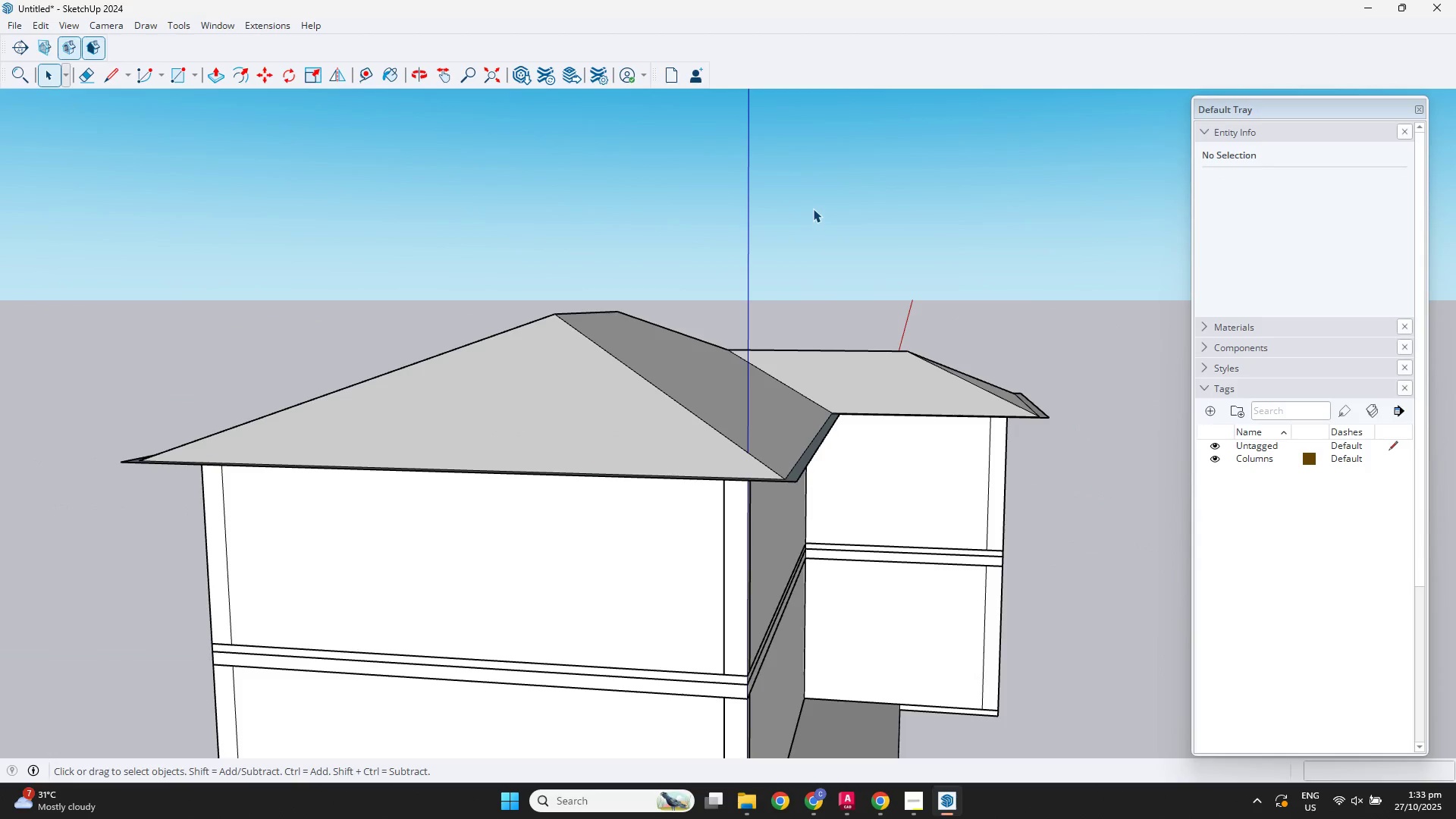 
left_click([813, 209])
 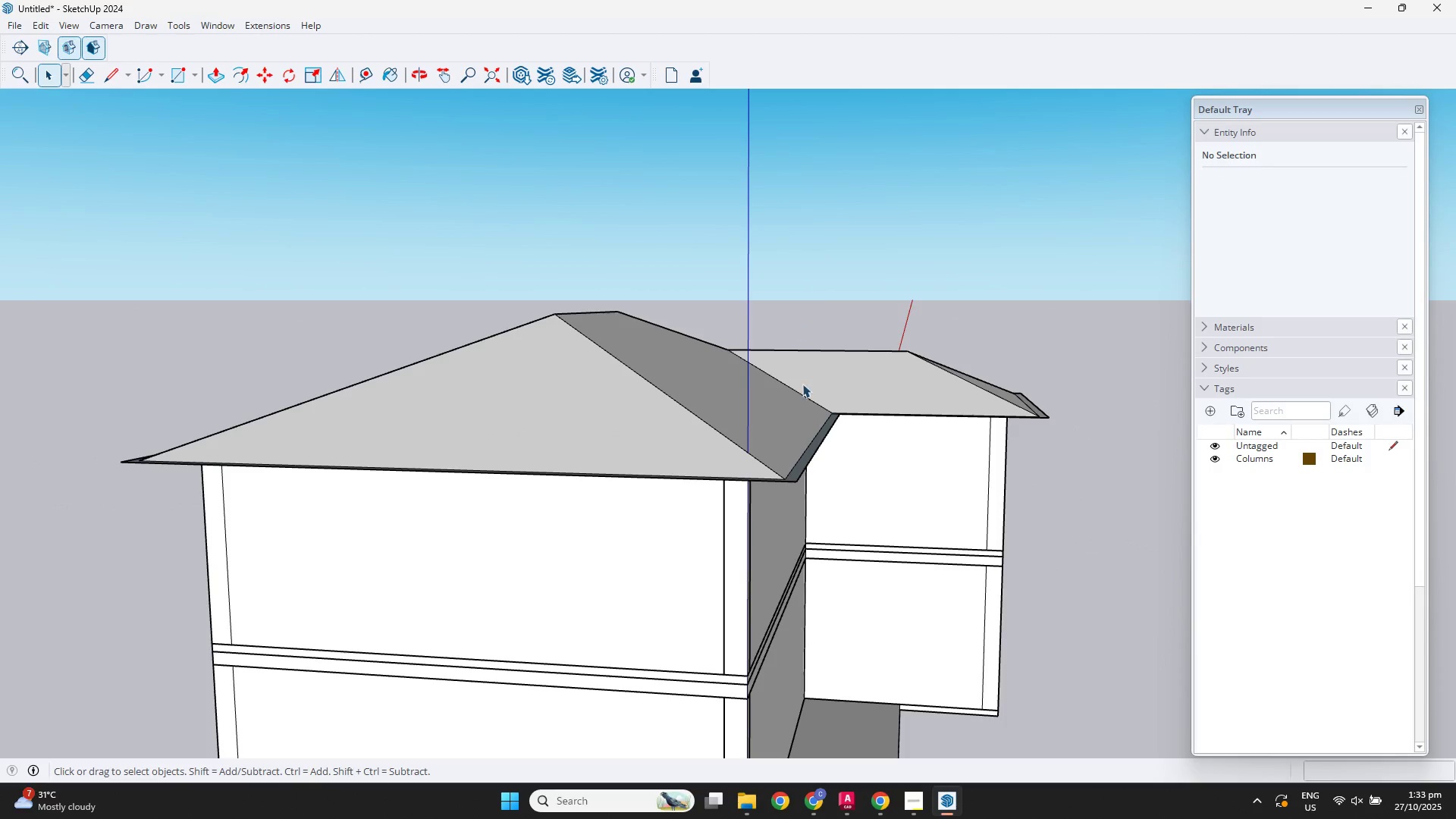 
scroll: coordinate [805, 394], scroll_direction: up, amount: 4.0
 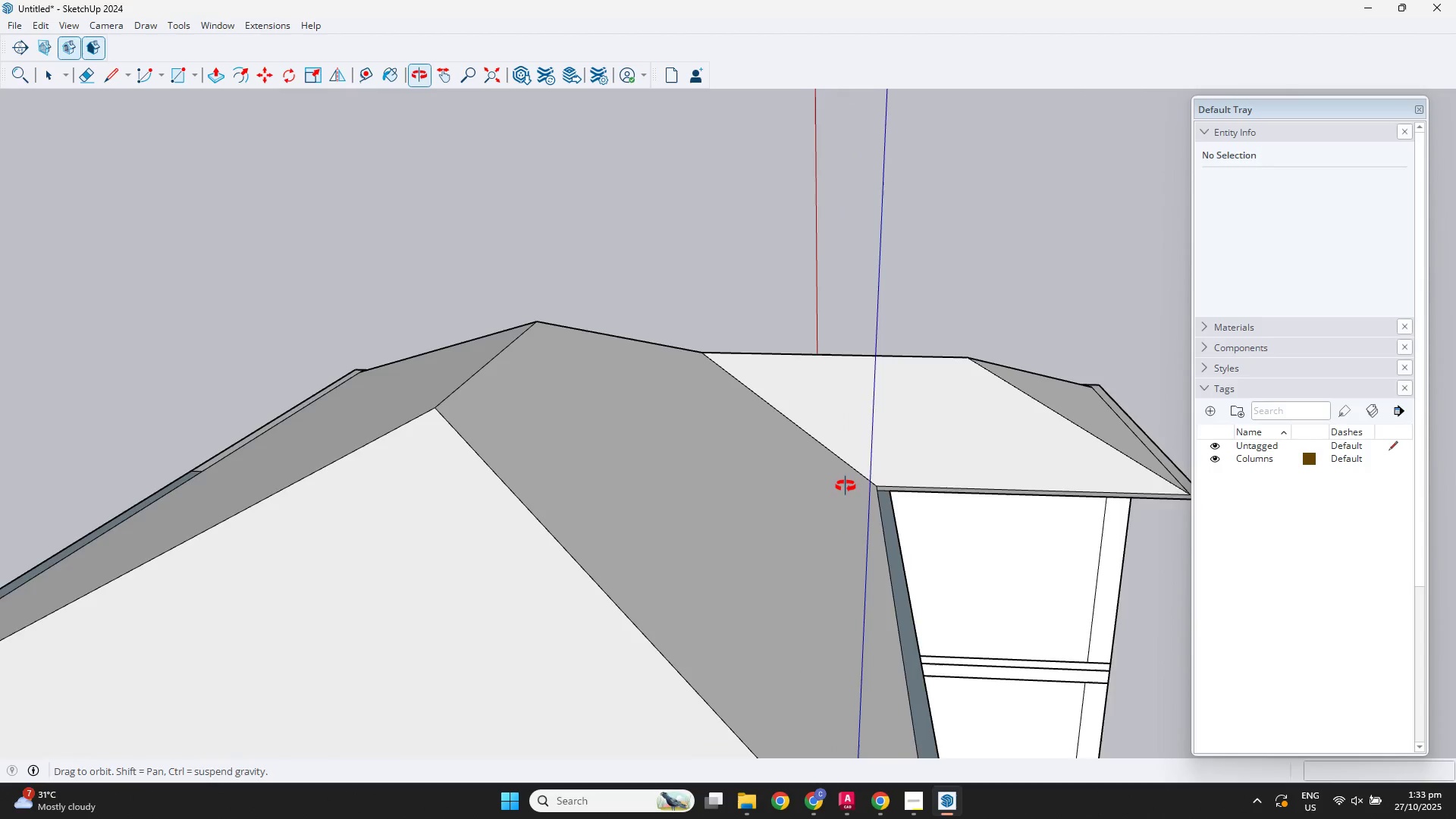 
scroll: coordinate [892, 444], scroll_direction: down, amount: 6.0
 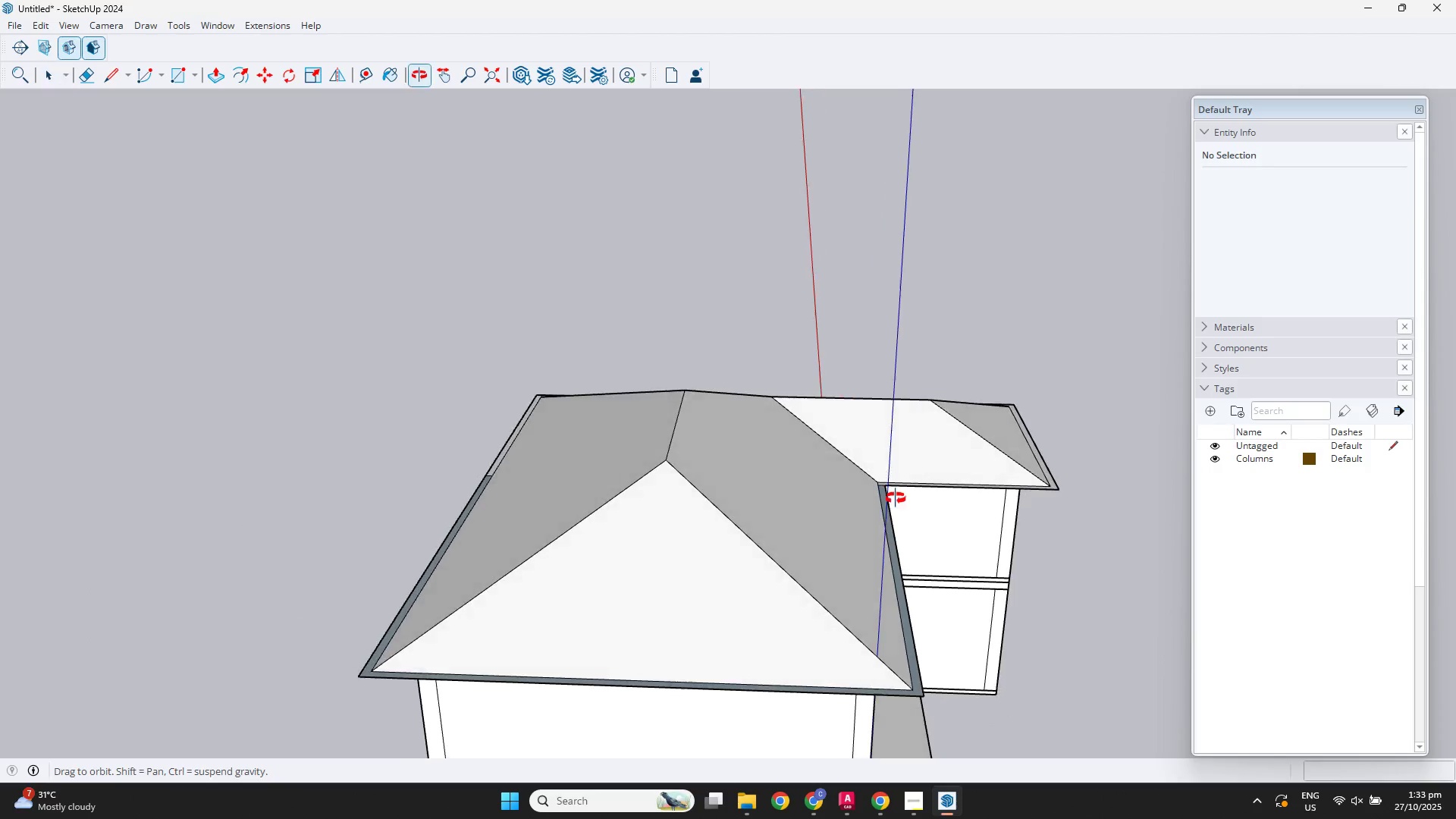 
scroll: coordinate [531, 474], scroll_direction: up, amount: 14.0
 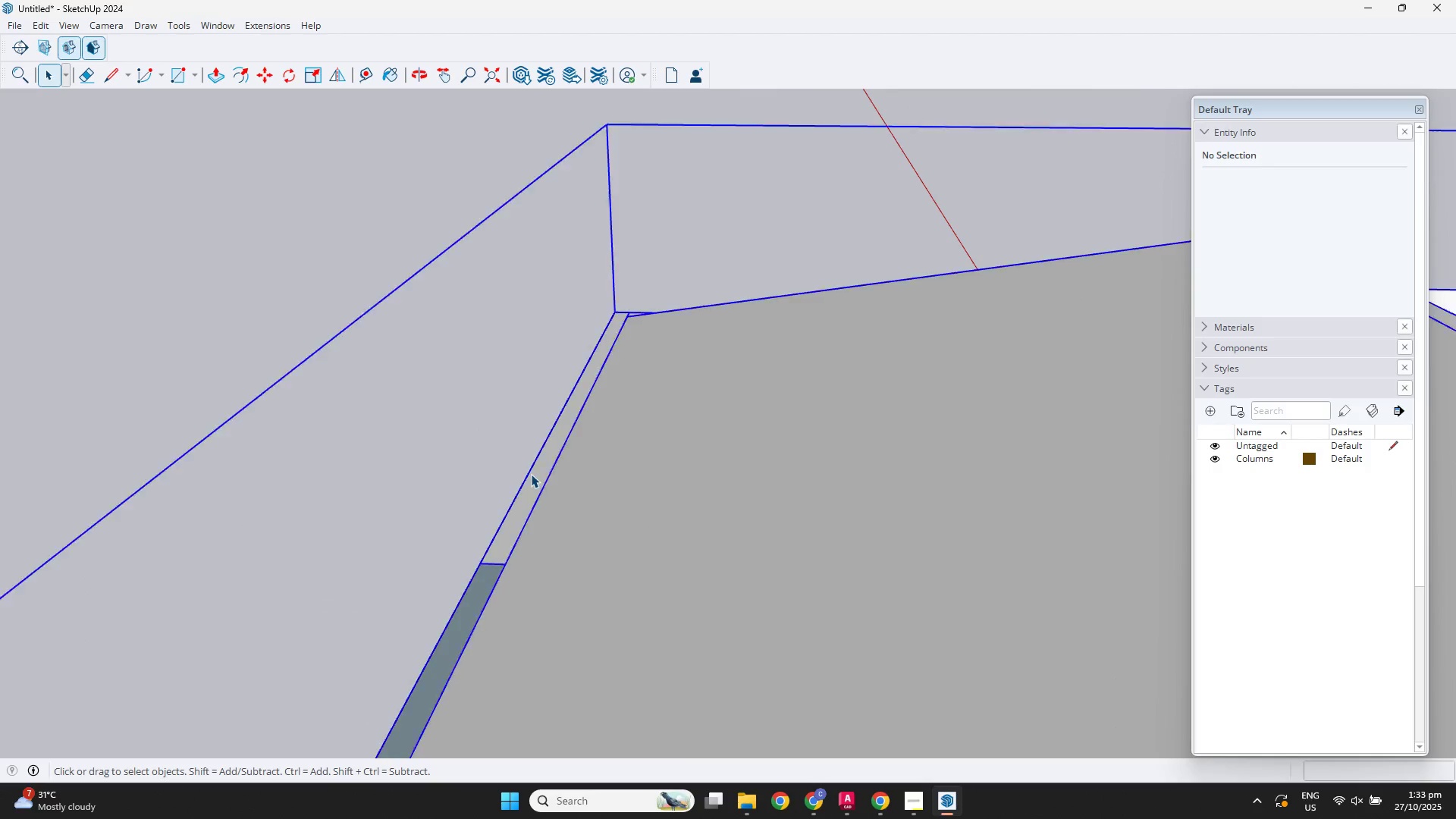 
double_click([531, 474])
 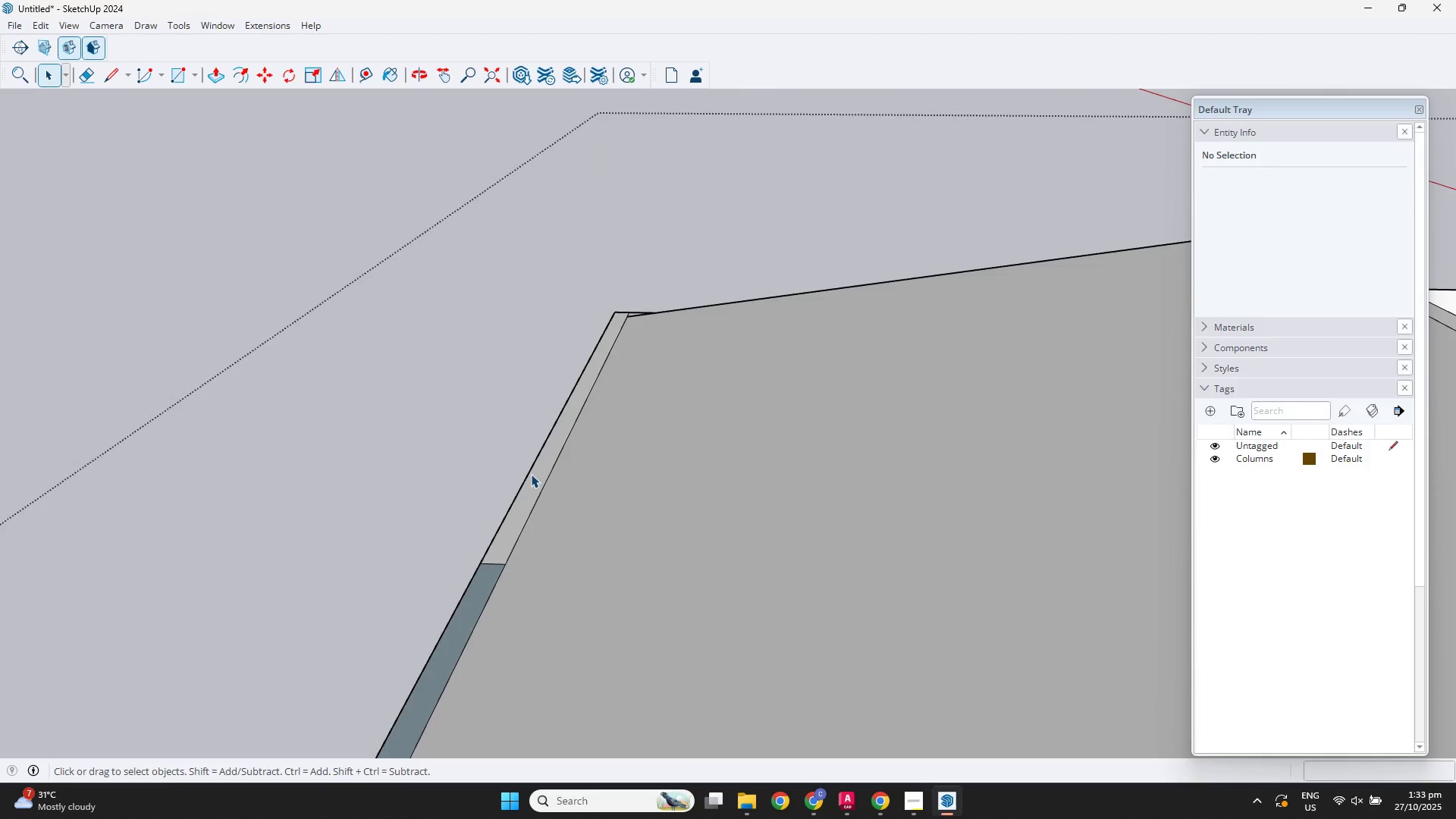 
triple_click([531, 474])
 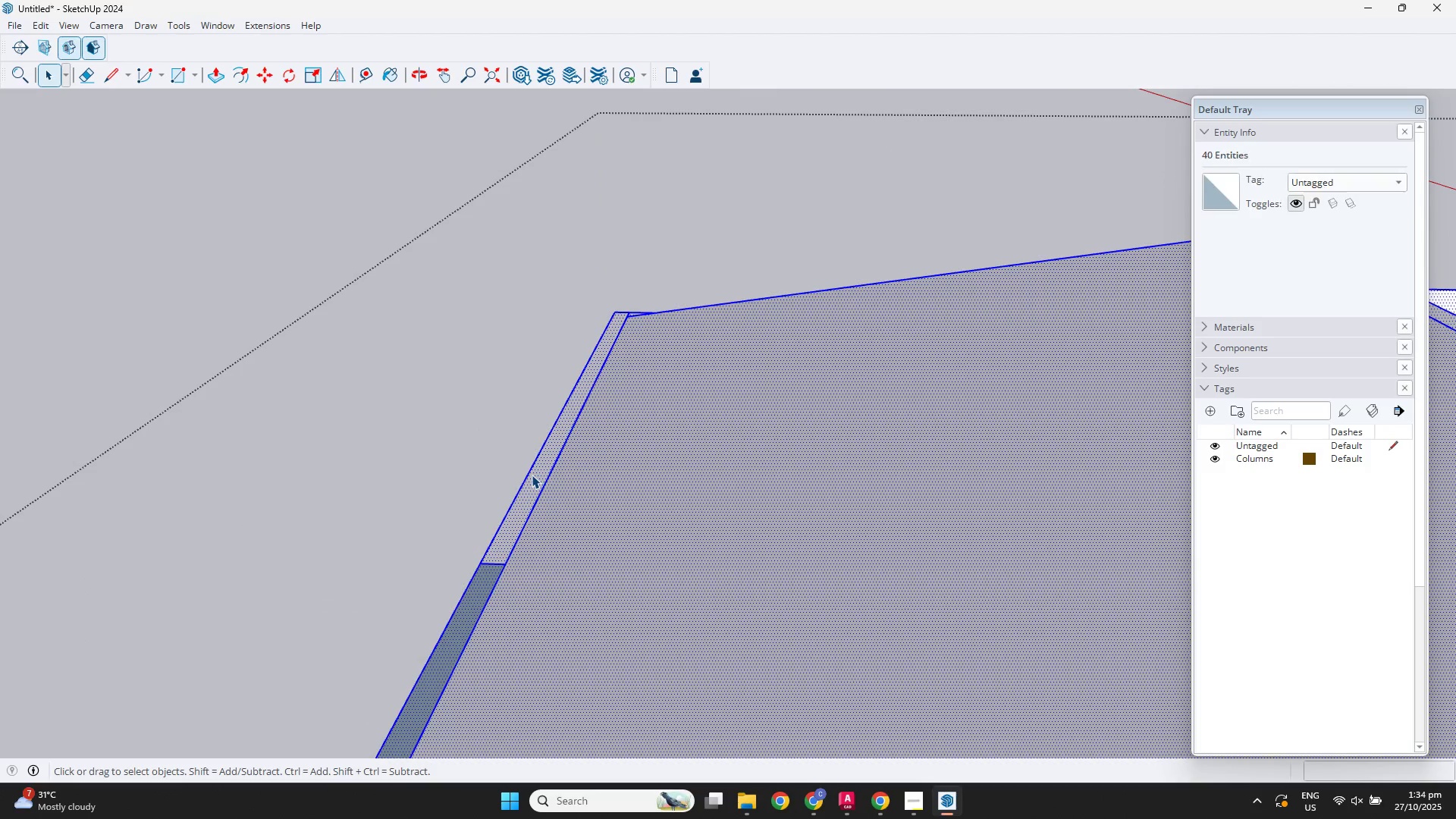 
triple_click([532, 475])
 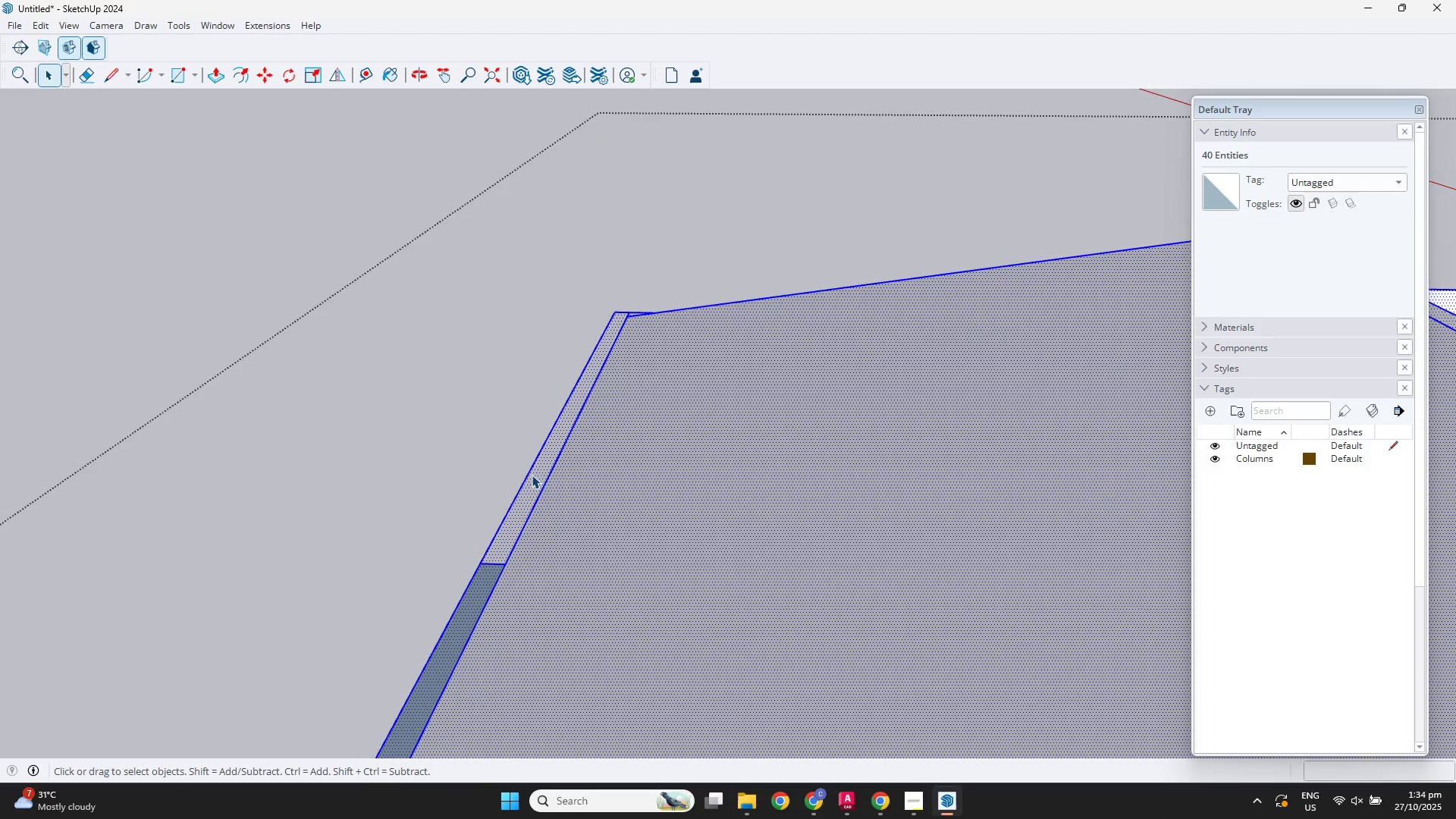 
triple_click([532, 475])
 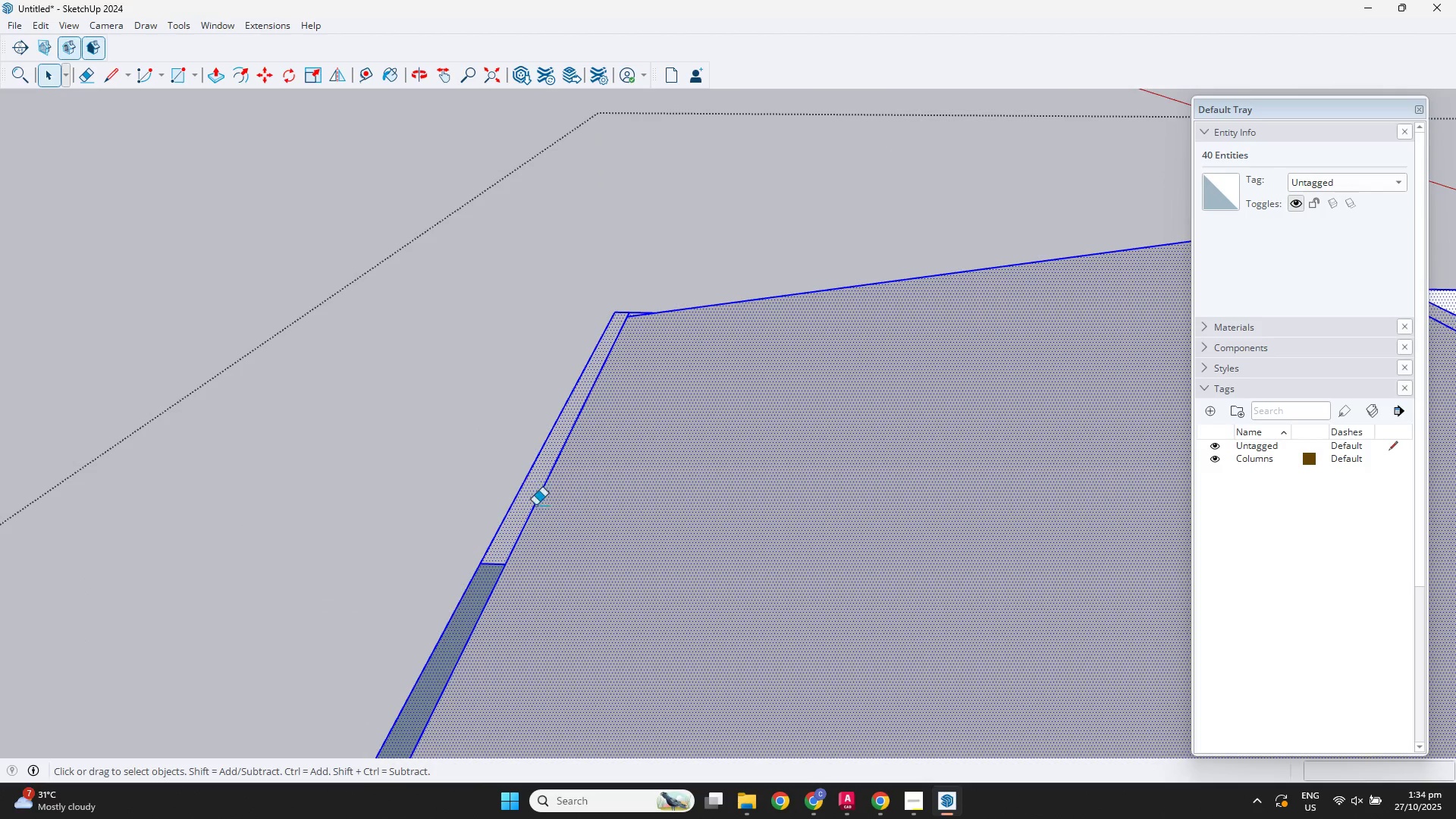 
key(E)
 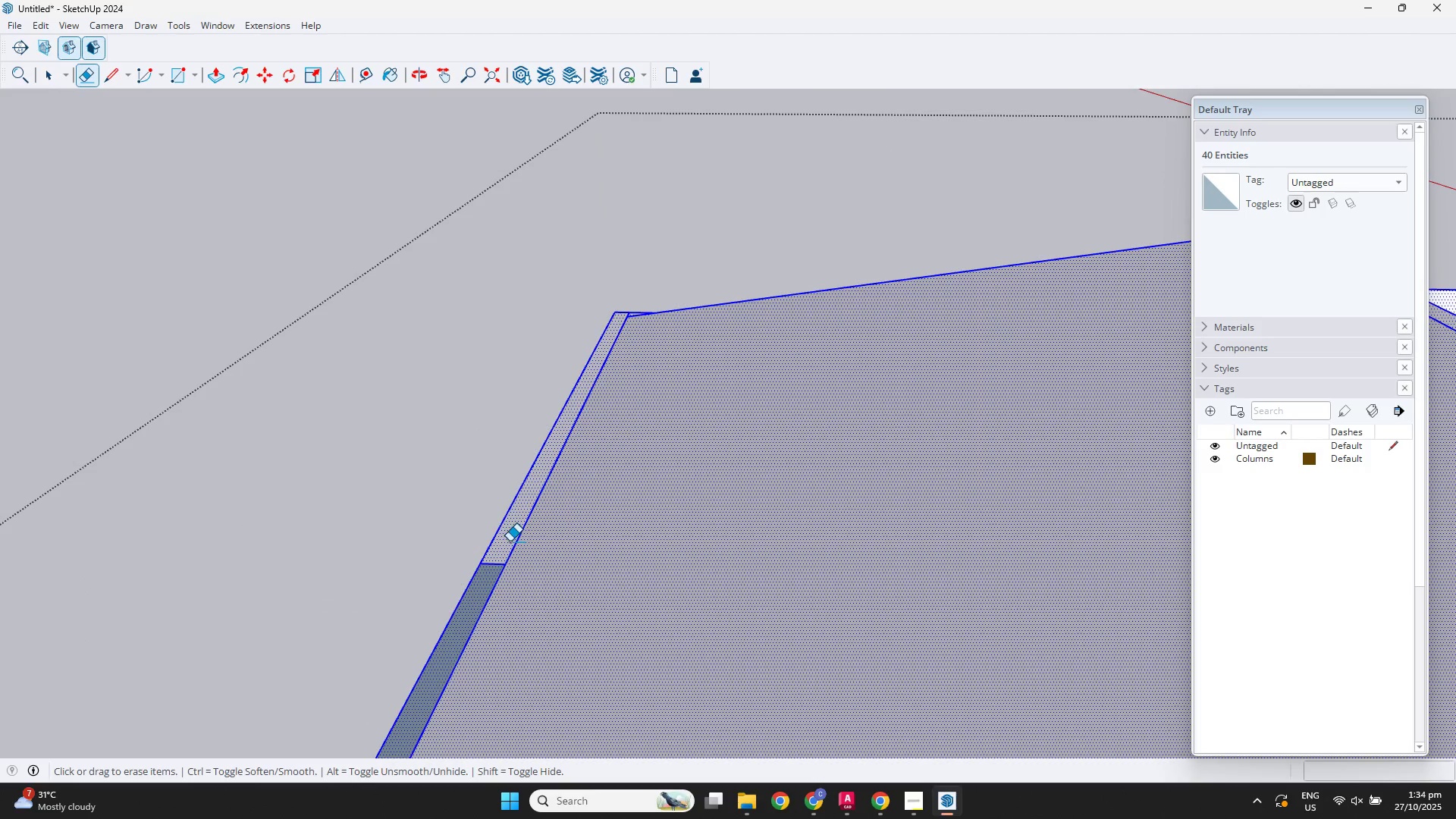 
left_click_drag(start_coordinate=[500, 542], to_coordinate=[495, 564])
 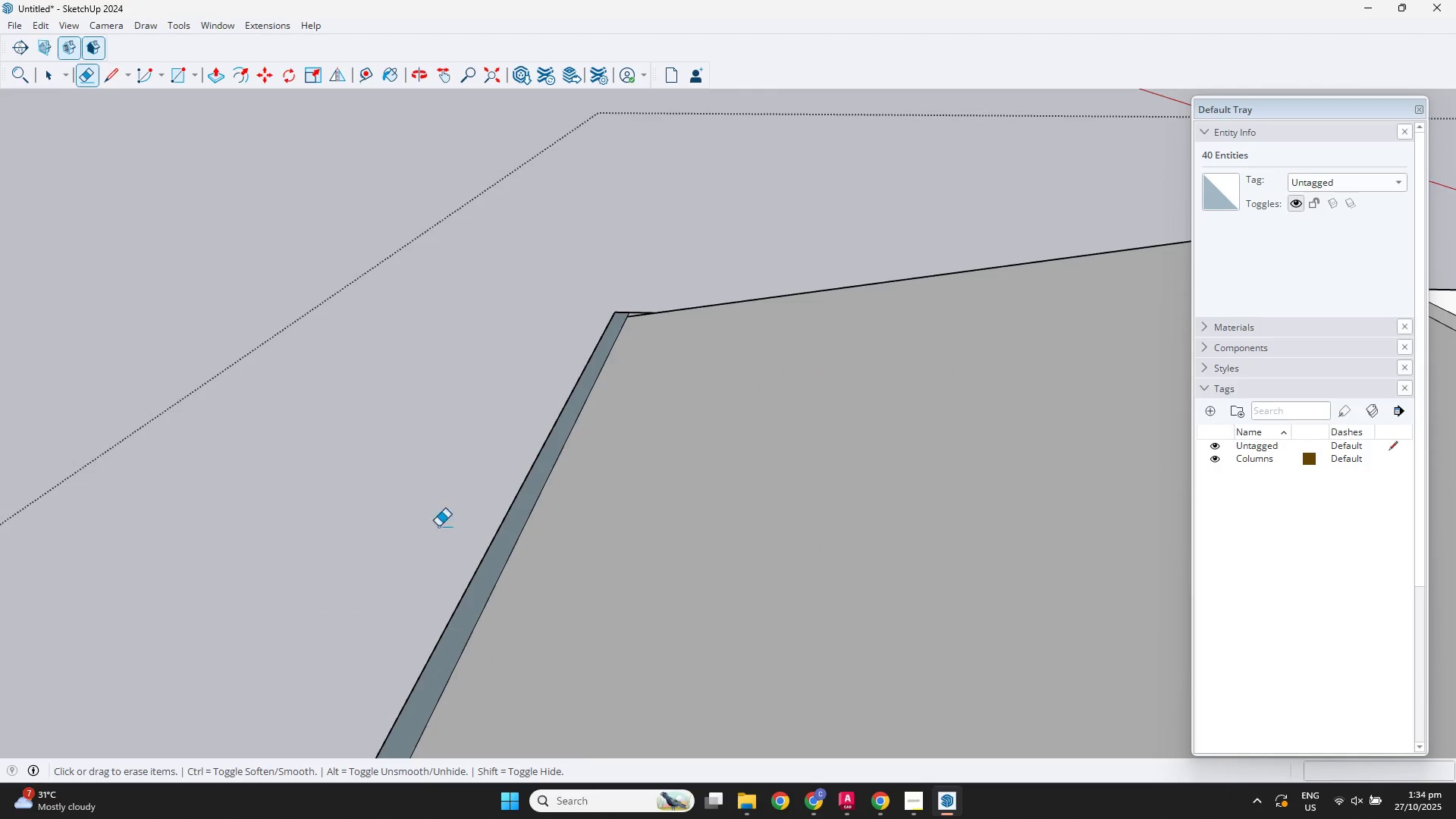 
key(Space)
 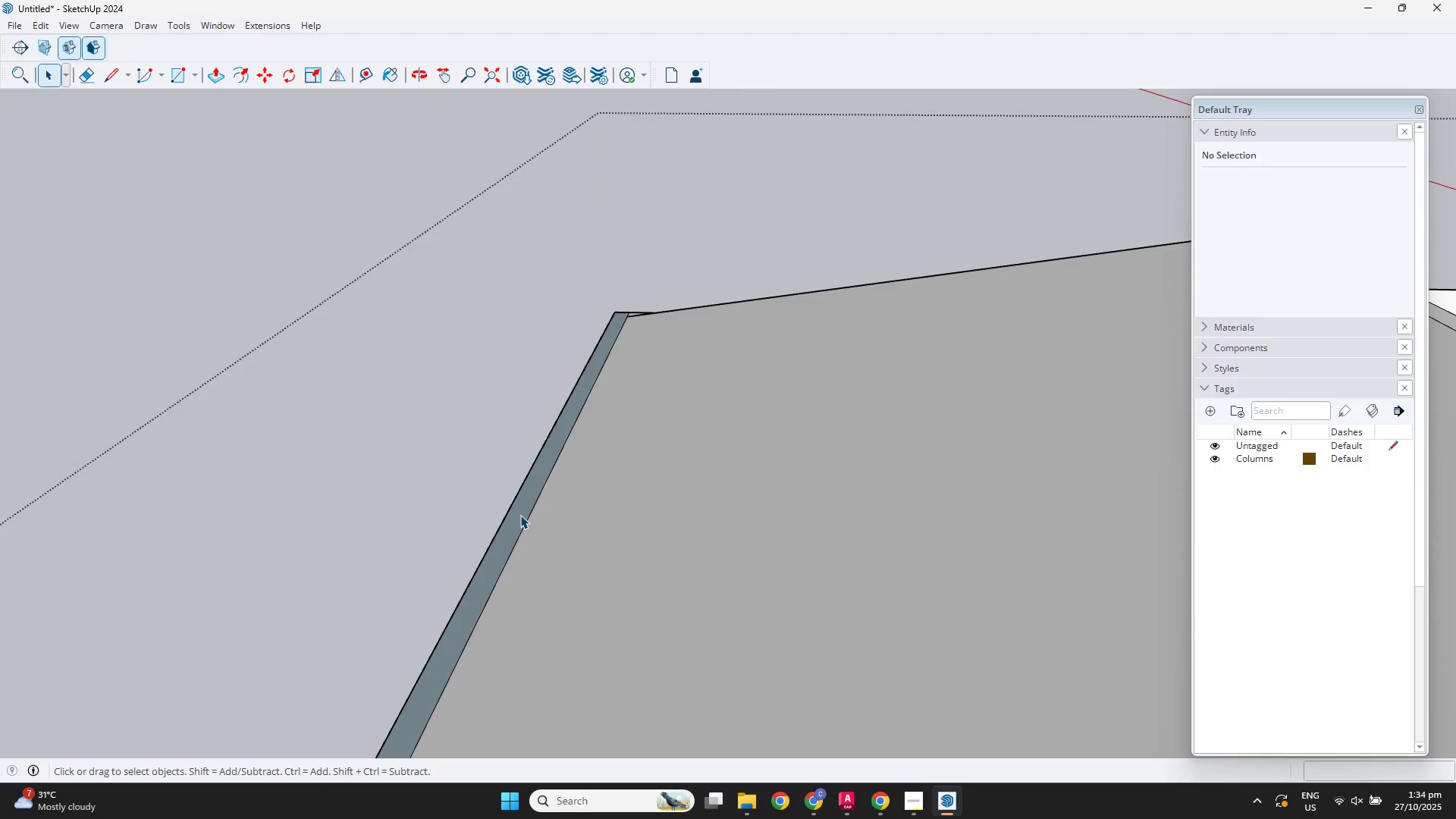 
double_click([520, 515])
 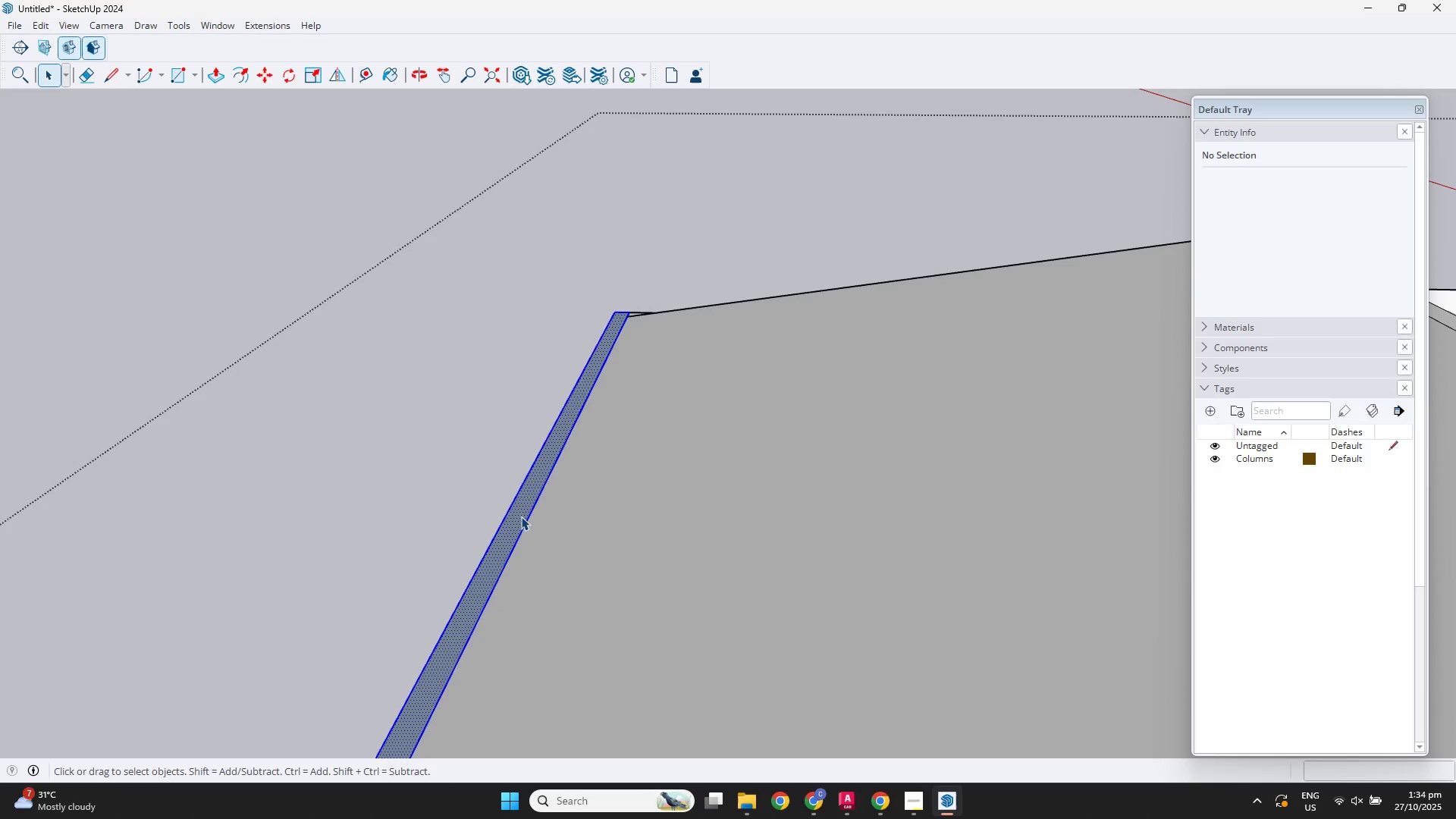 
right_click([521, 516])
 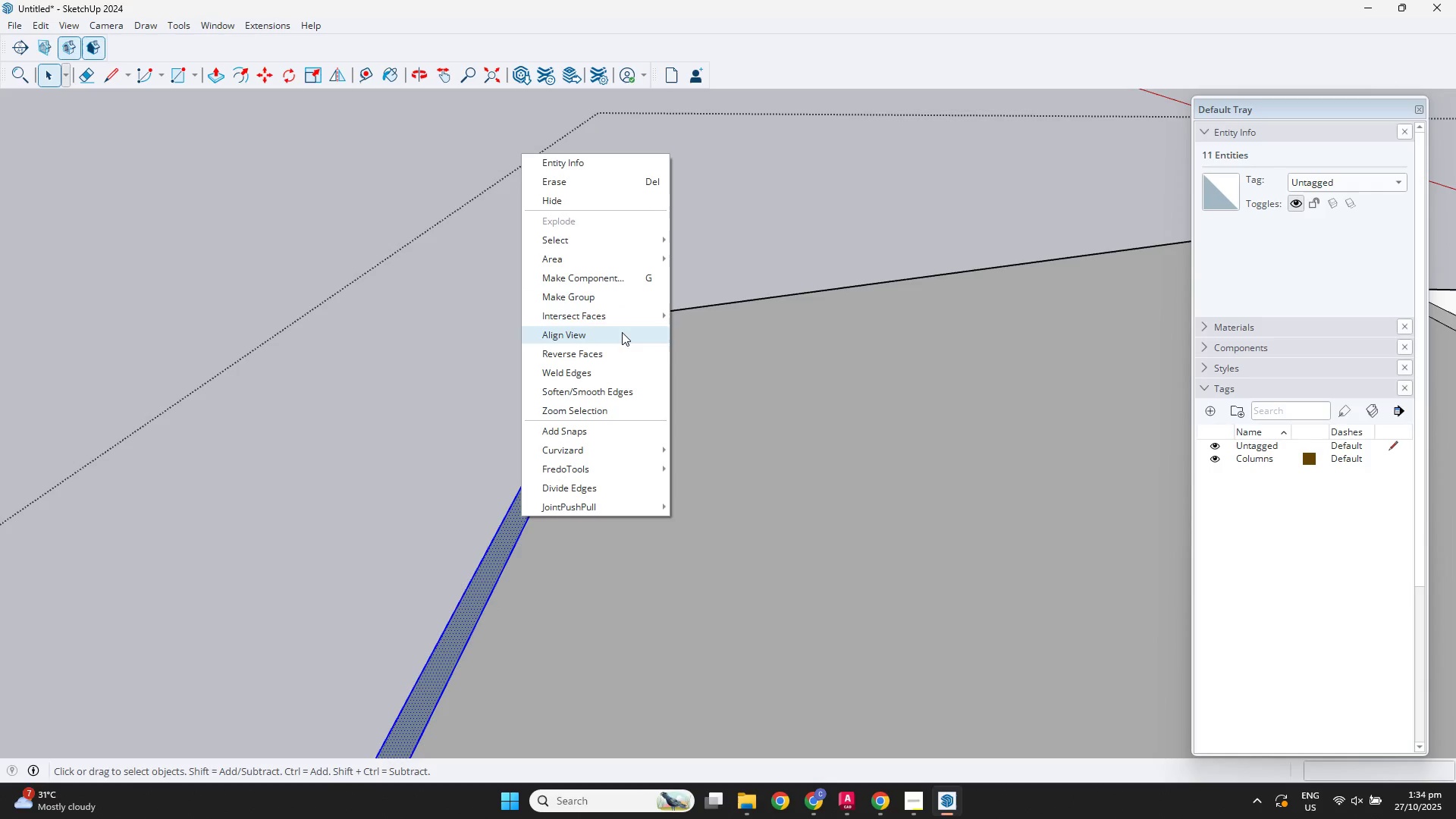 
left_click([618, 359])
 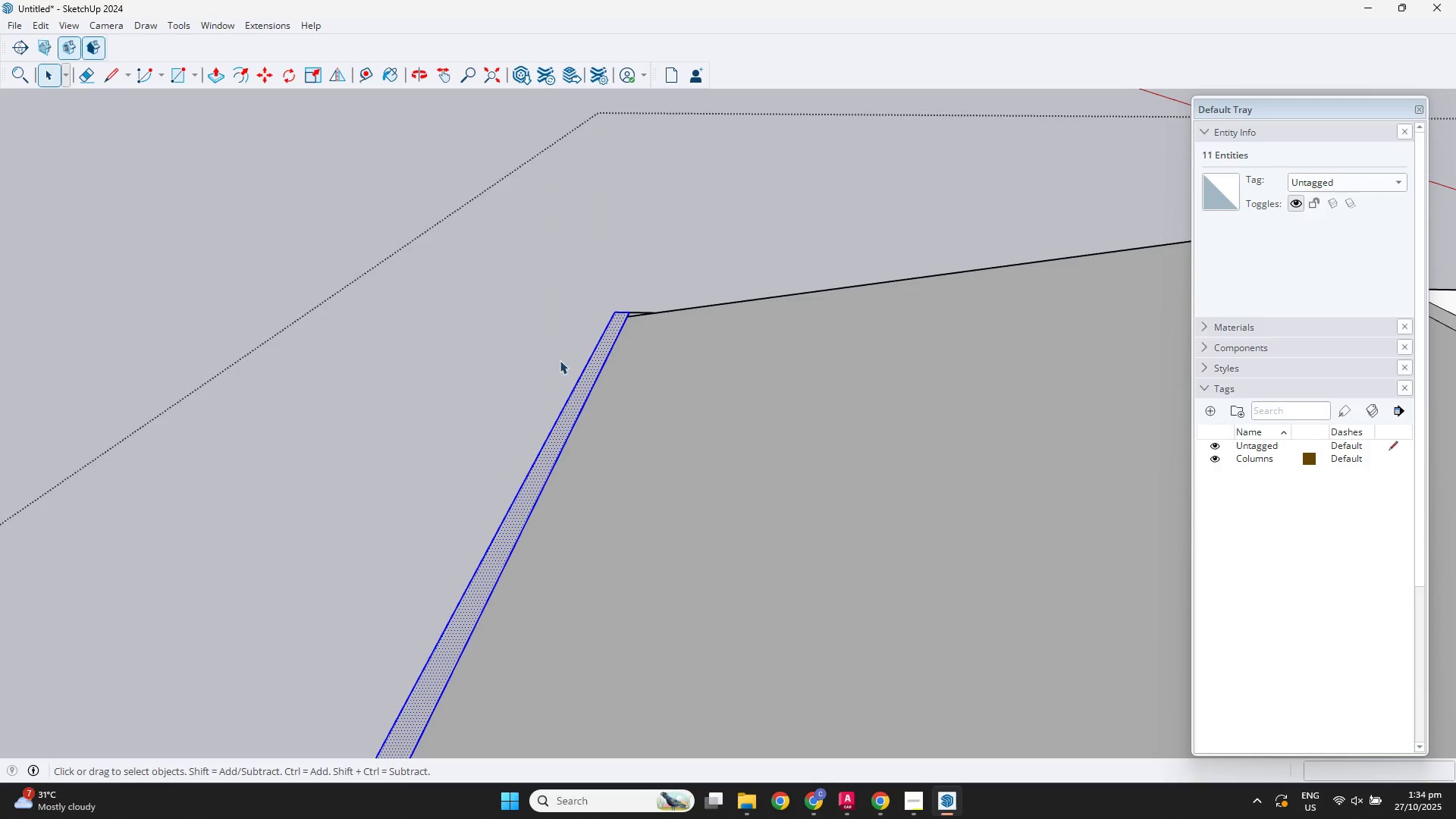 
scroll: coordinate [451, 418], scroll_direction: down, amount: 5.0
 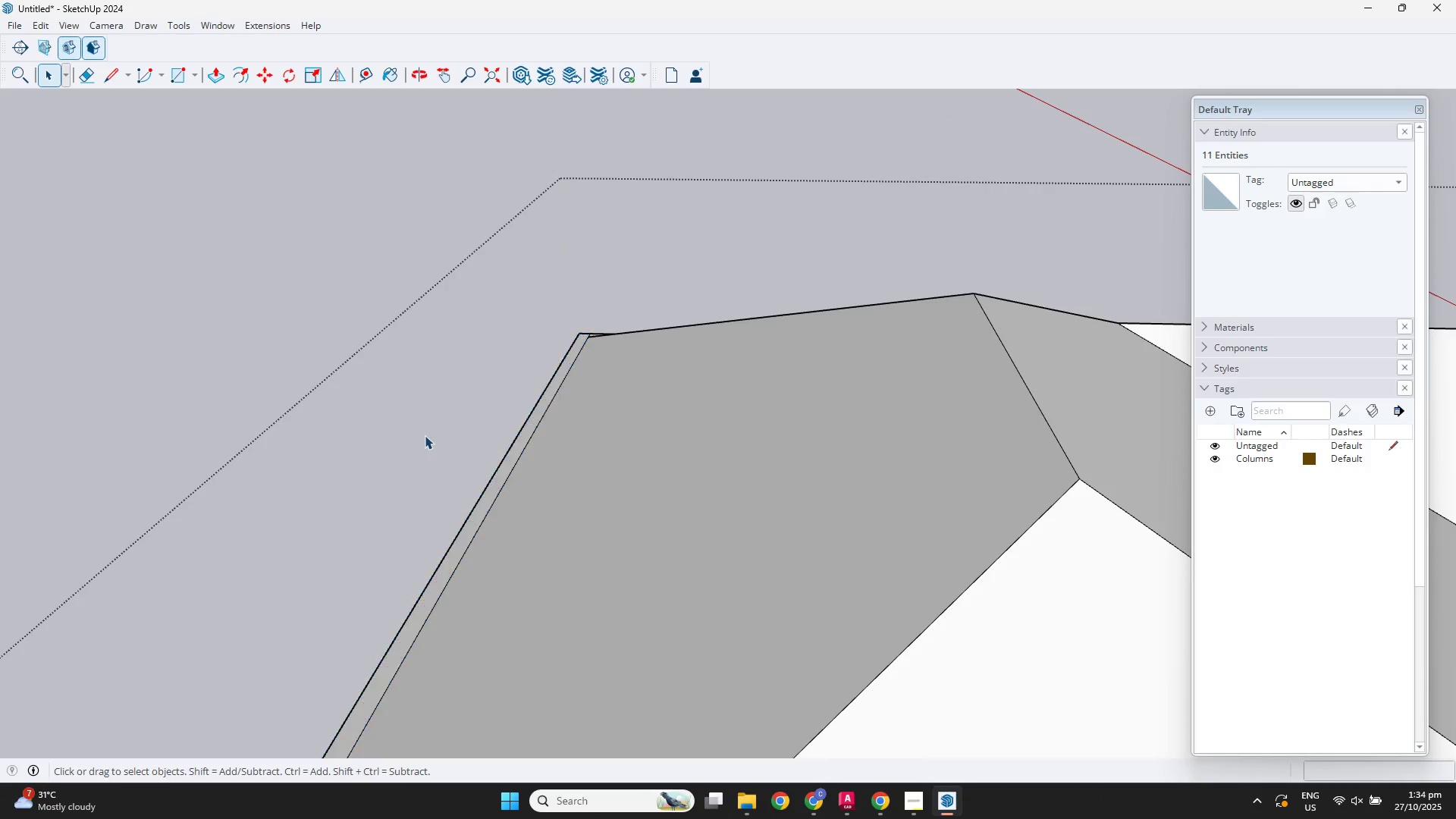 
double_click([425, 435])
 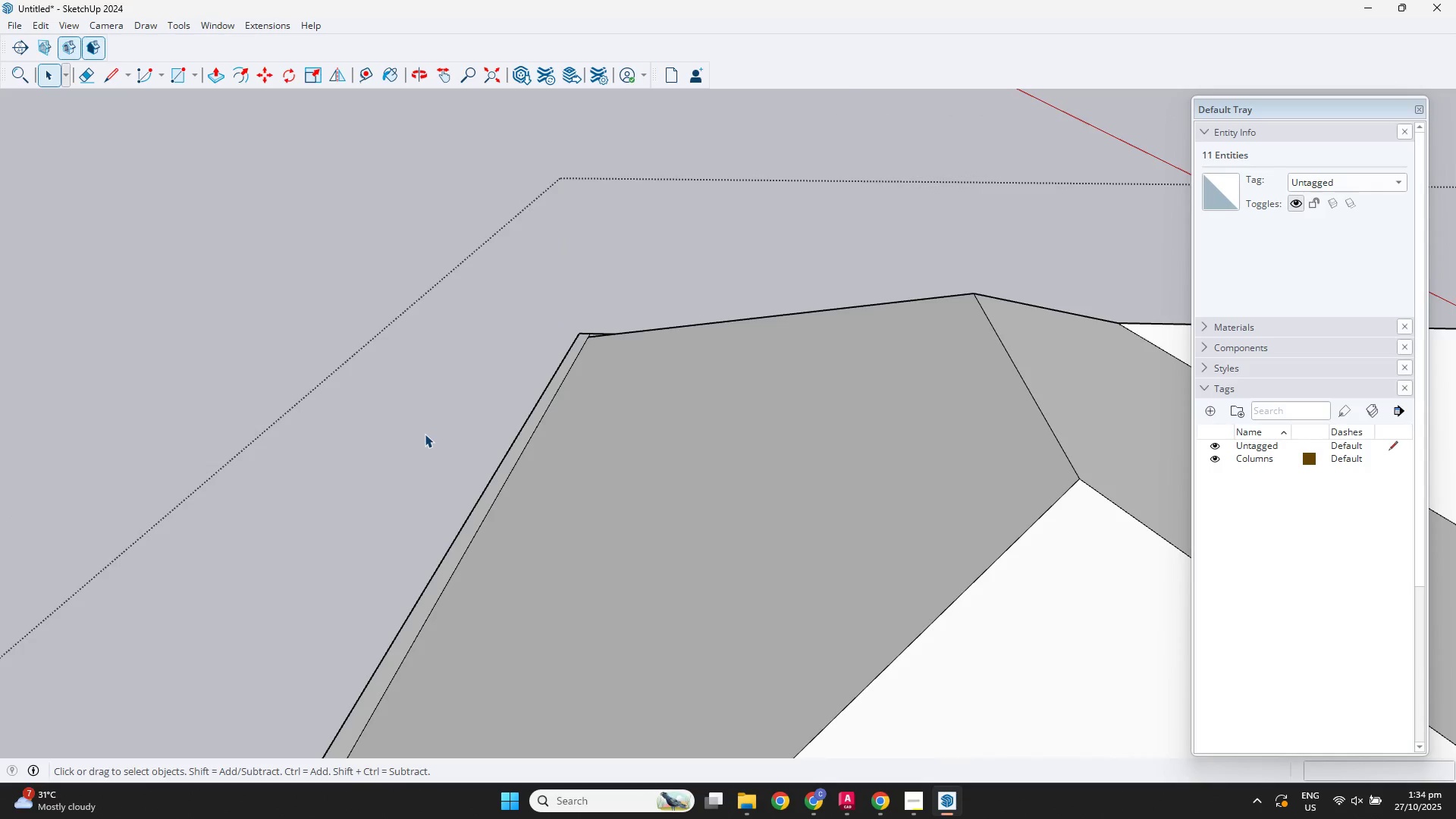 
triple_click([425, 434])
 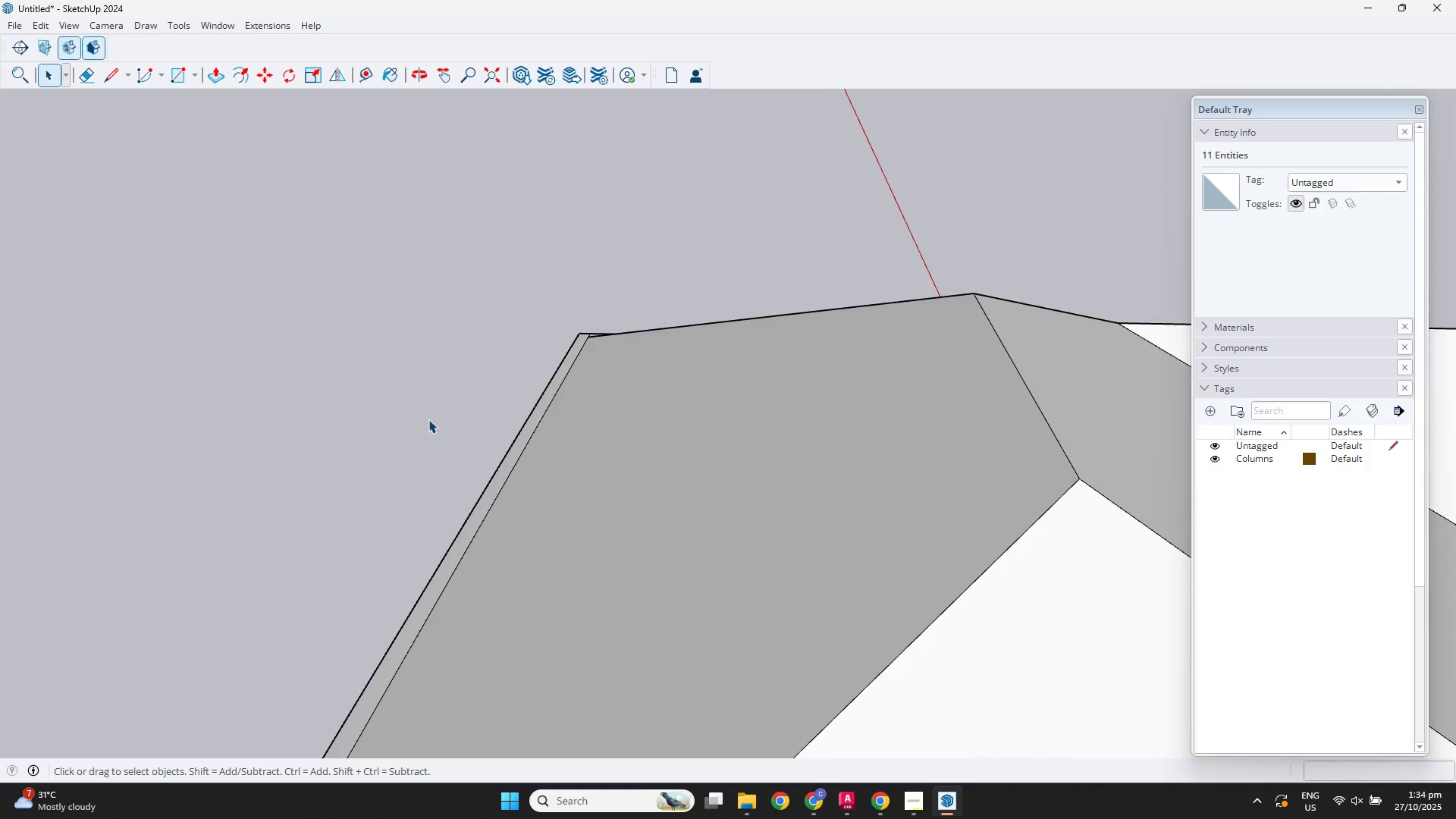 
scroll: coordinate [674, 372], scroll_direction: down, amount: 11.0
 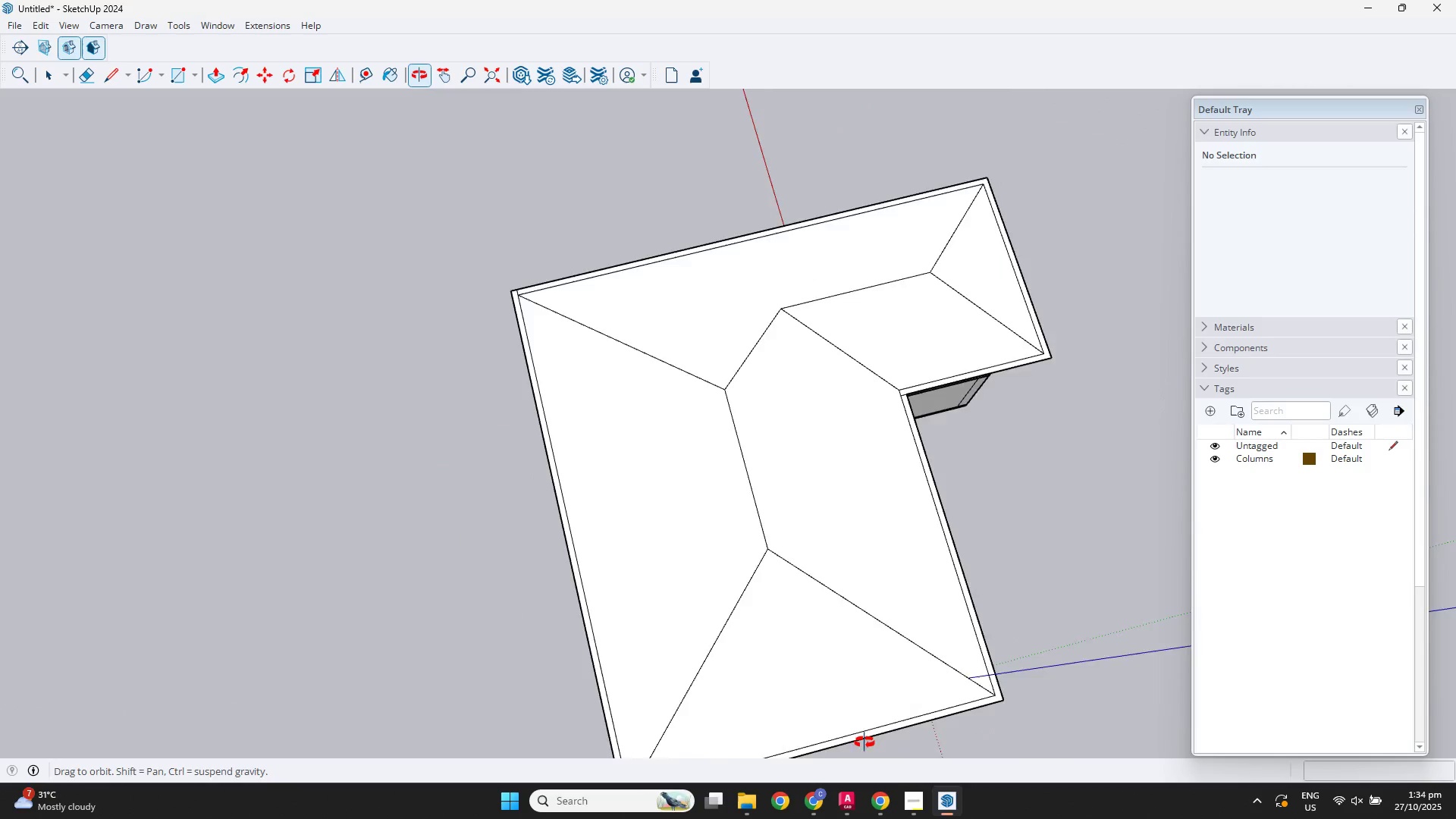 
scroll: coordinate [535, 501], scroll_direction: none, amount: 0.0
 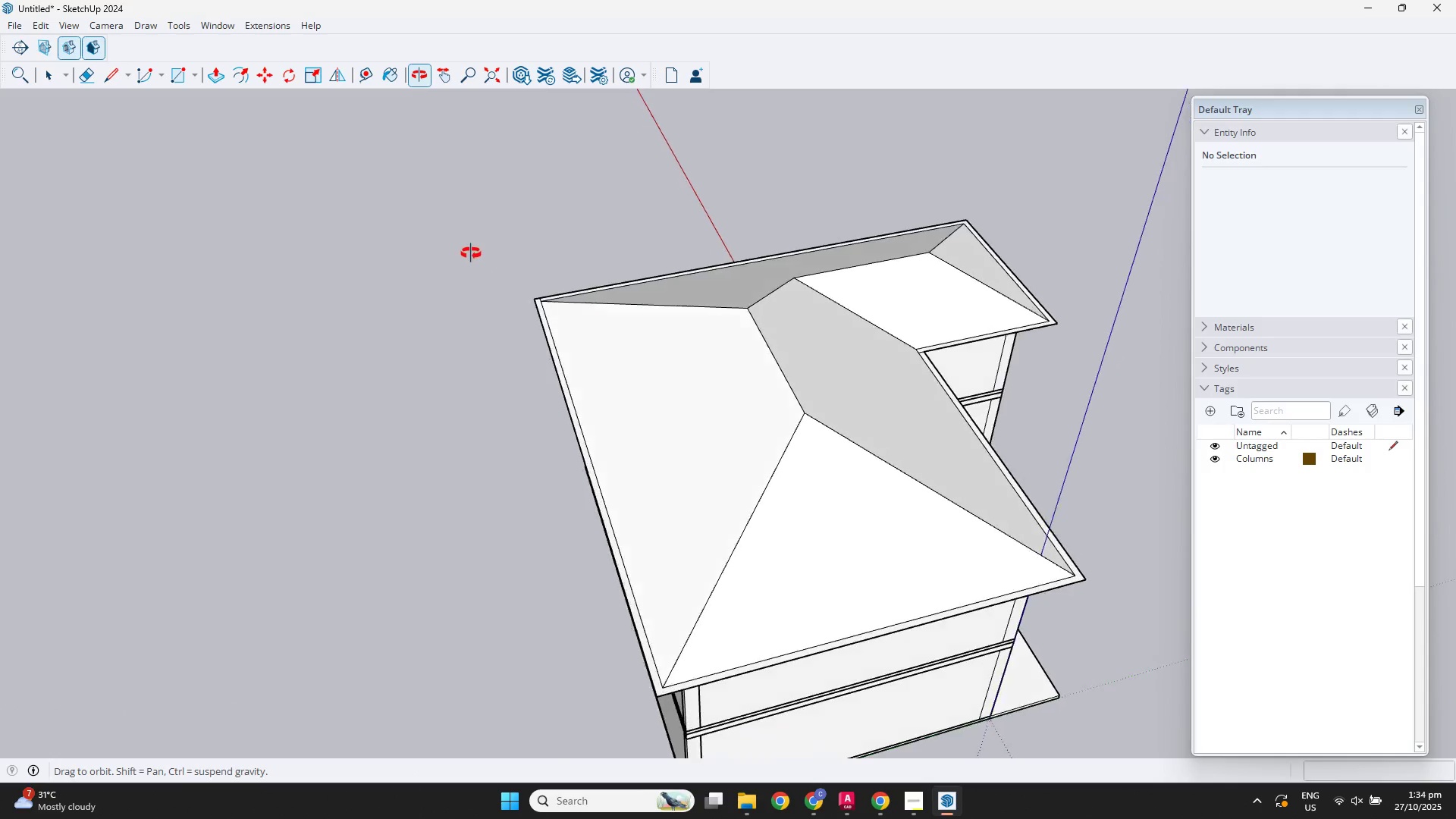 
scroll: coordinate [757, 538], scroll_direction: down, amount: 2.0
 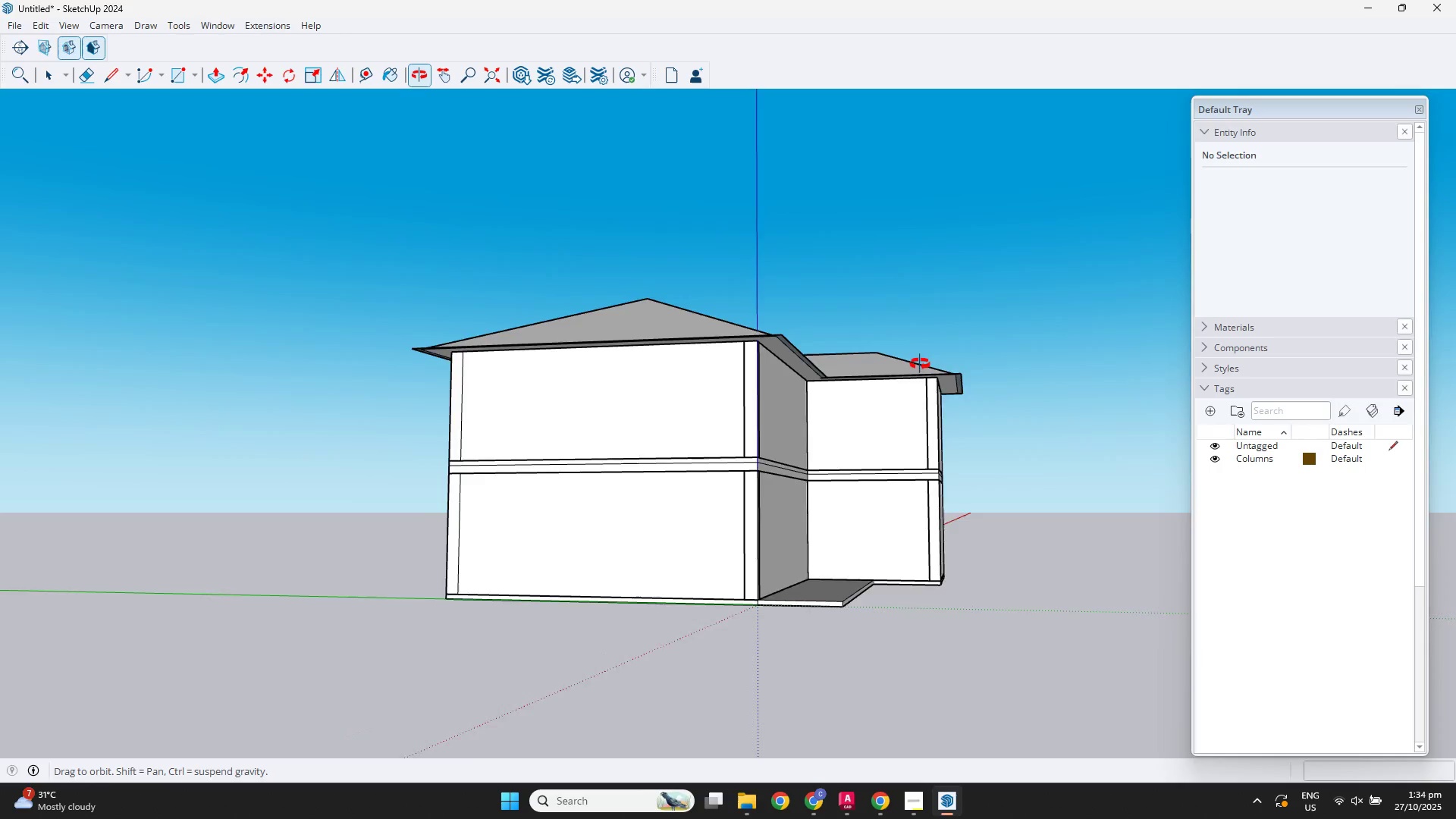 
scroll: coordinate [847, 596], scroll_direction: up, amount: 9.0
 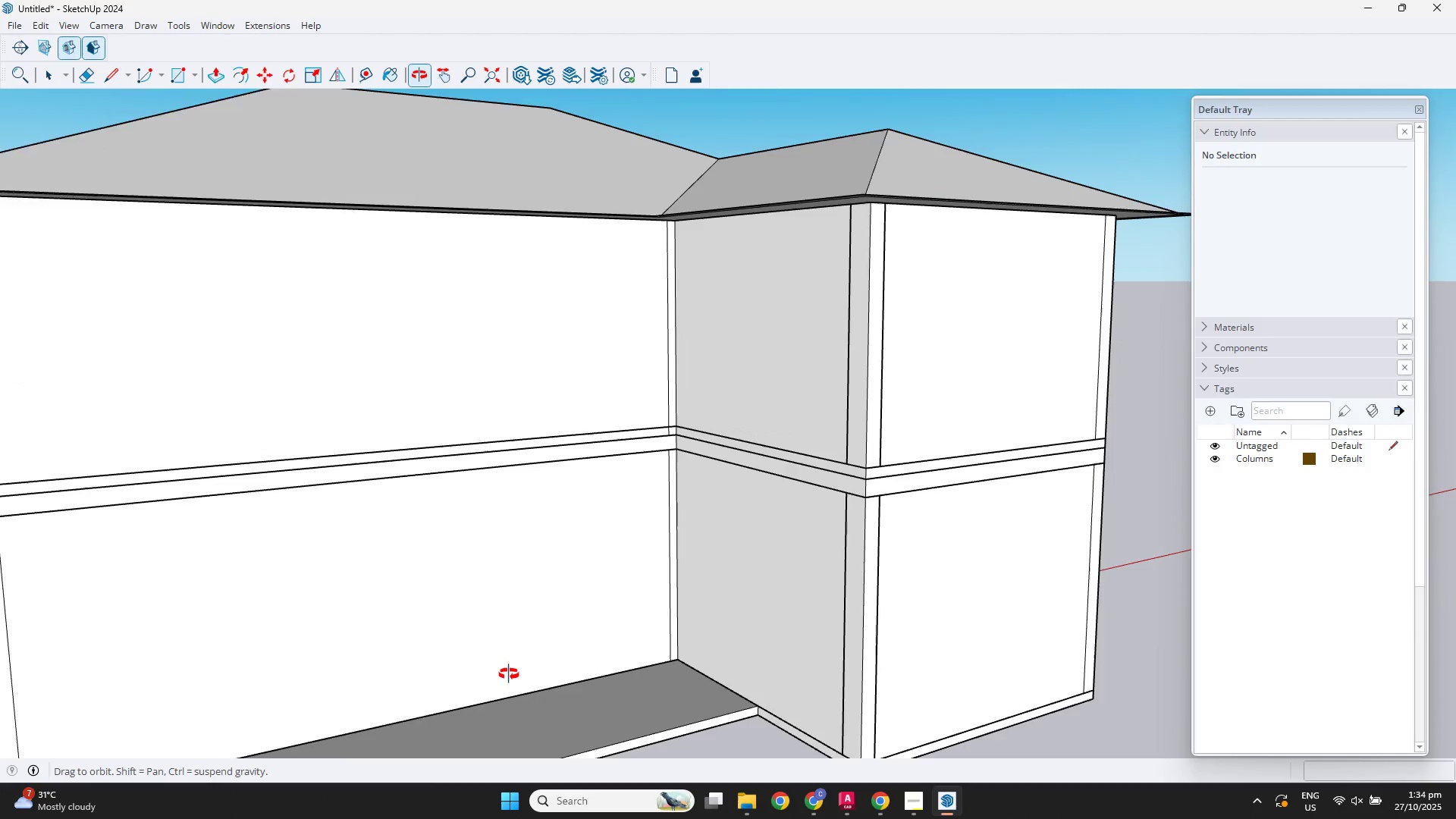 
key(Shift+ShiftLeft)
 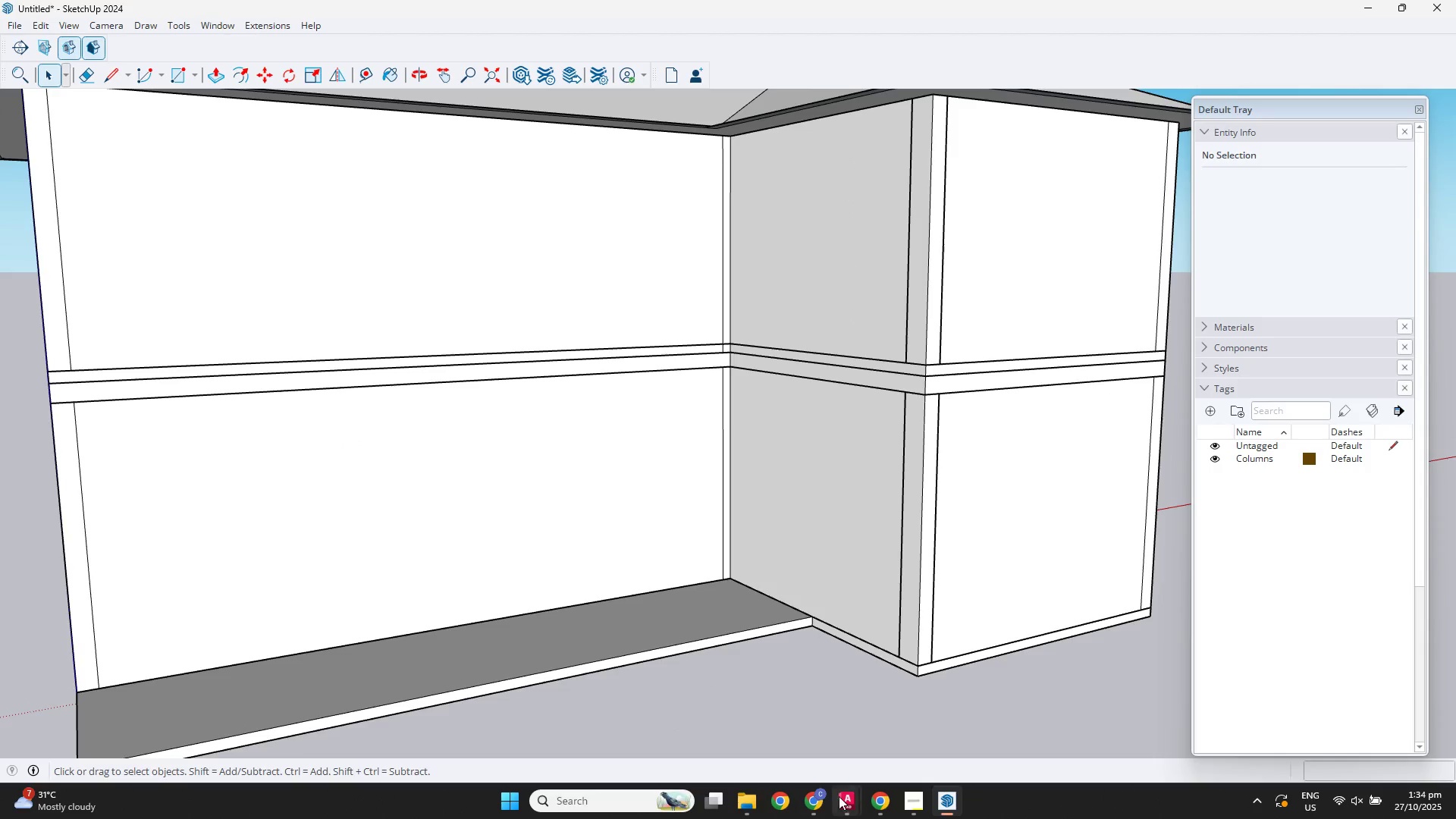 
left_click([875, 802])
 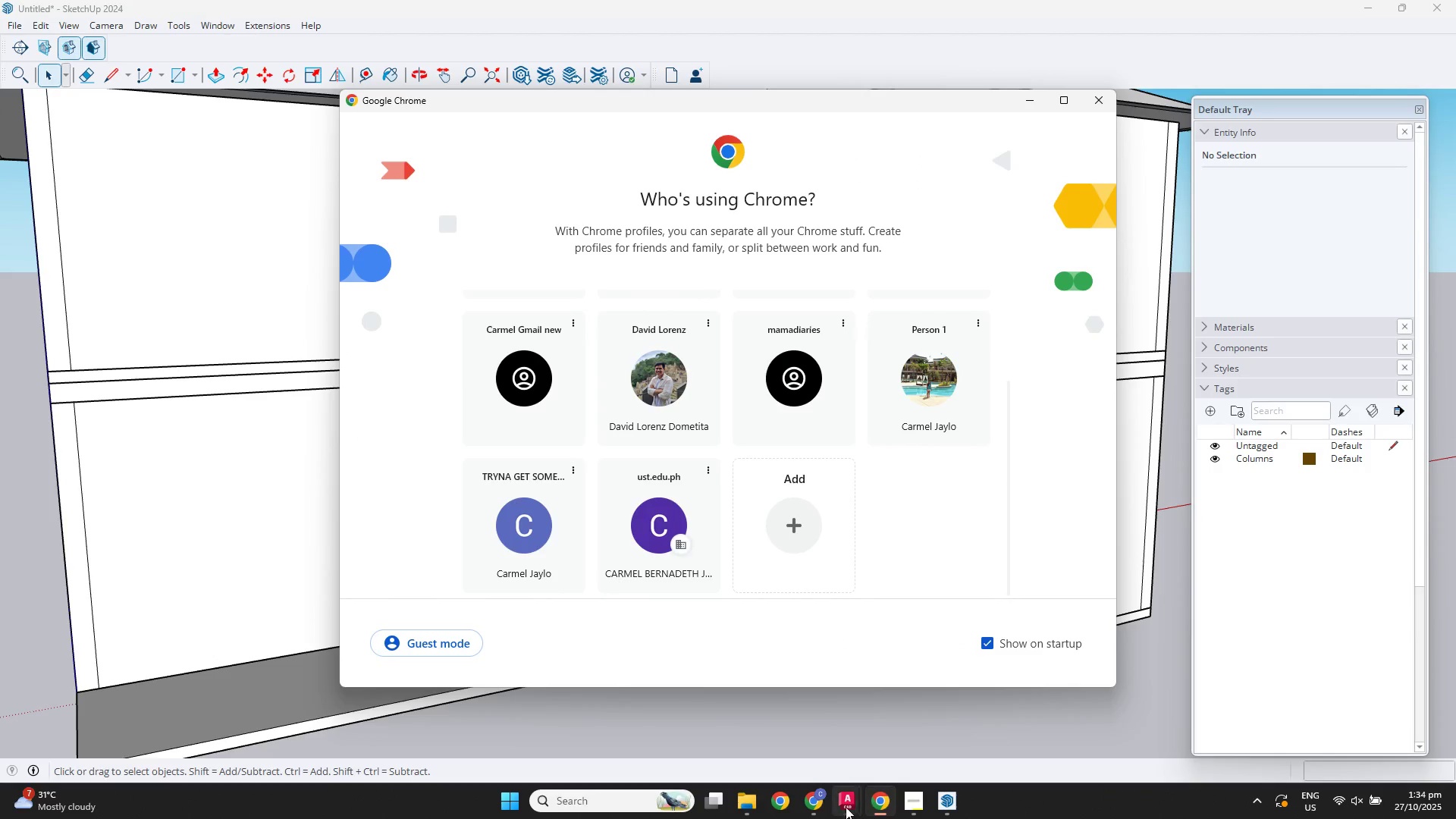 
left_click([799, 801])
 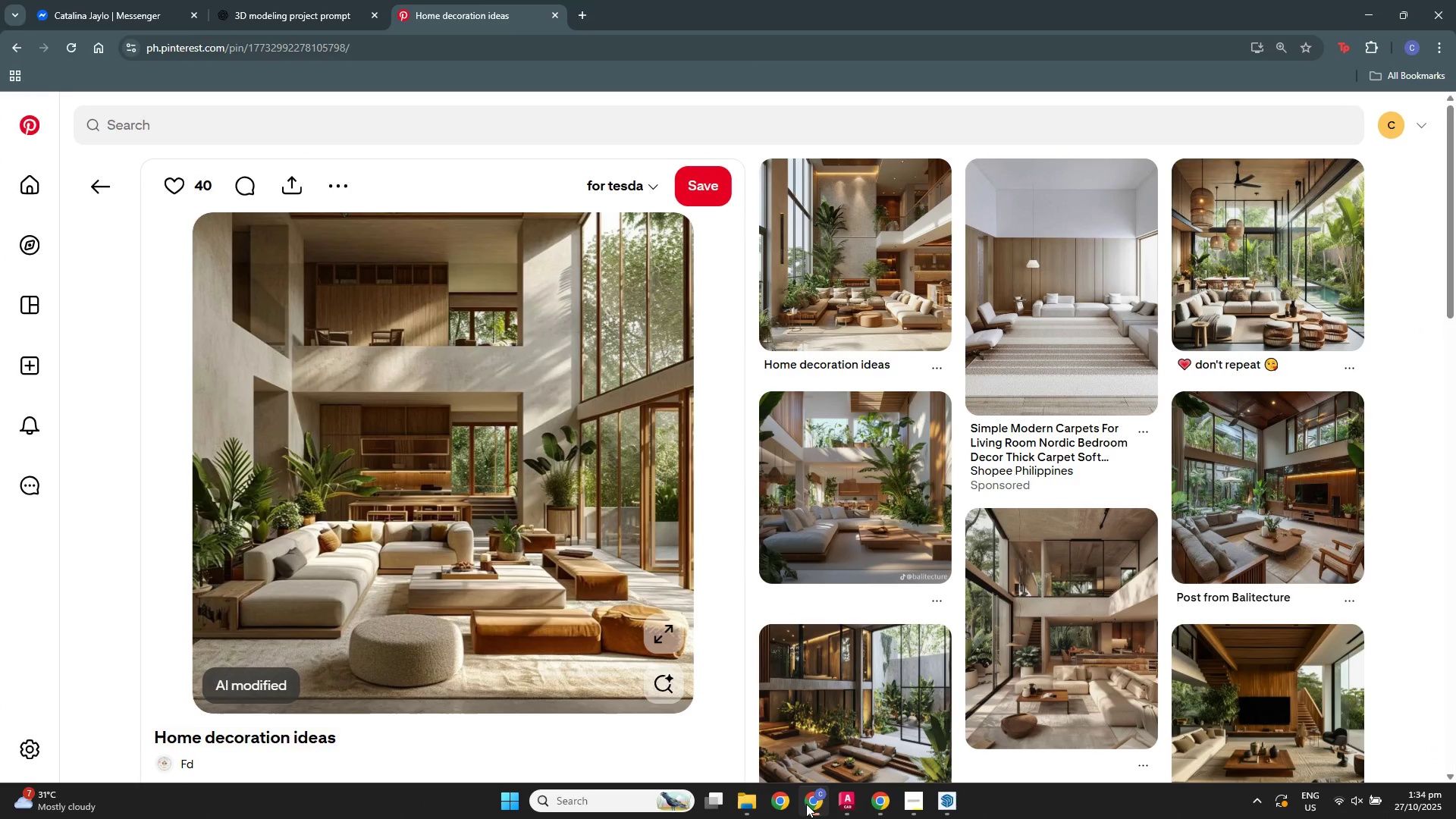 
left_click([806, 804])
 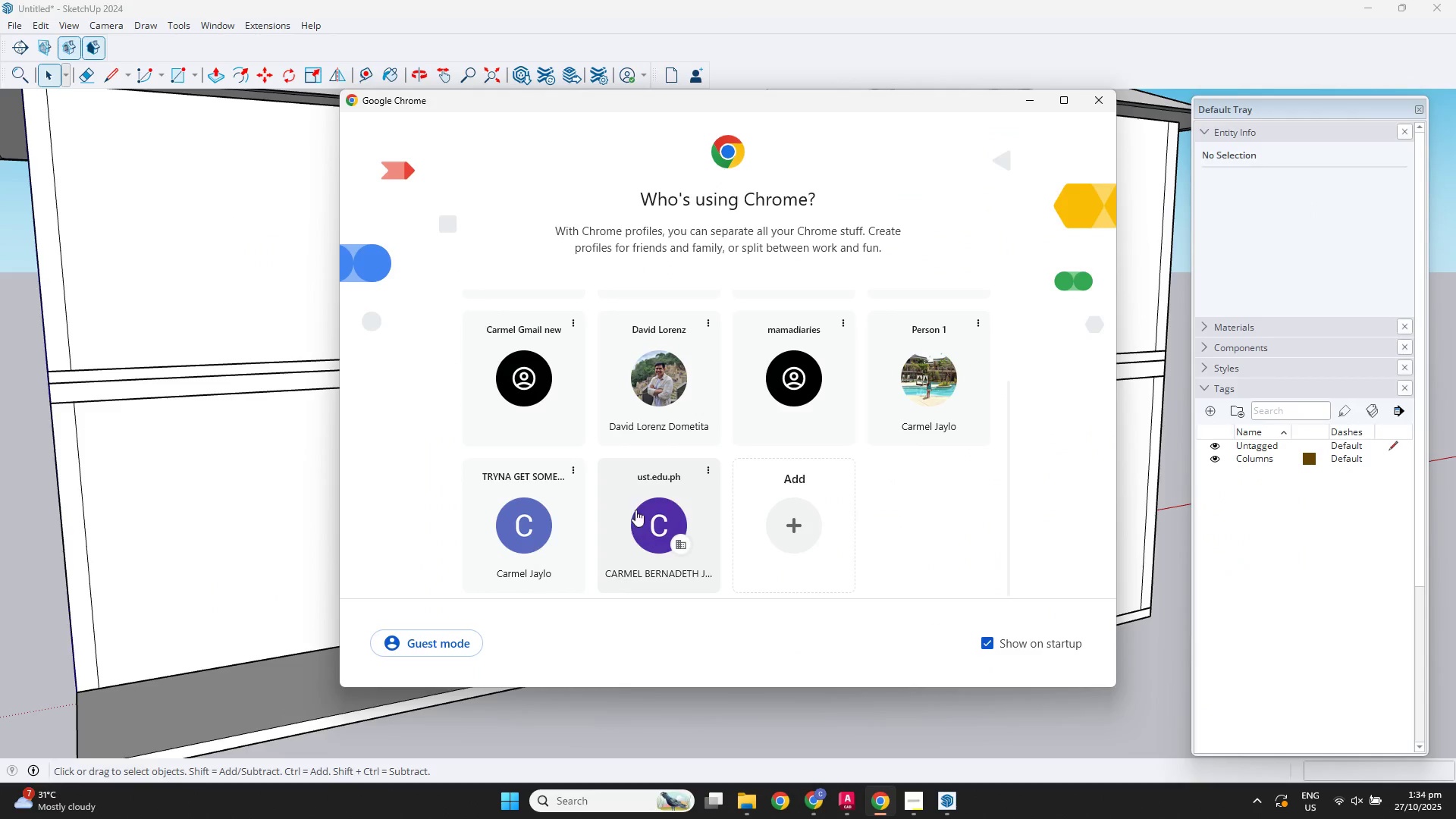 
scroll: coordinate [625, 496], scroll_direction: down, amount: 1.0
 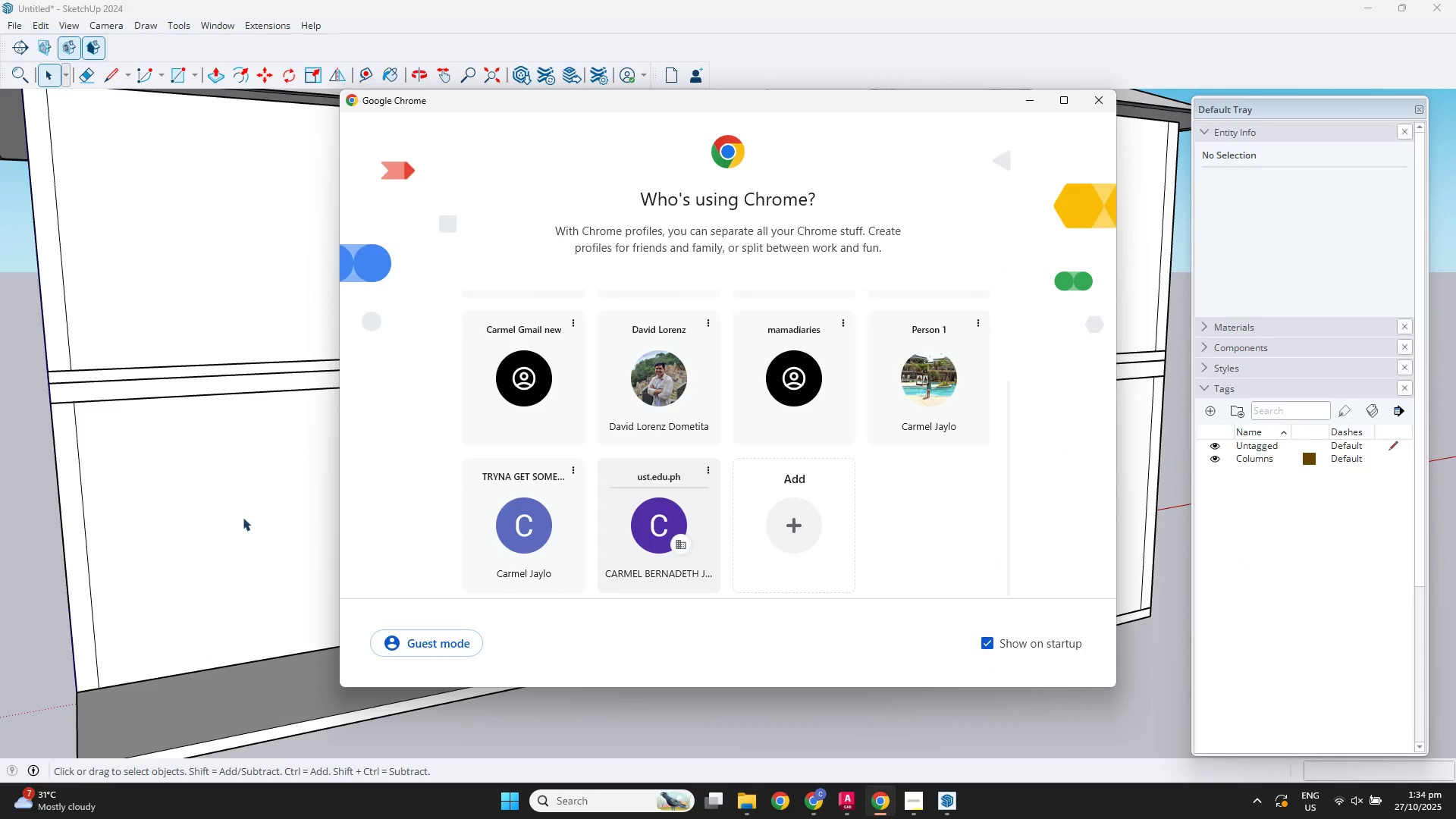 
left_click([233, 514])
 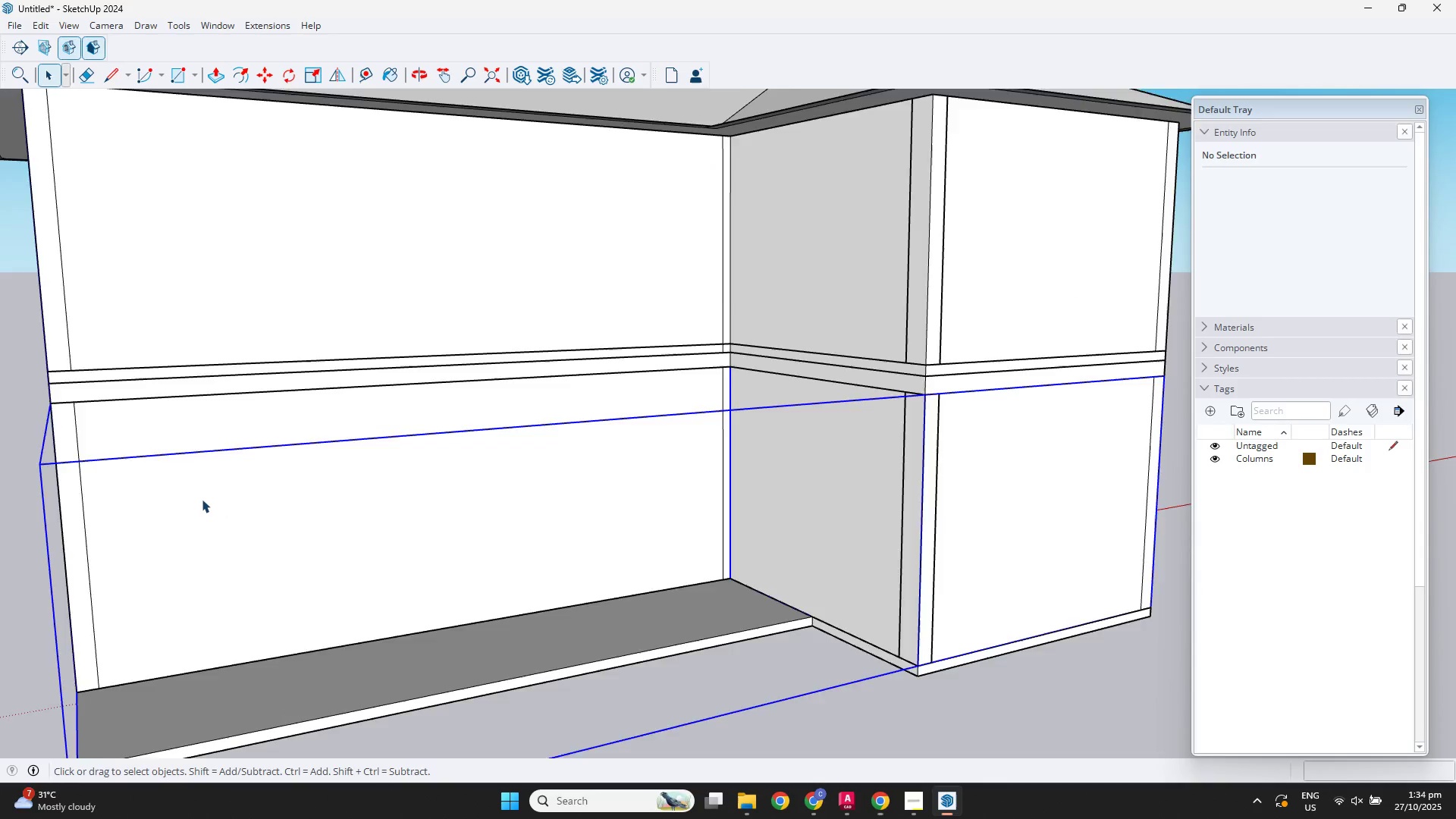 
scroll: coordinate [202, 499], scroll_direction: down, amount: 2.0
 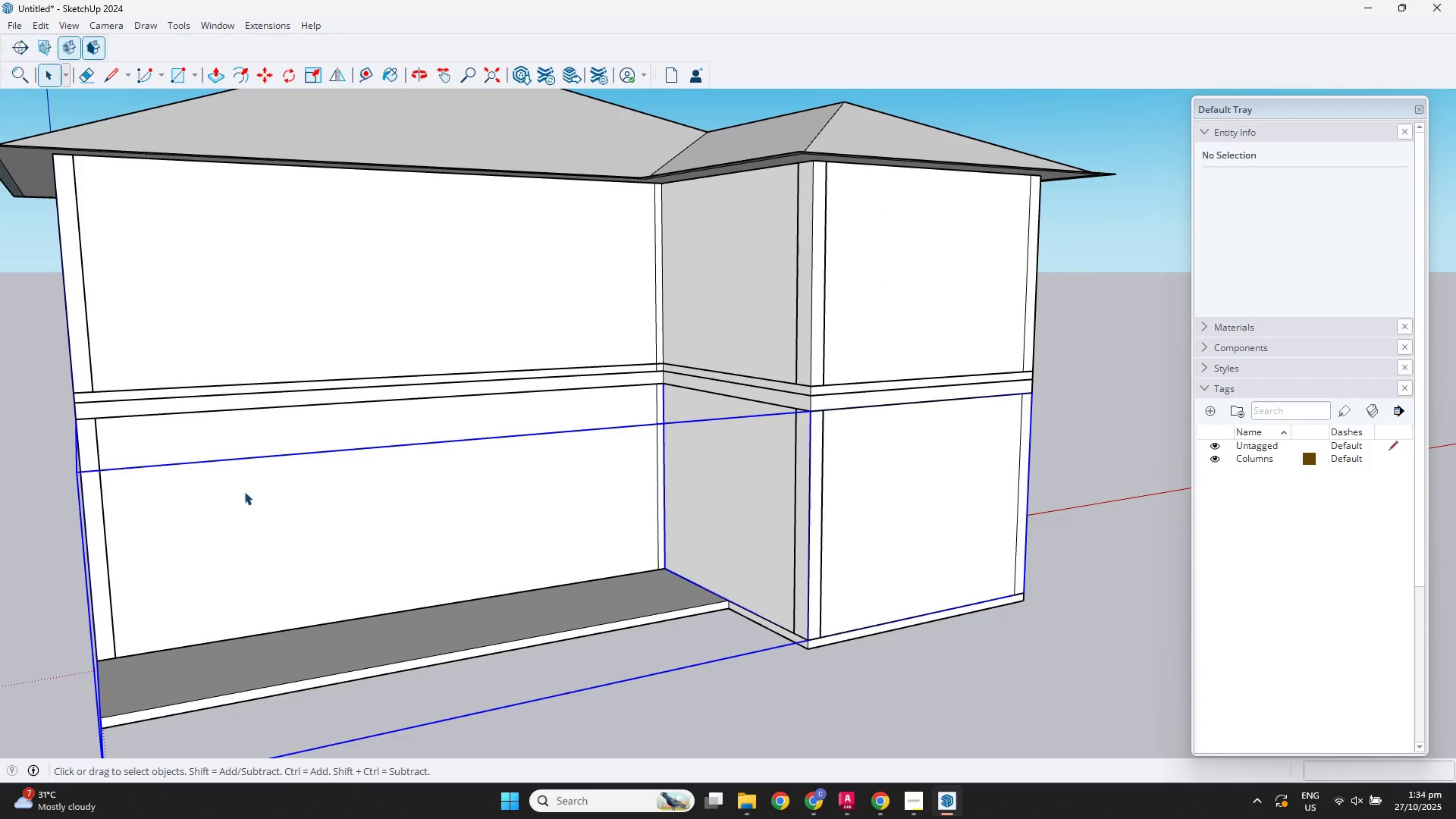 
hold_key(key=ShiftLeft, duration=0.46)
 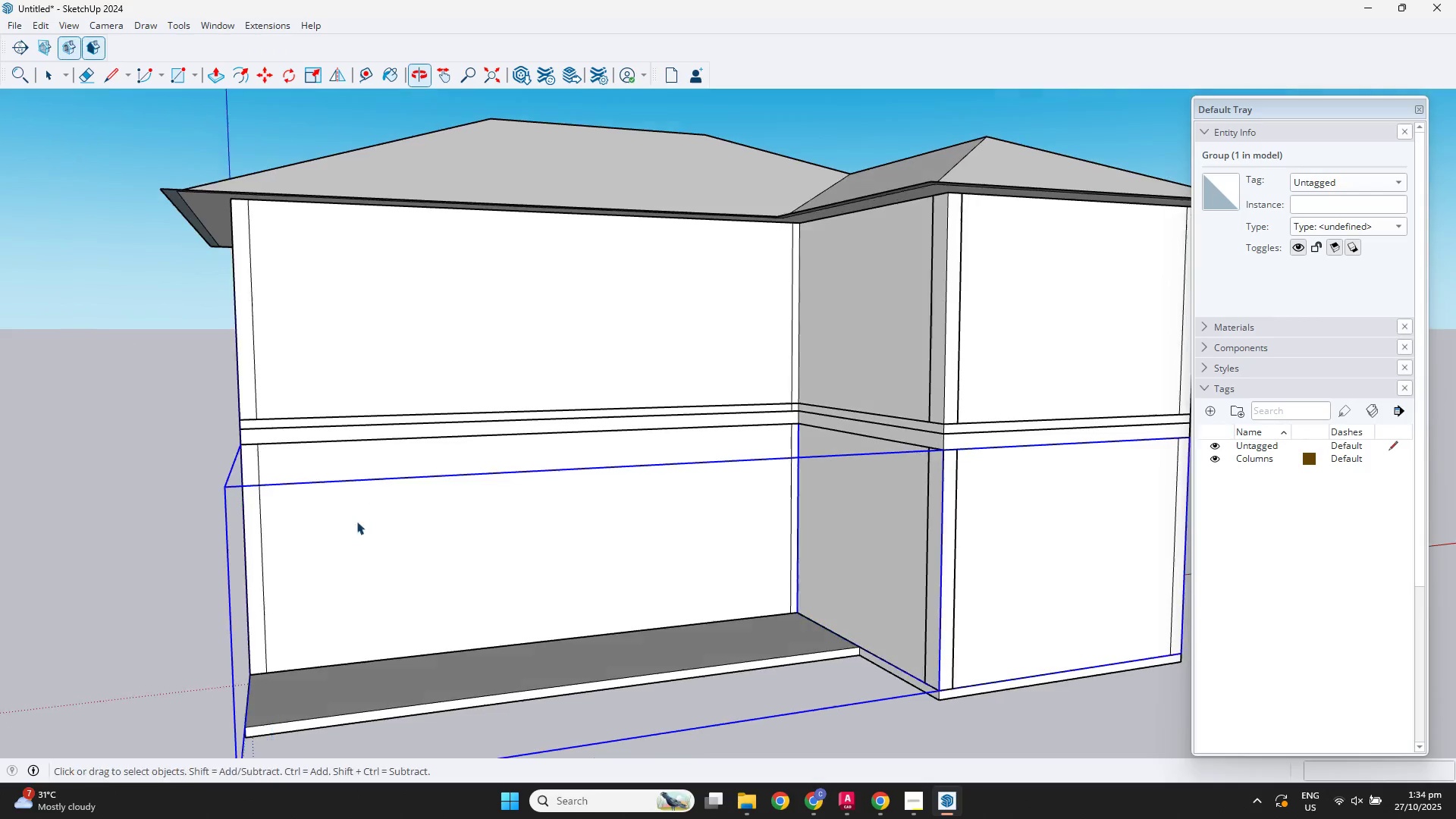 
scroll: coordinate [309, 512], scroll_direction: up, amount: 2.0
 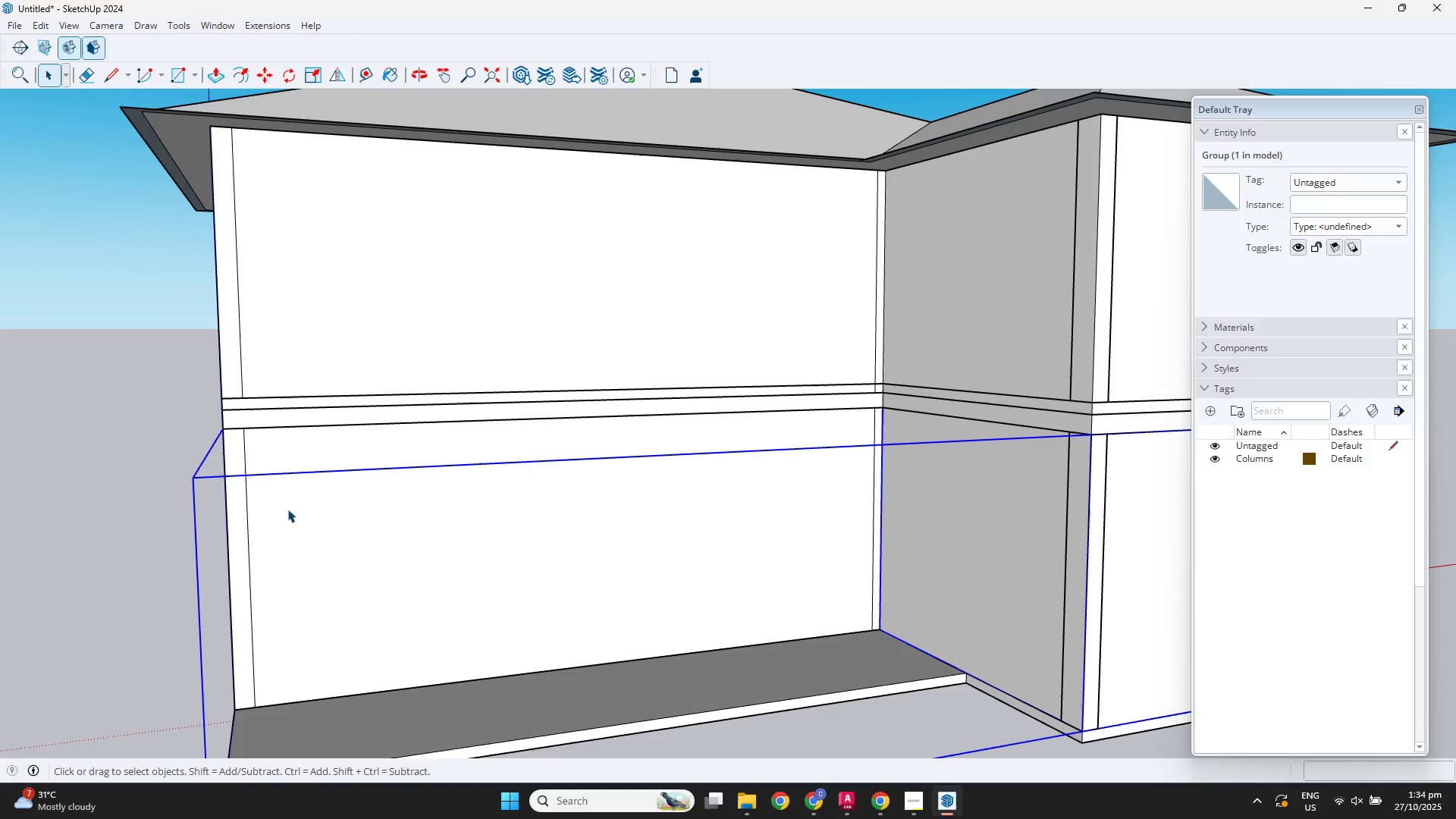 
left_click([287, 509])
 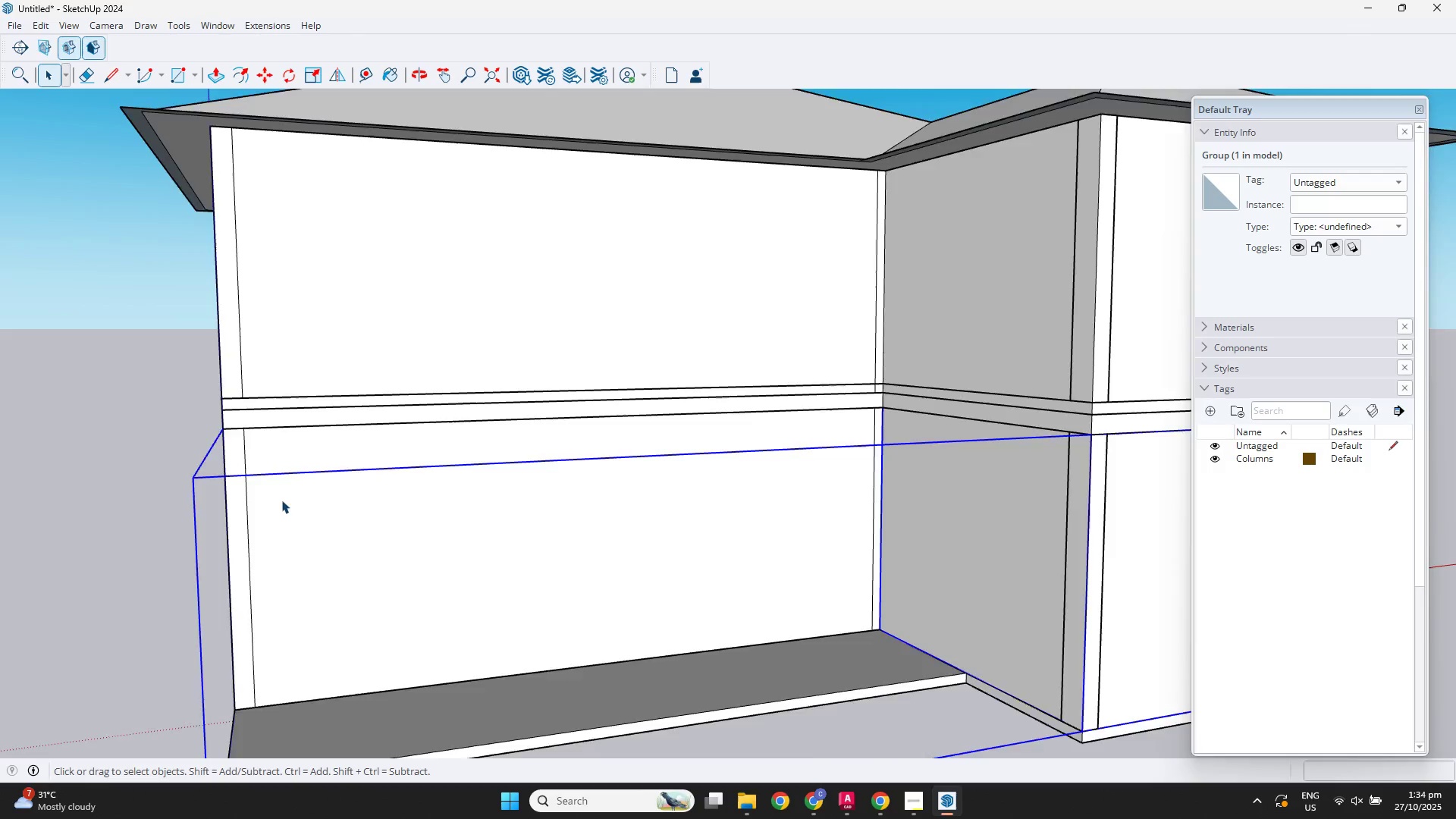 
scroll: coordinate [278, 498], scroll_direction: up, amount: 3.0
 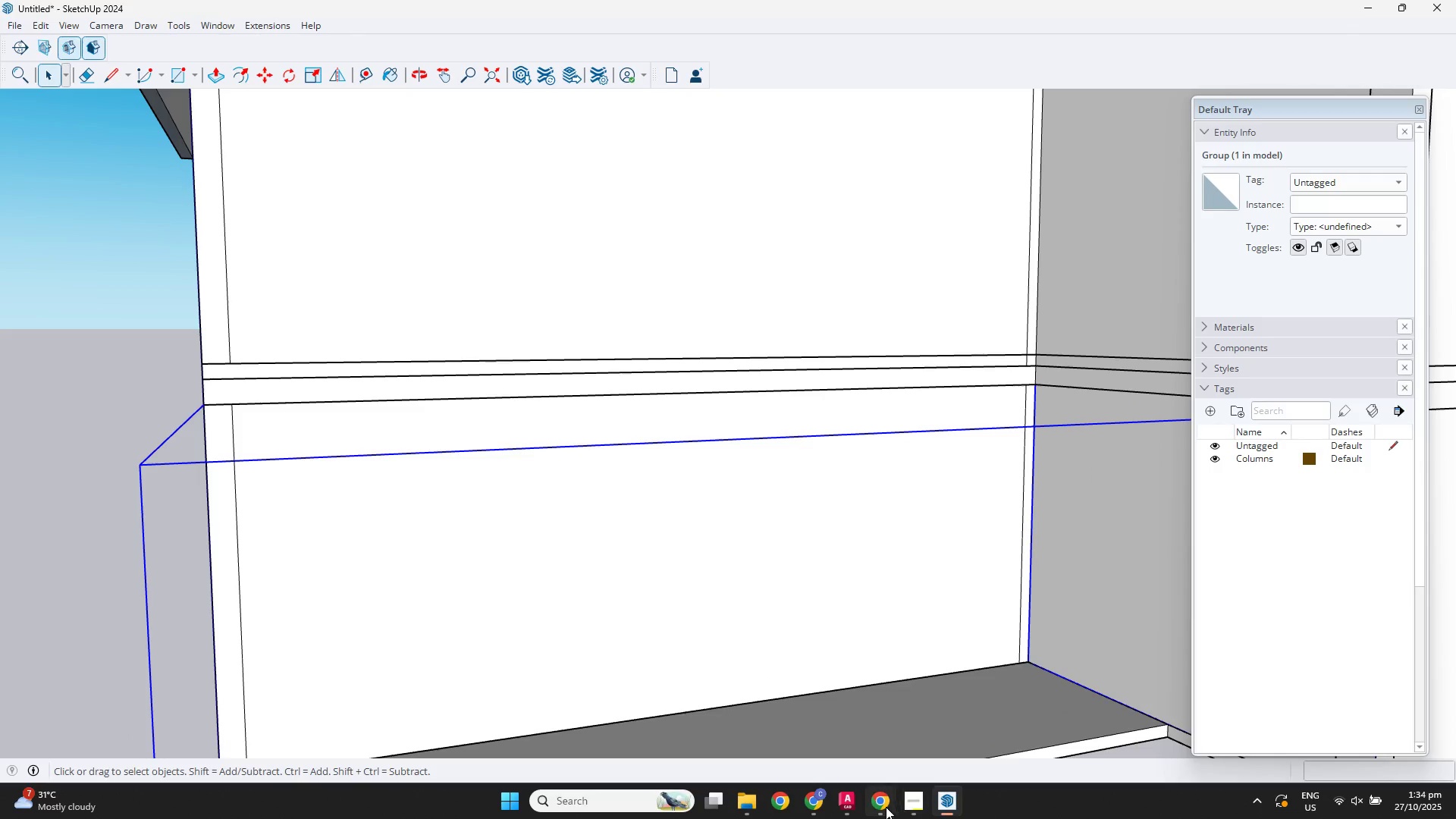 
left_click([882, 808])
 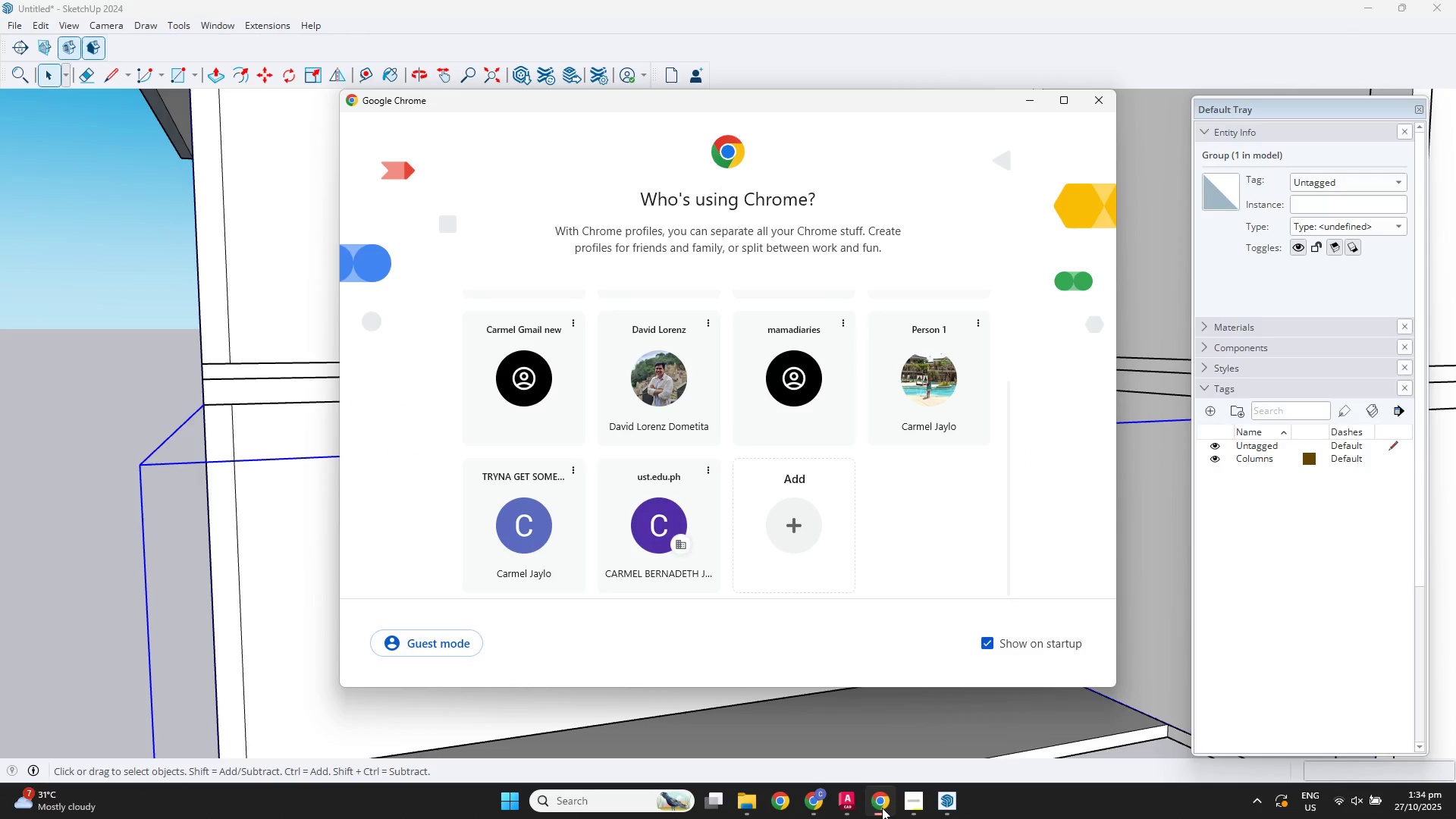 
left_click([882, 808])
 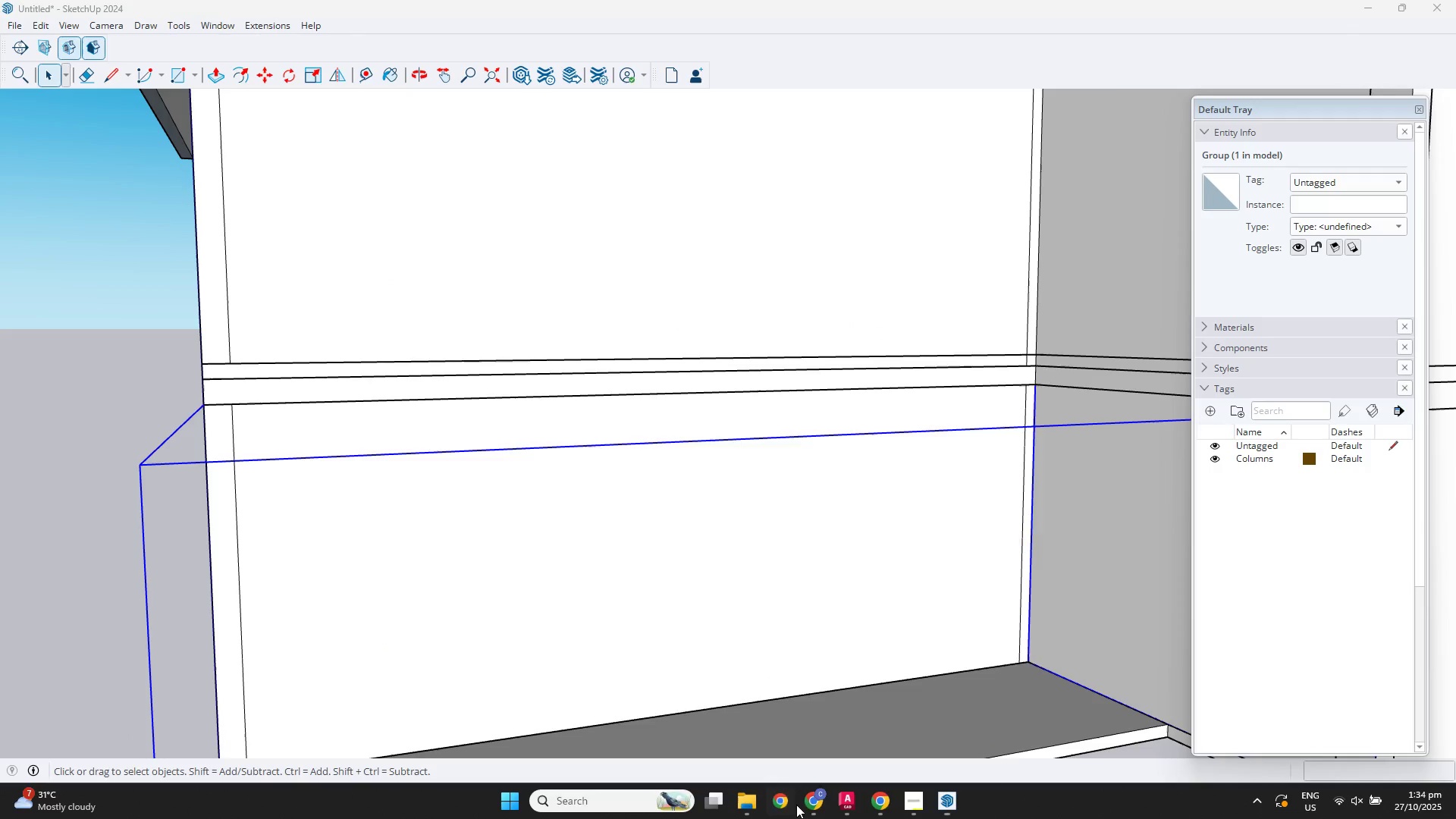 
double_click([813, 805])
 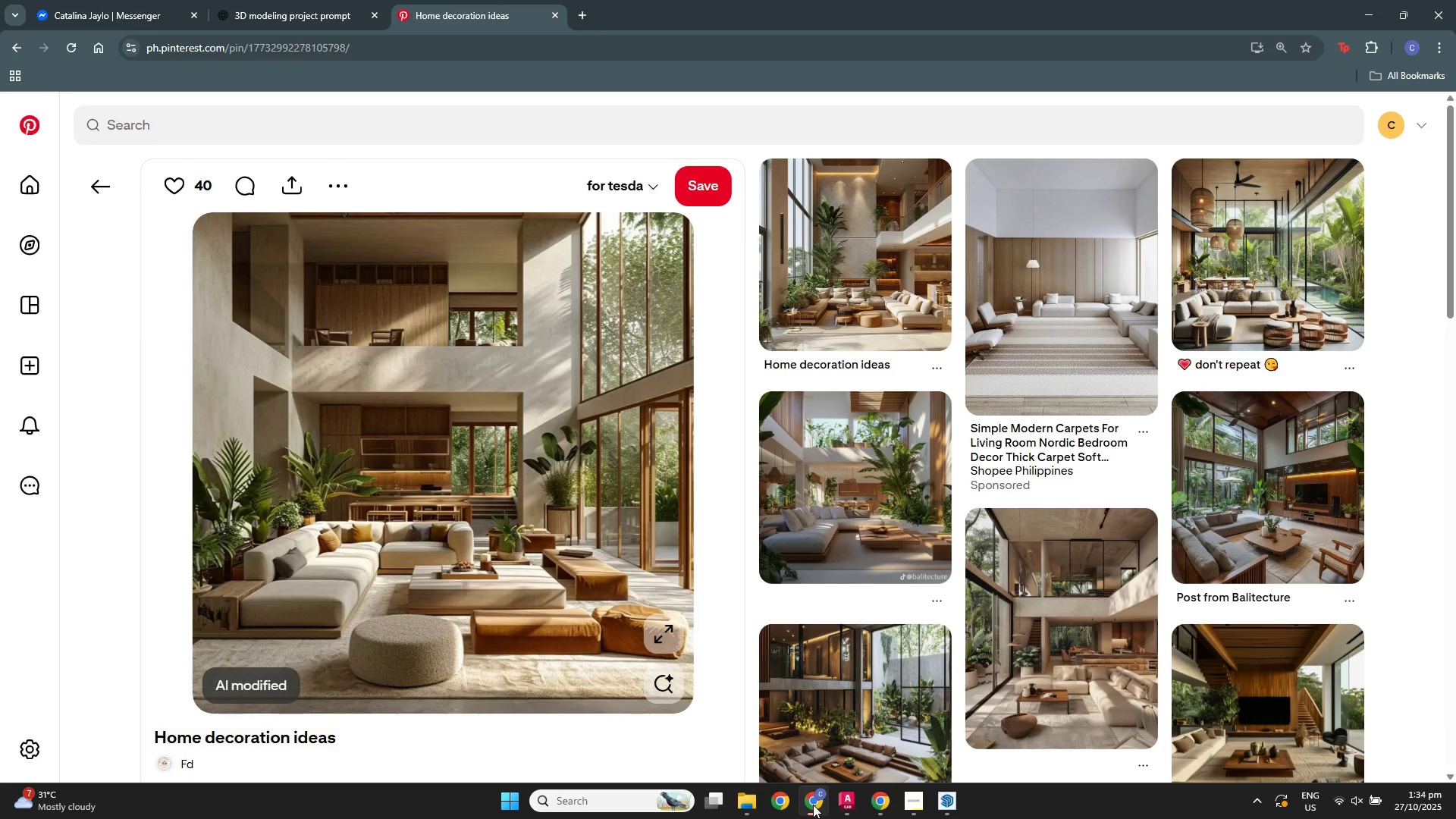 
wait(5.6)
 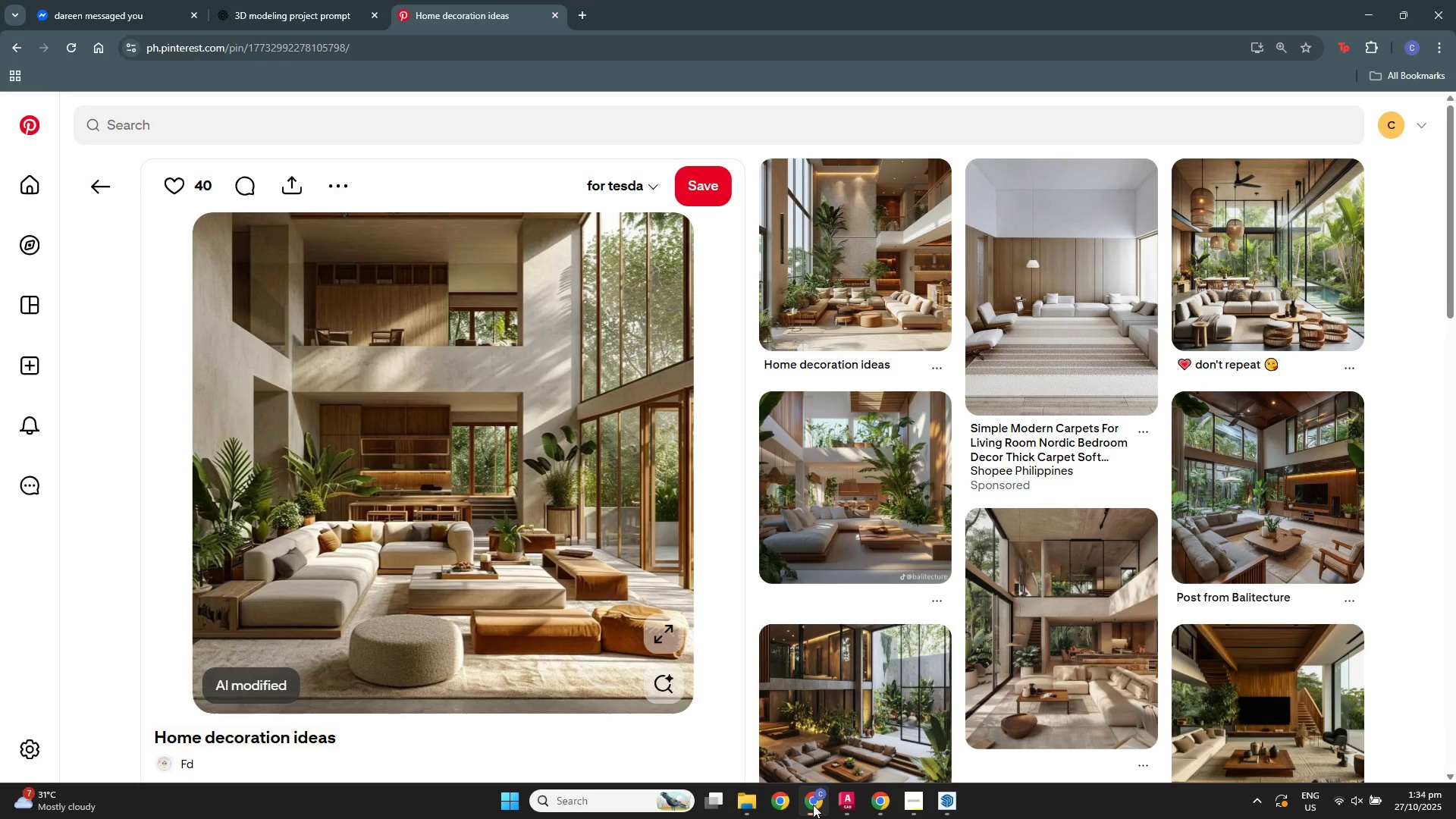 
left_click([813, 805])
 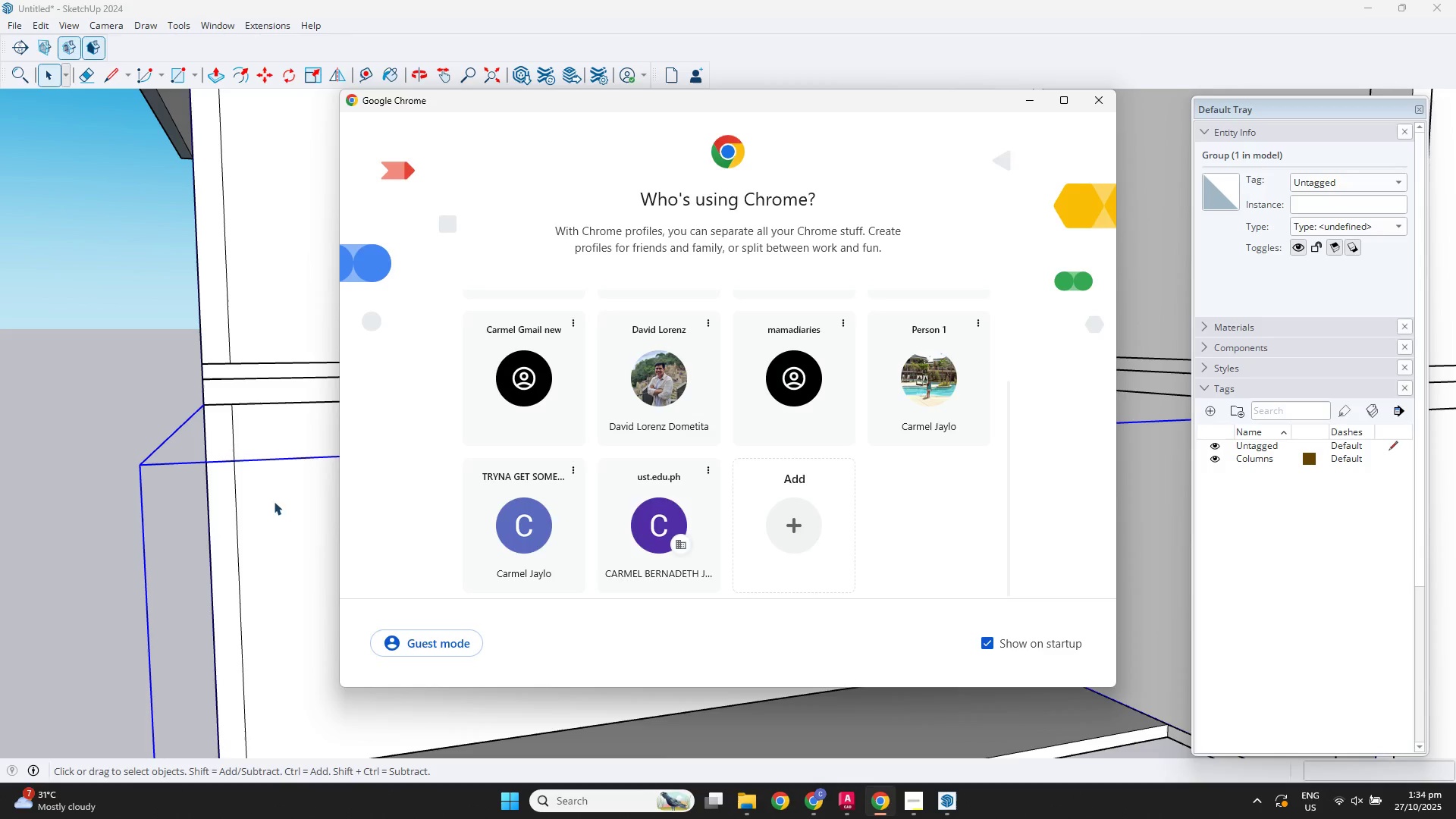 
left_click([140, 510])
 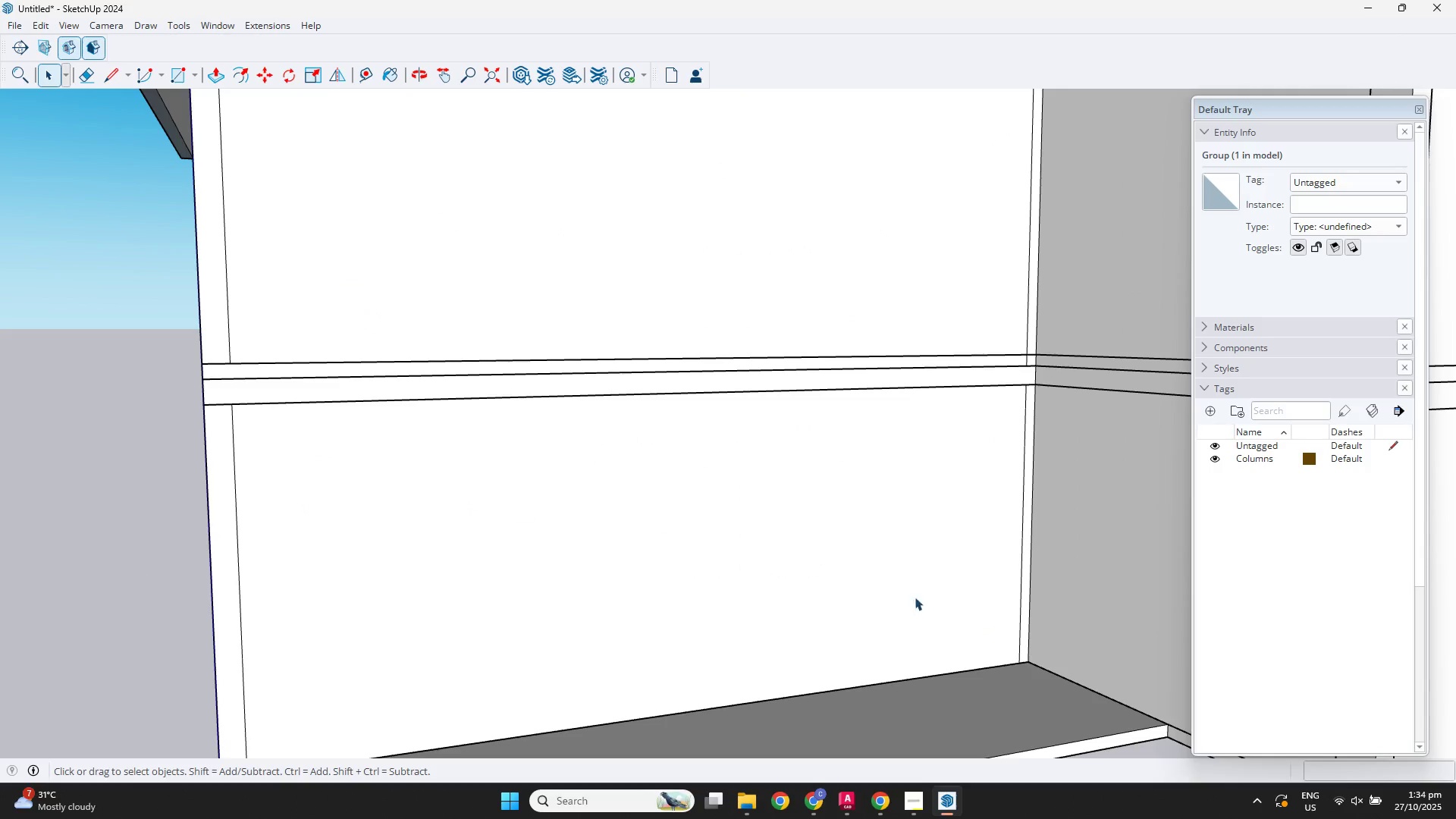 
scroll: coordinate [911, 598], scroll_direction: down, amount: 1.0
 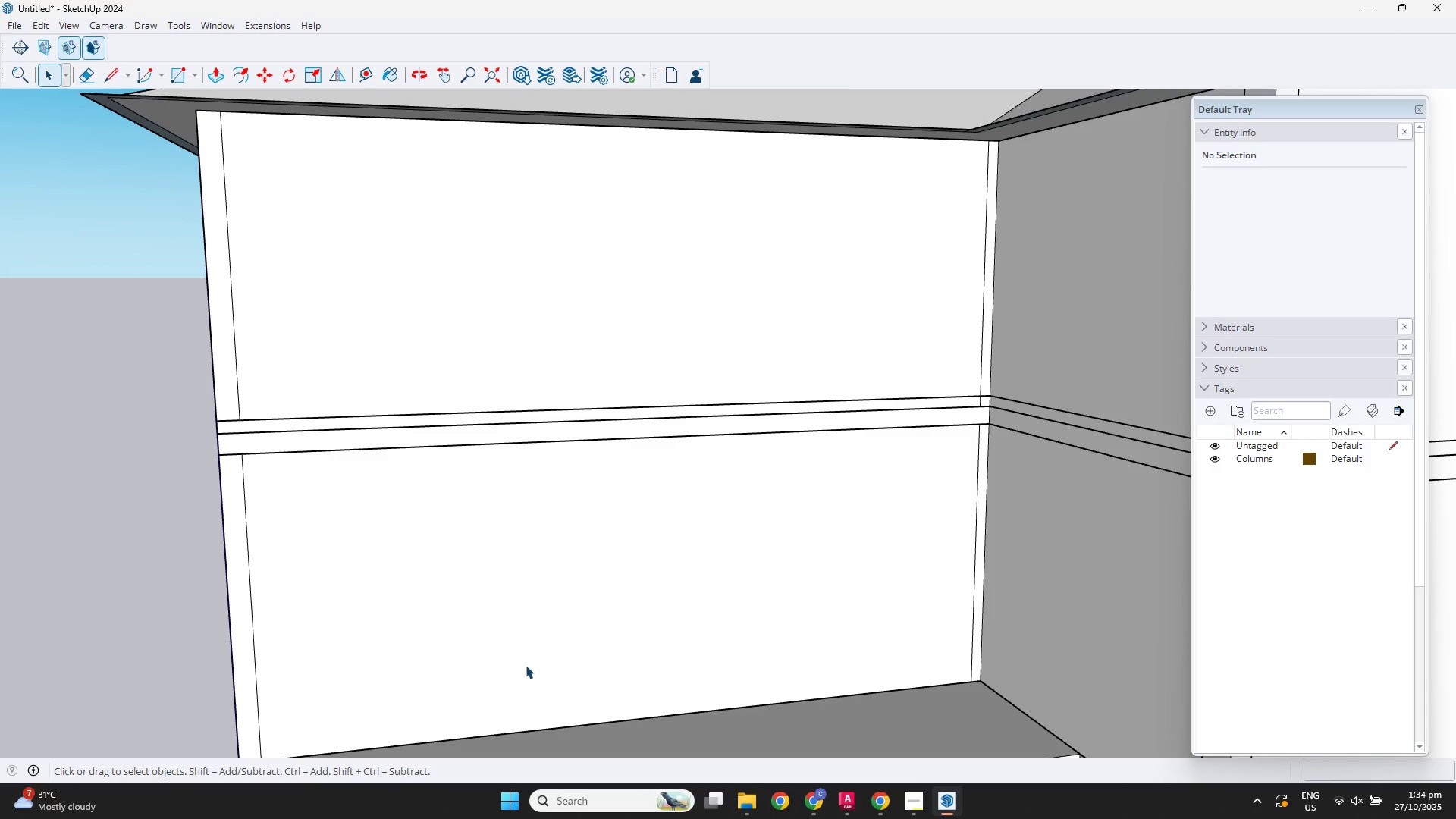 
key(T)
 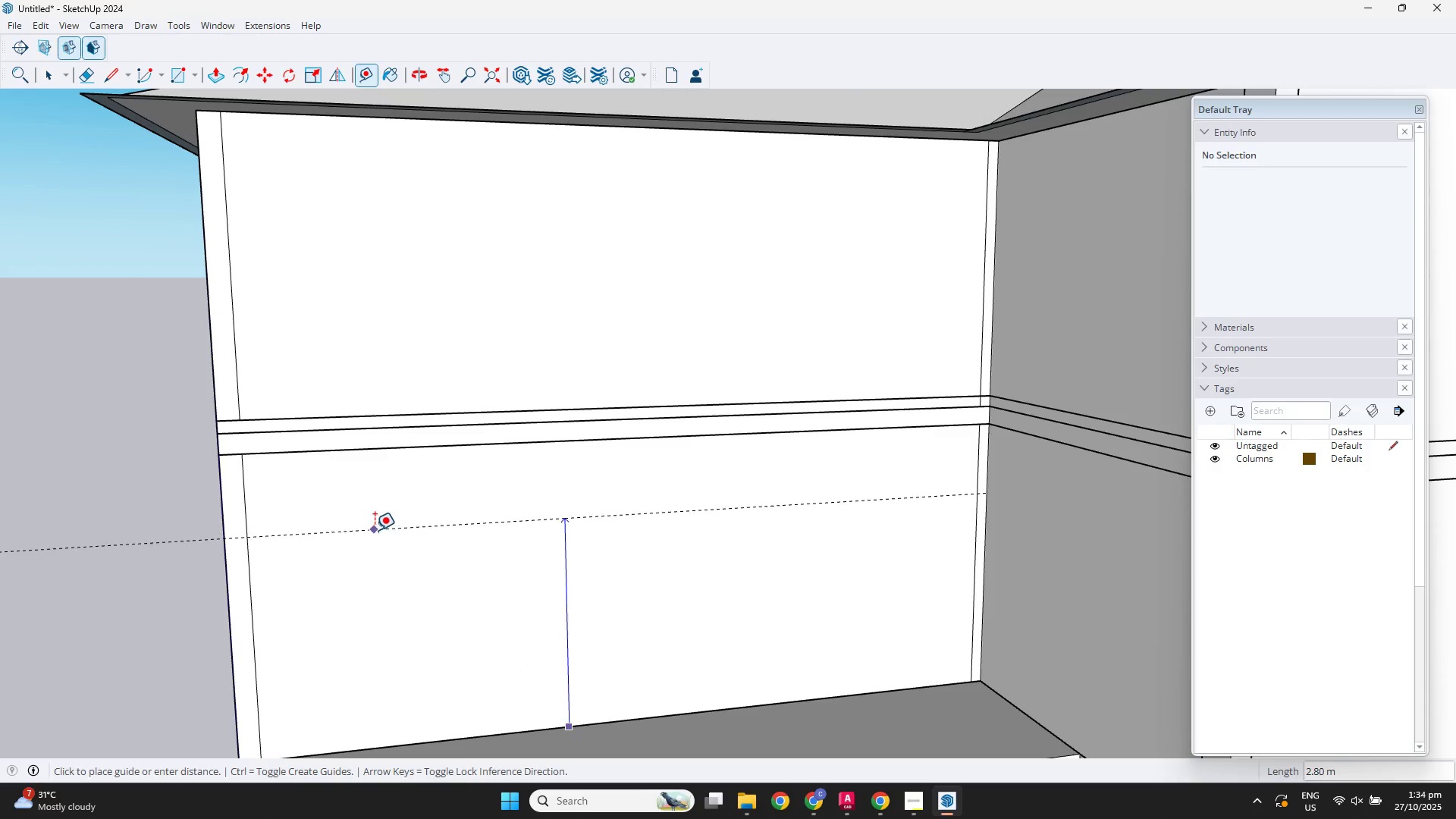 
key(Numpad2)
 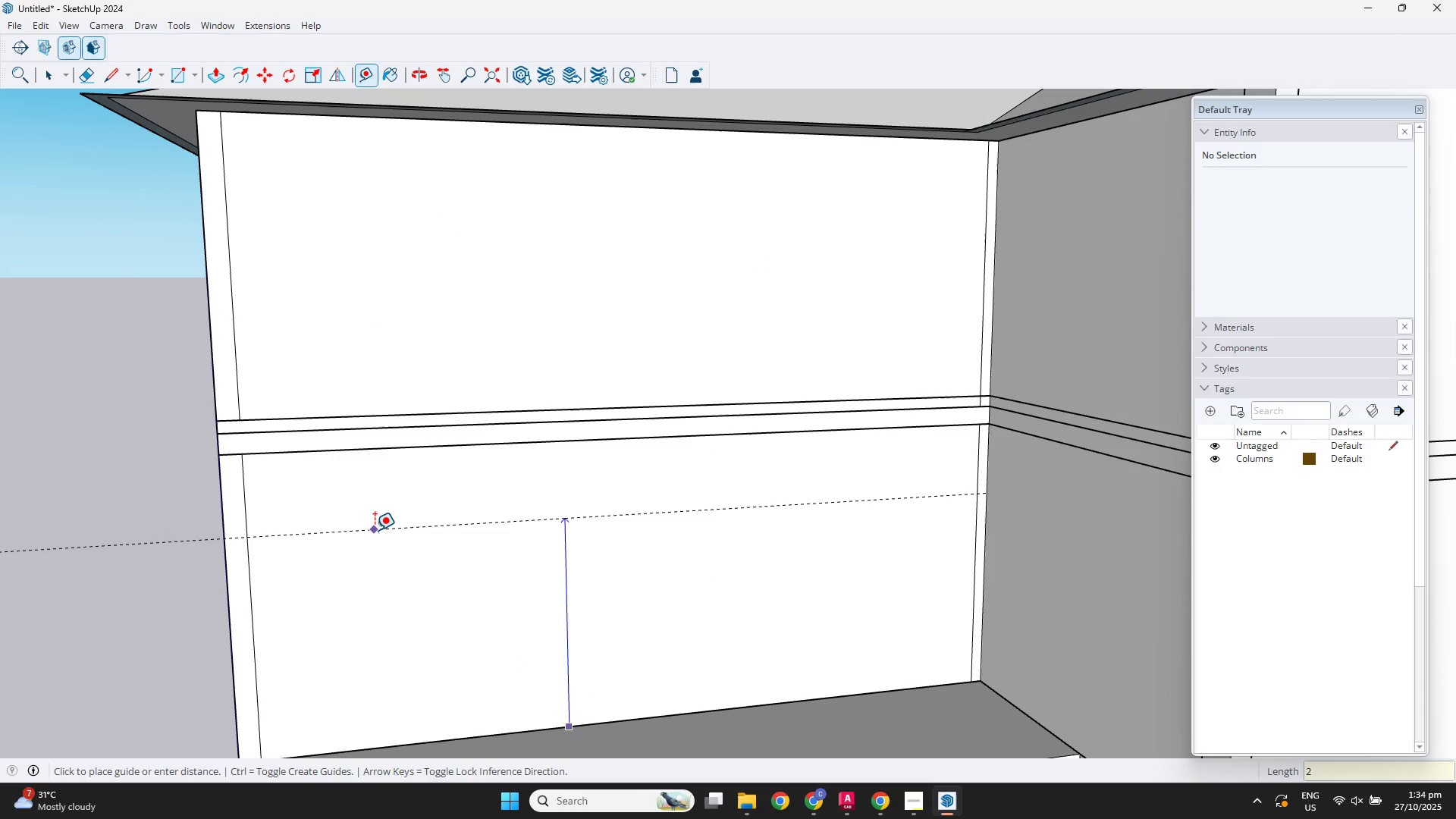 
key(NumpadDecimal)
 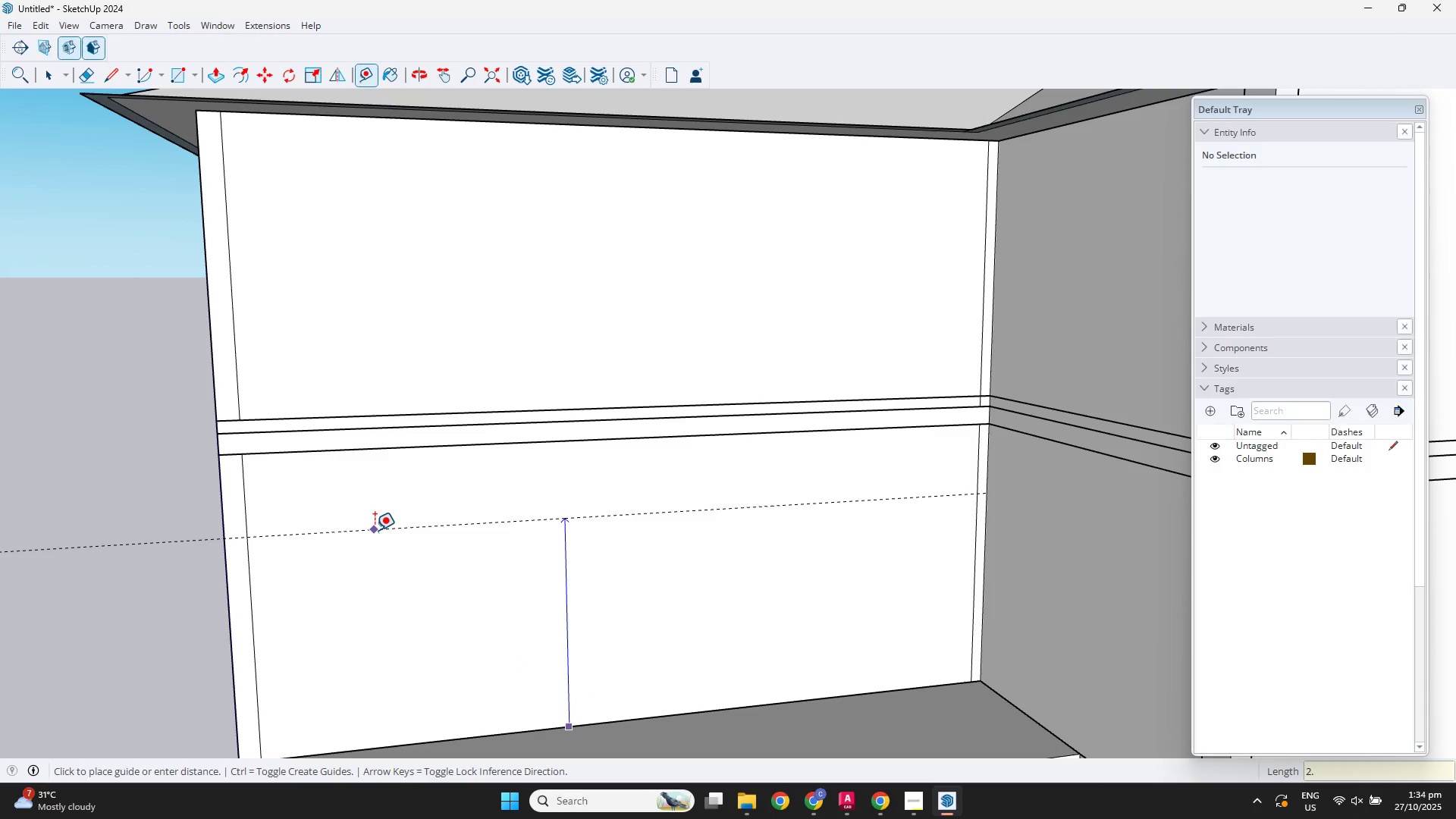 
key(Numpad5)
 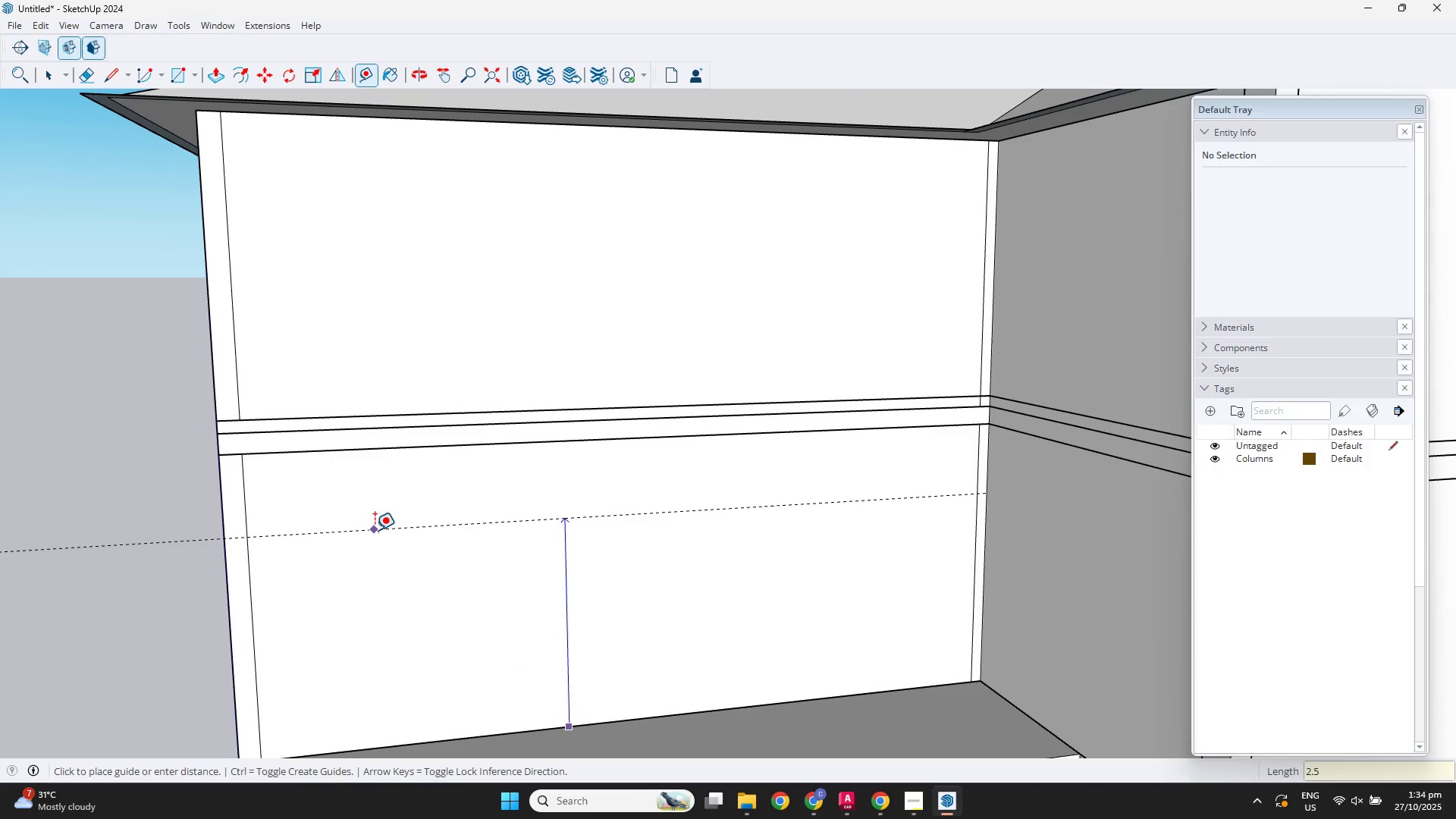 
key(NumpadEnter)
 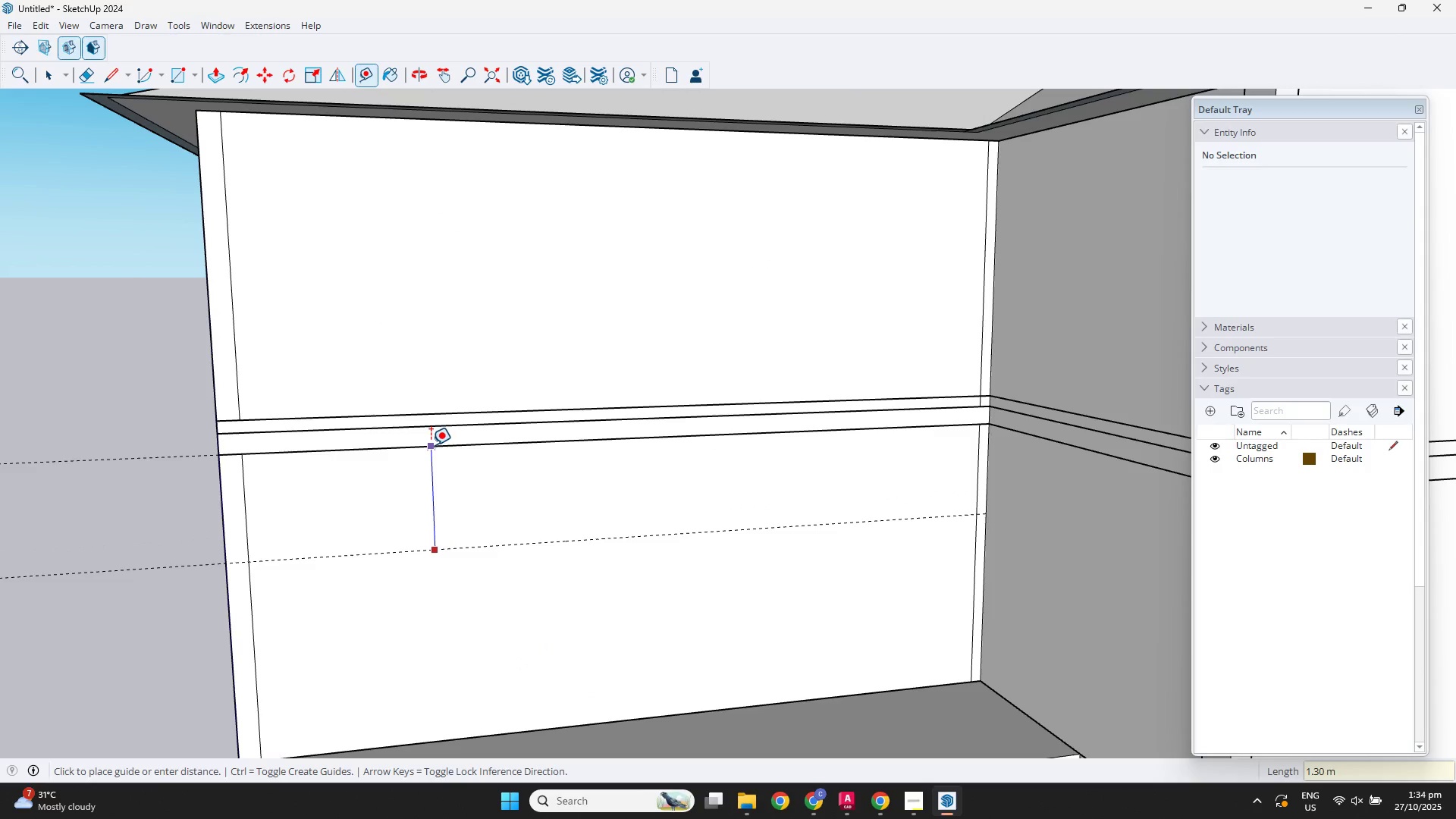 
left_click([419, 447])
 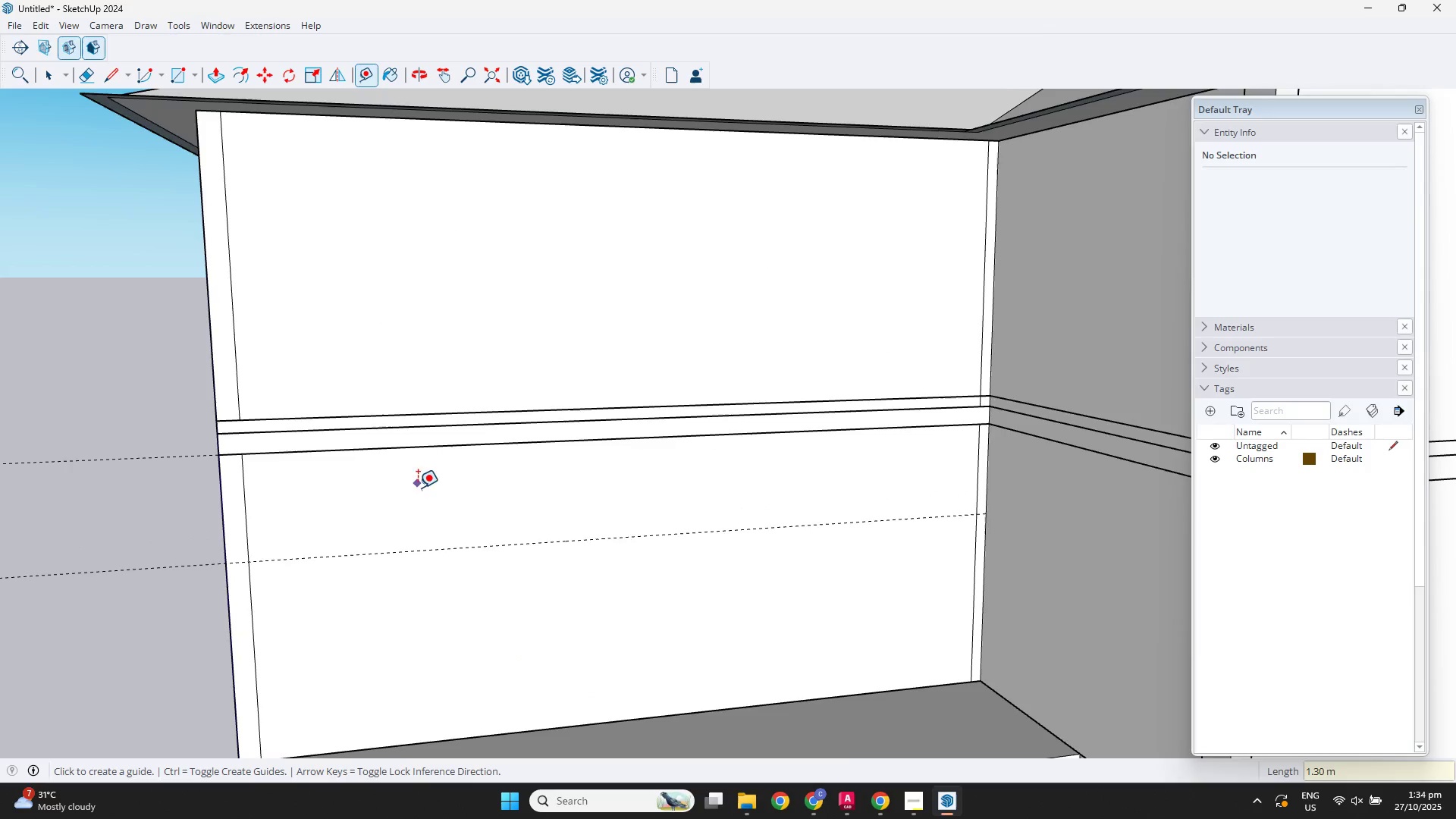 
scroll: coordinate [439, 535], scroll_direction: down, amount: 1.0
 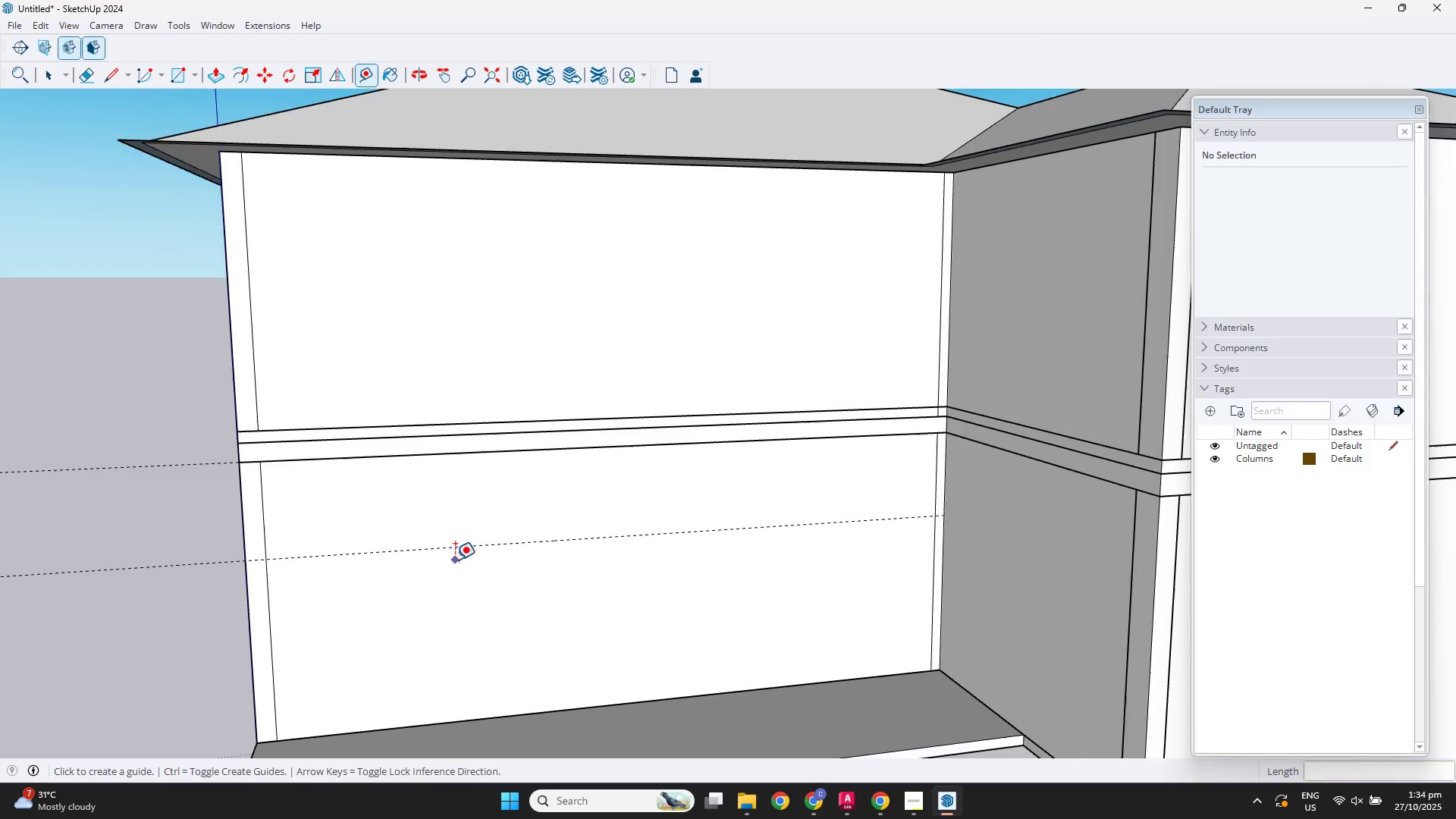 
hold_key(key=ShiftLeft, duration=0.31)
 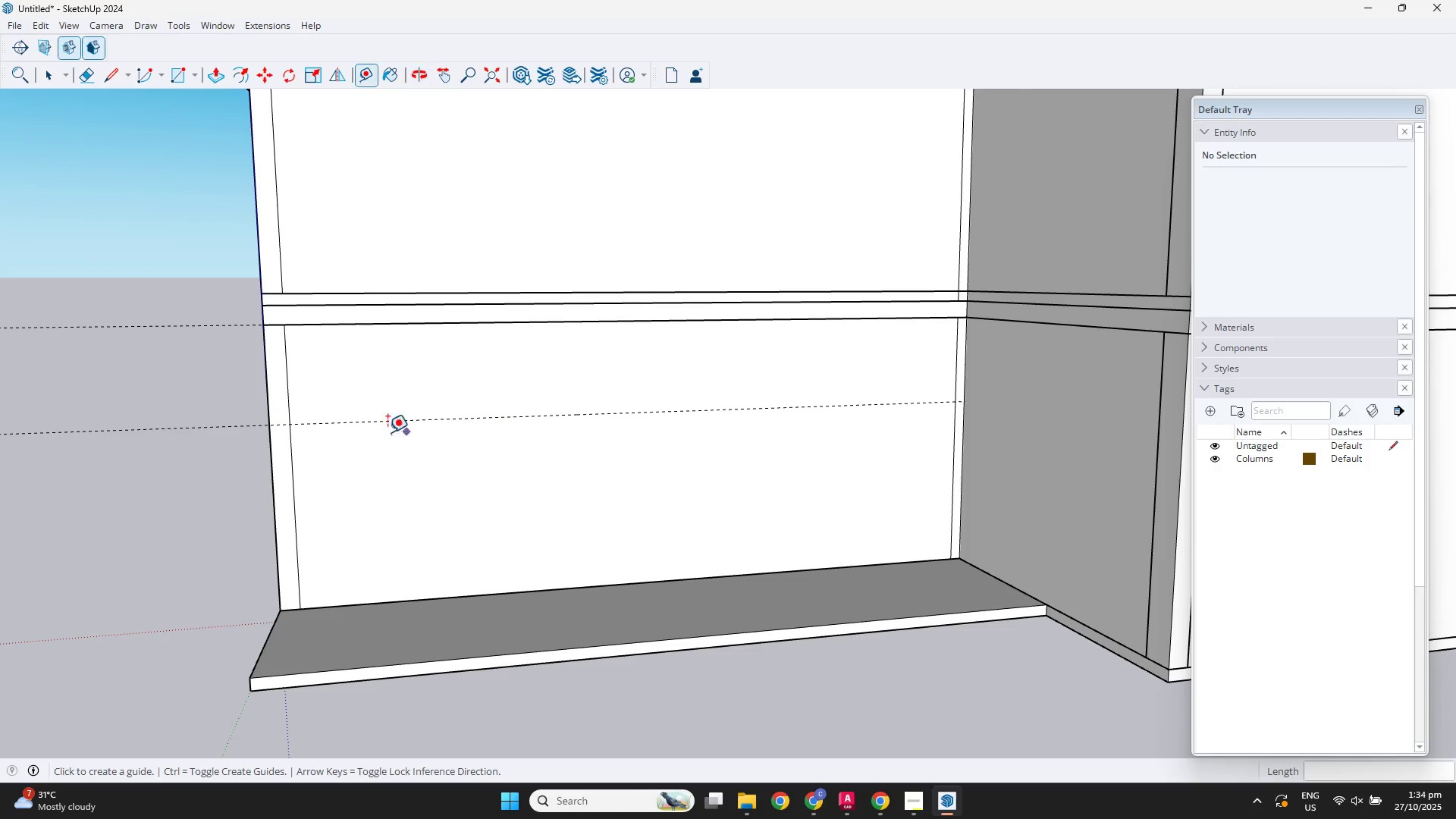 
scroll: coordinate [318, 434], scroll_direction: up, amount: 2.0
 